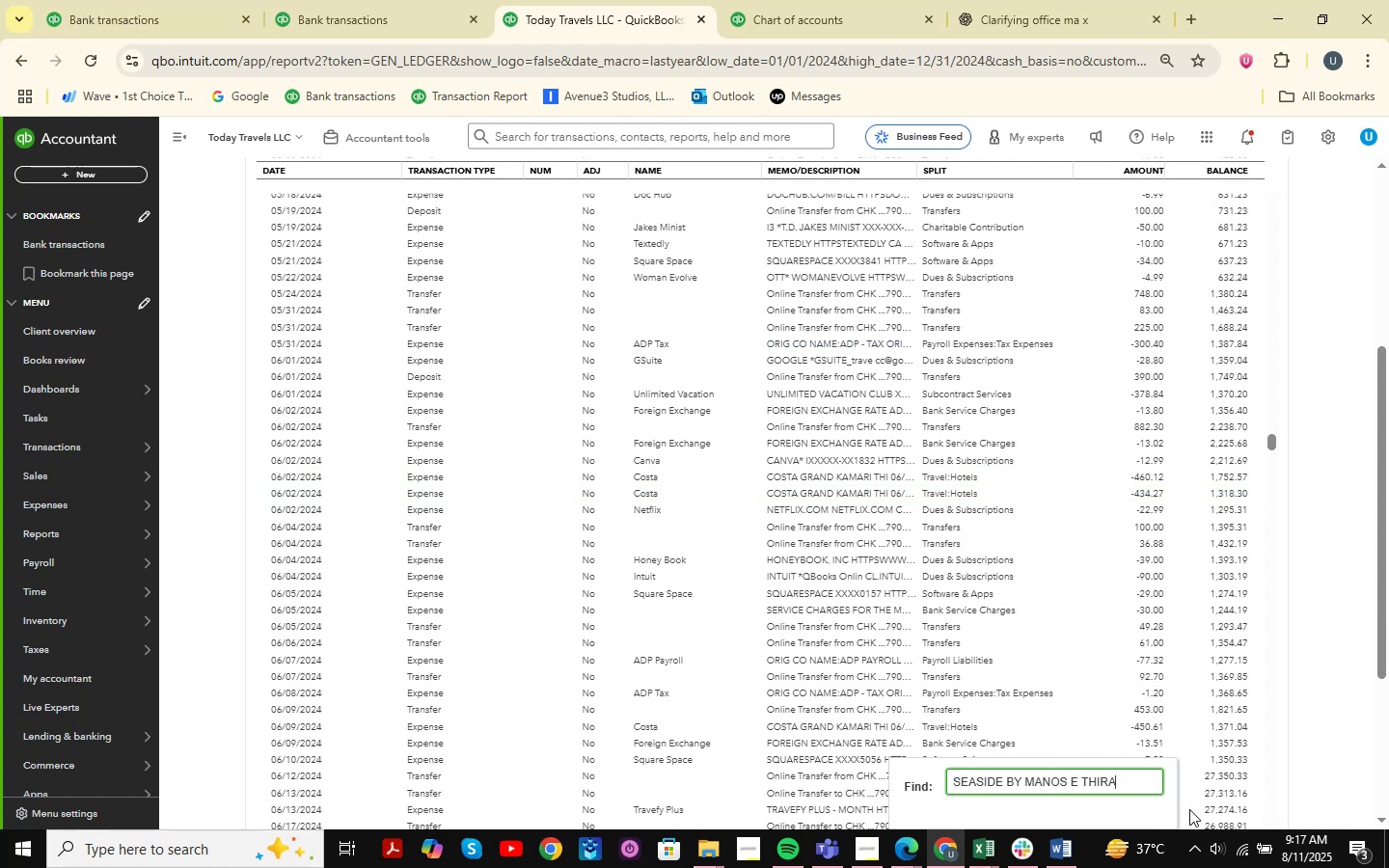 
key(Backspace)
 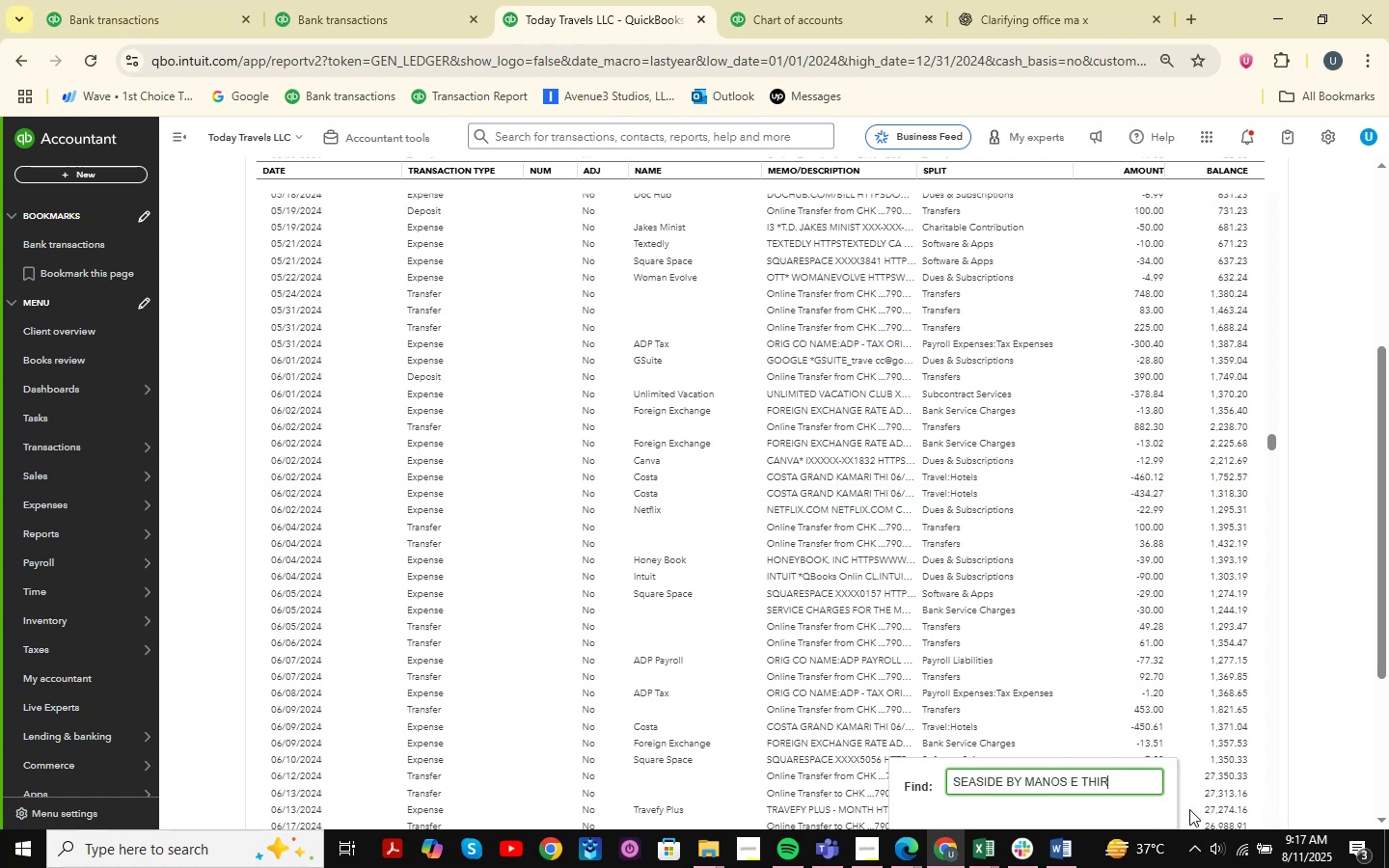 
key(Backspace)
 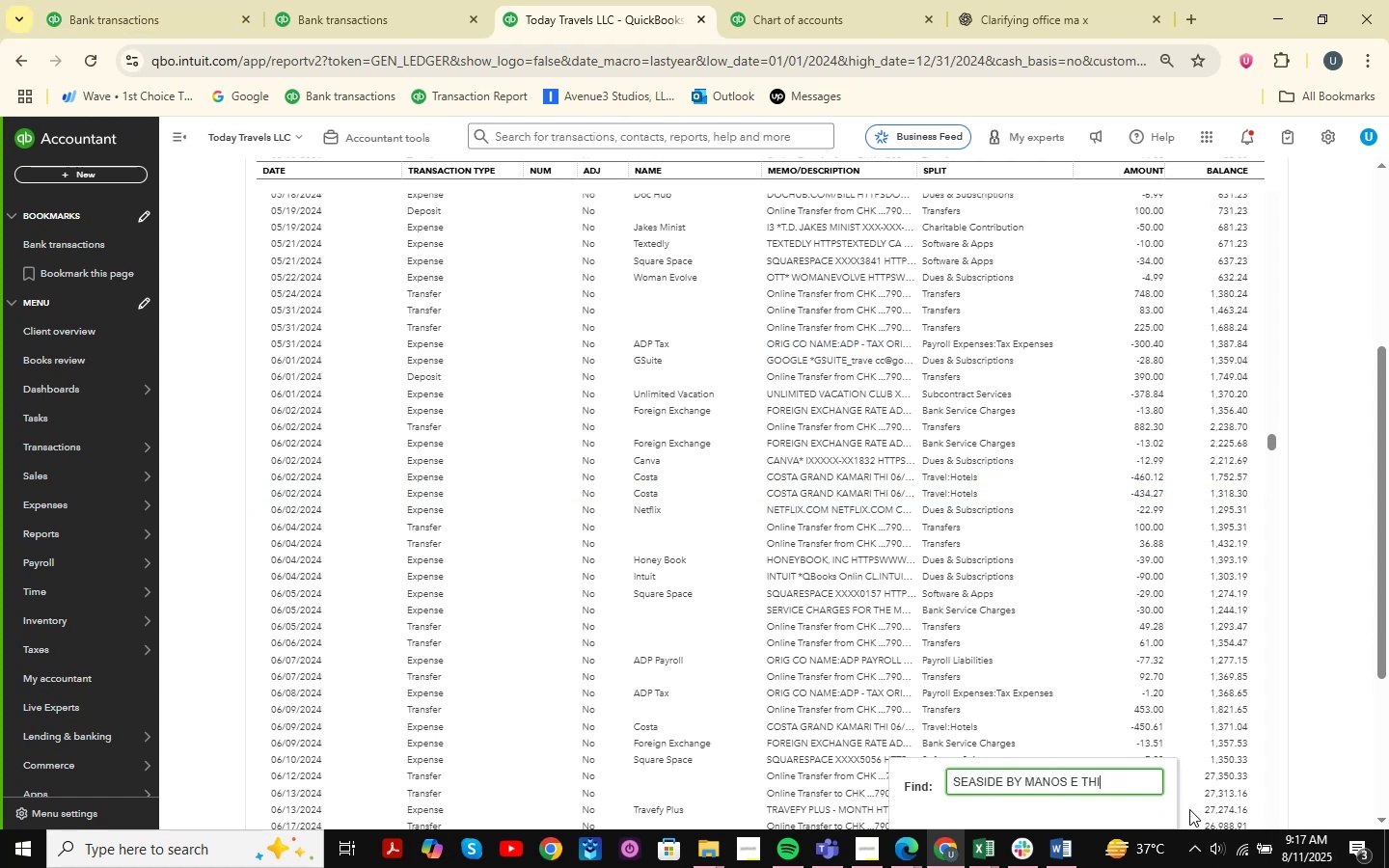 
hold_key(key=Backspace, duration=1.33)
 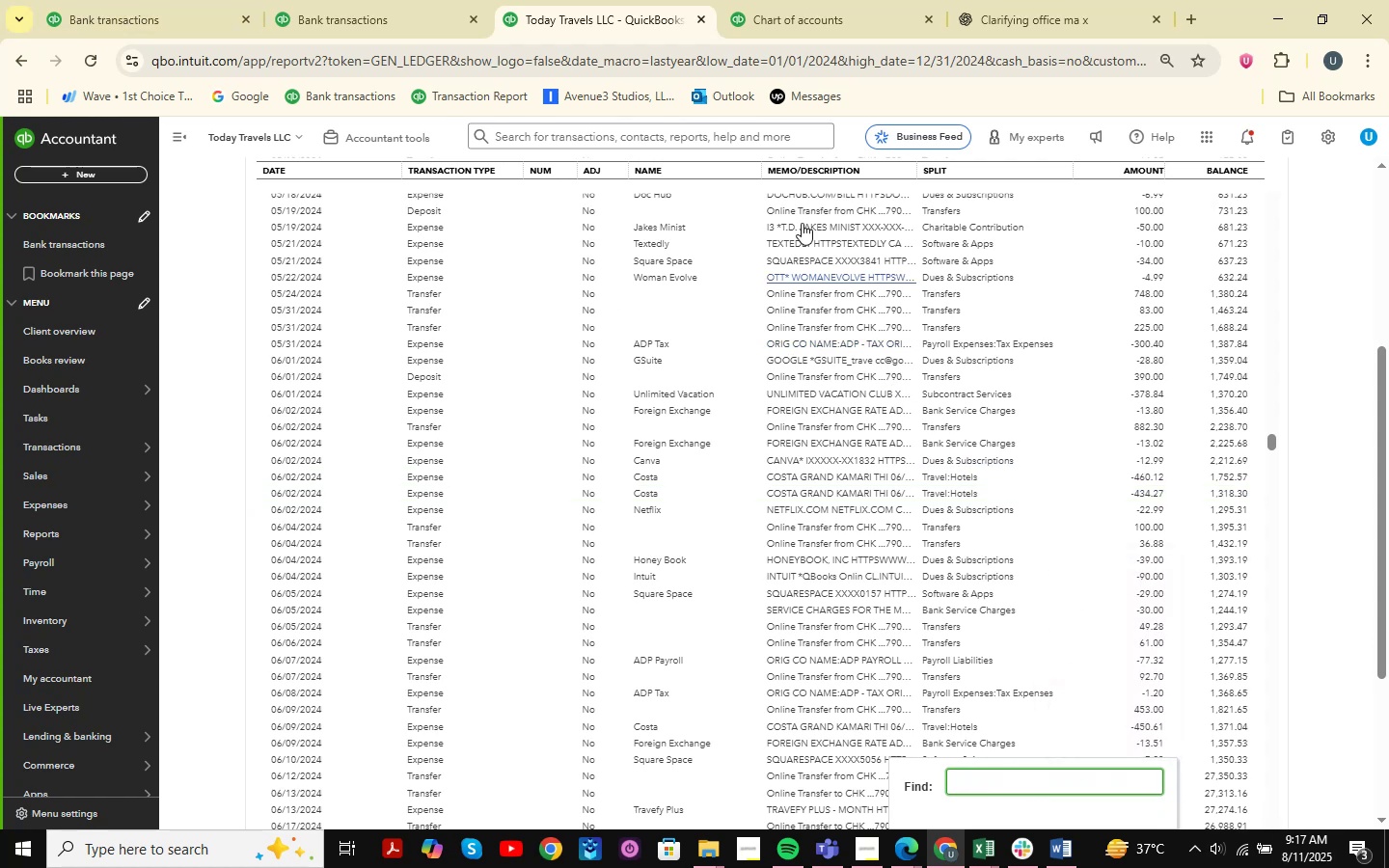 
left_click([831, 0])
 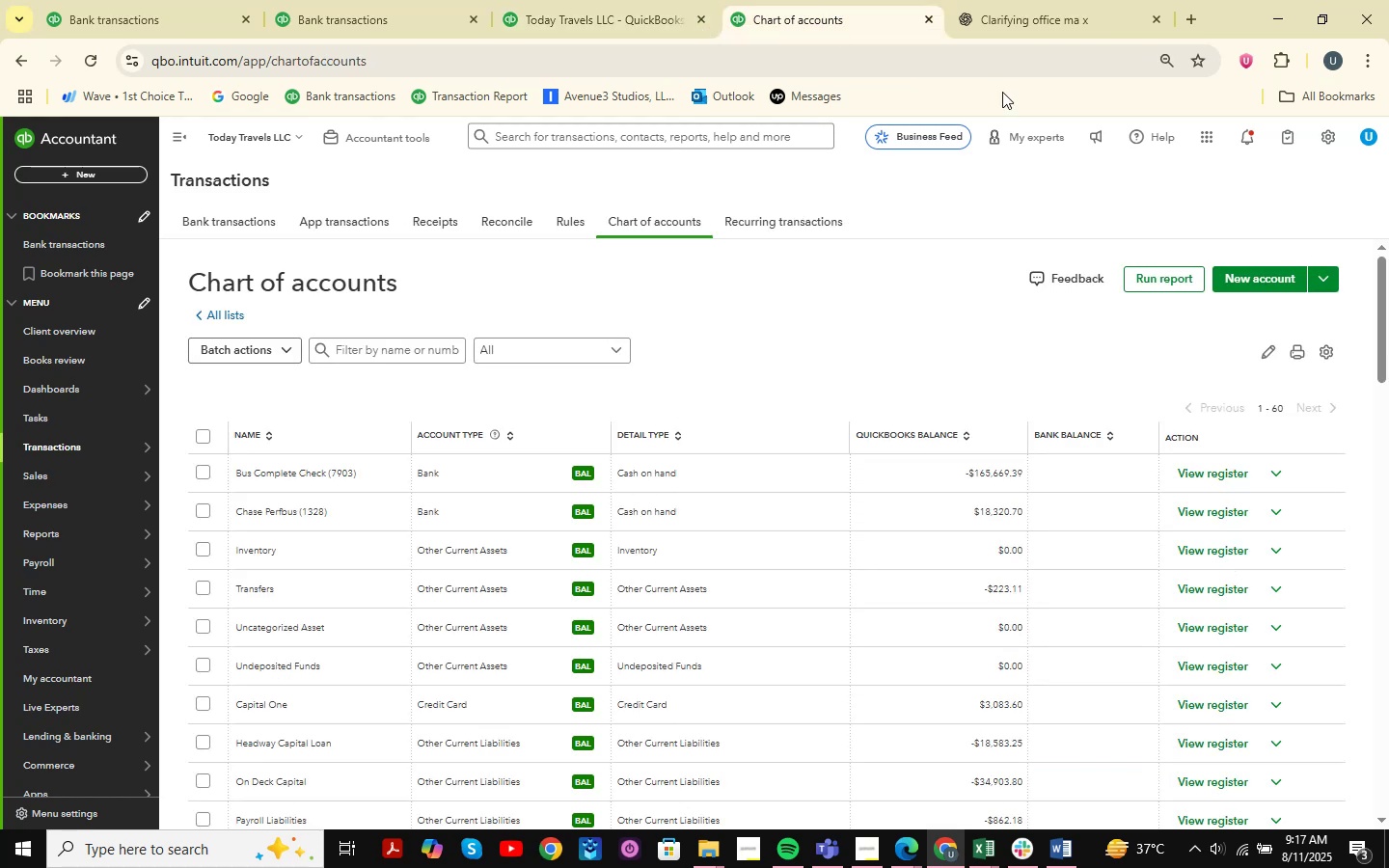 
left_click([1001, 14])
 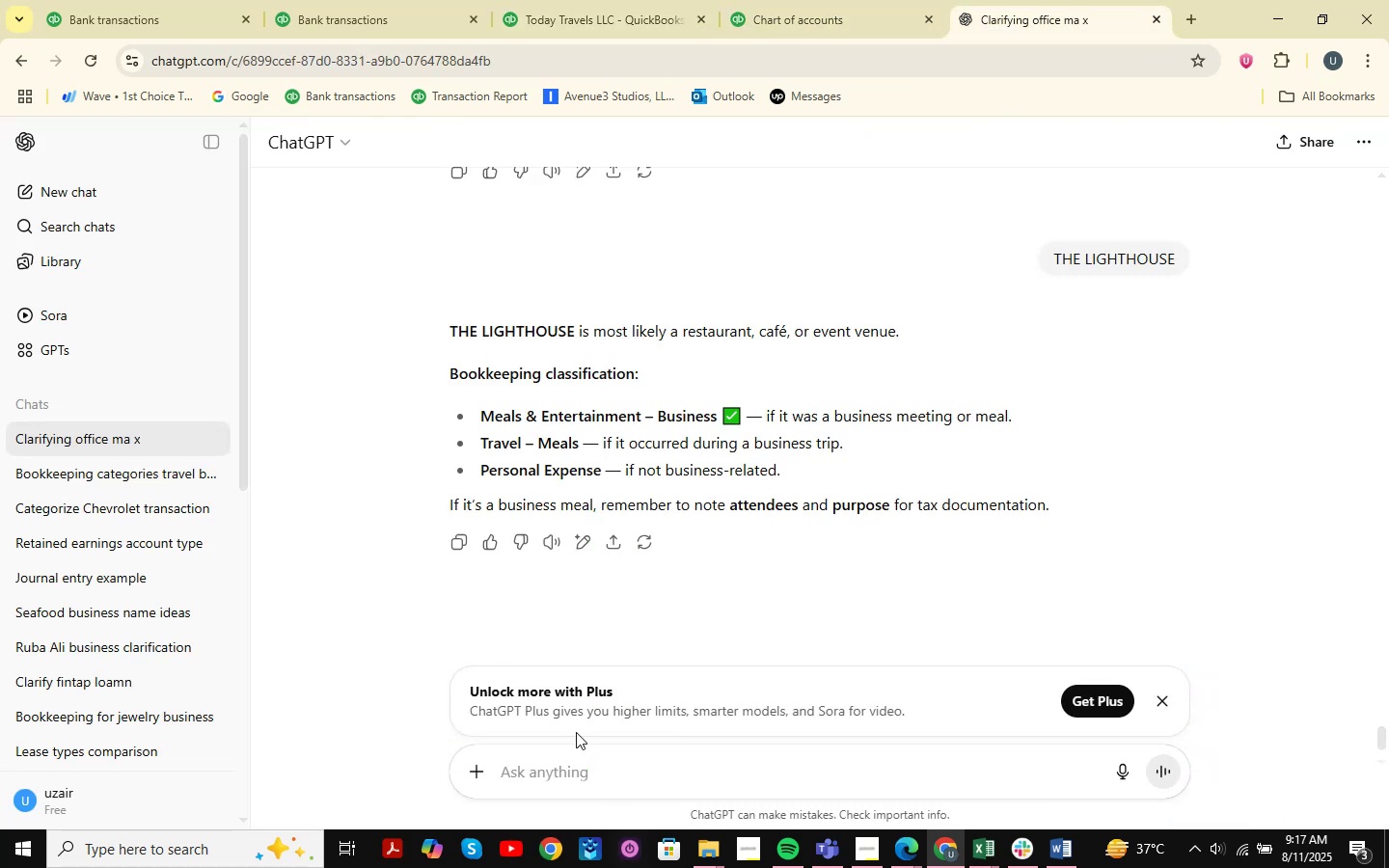 
key(Control+V)
 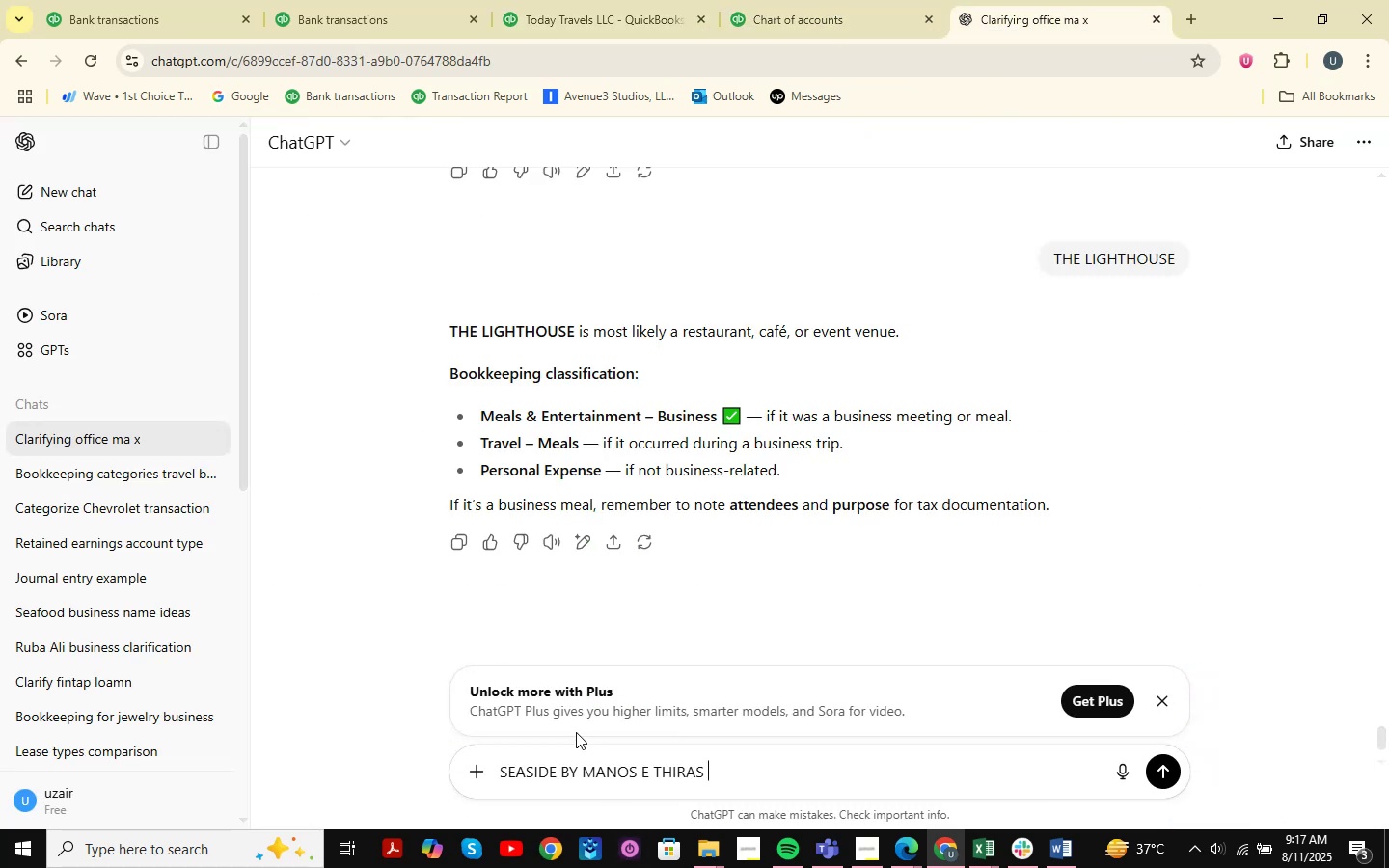 
key(NumpadEnter)
 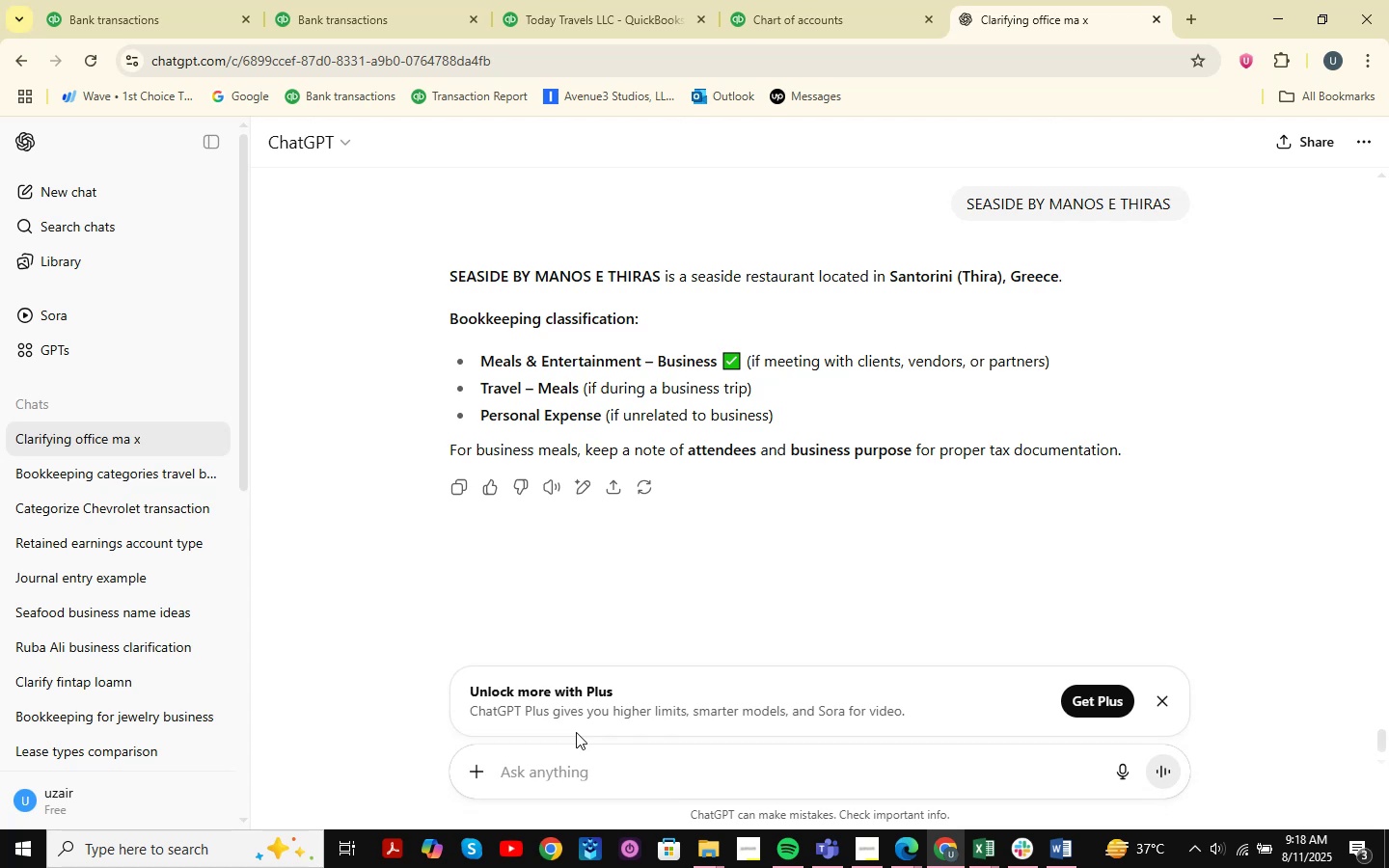 
wait(21.85)
 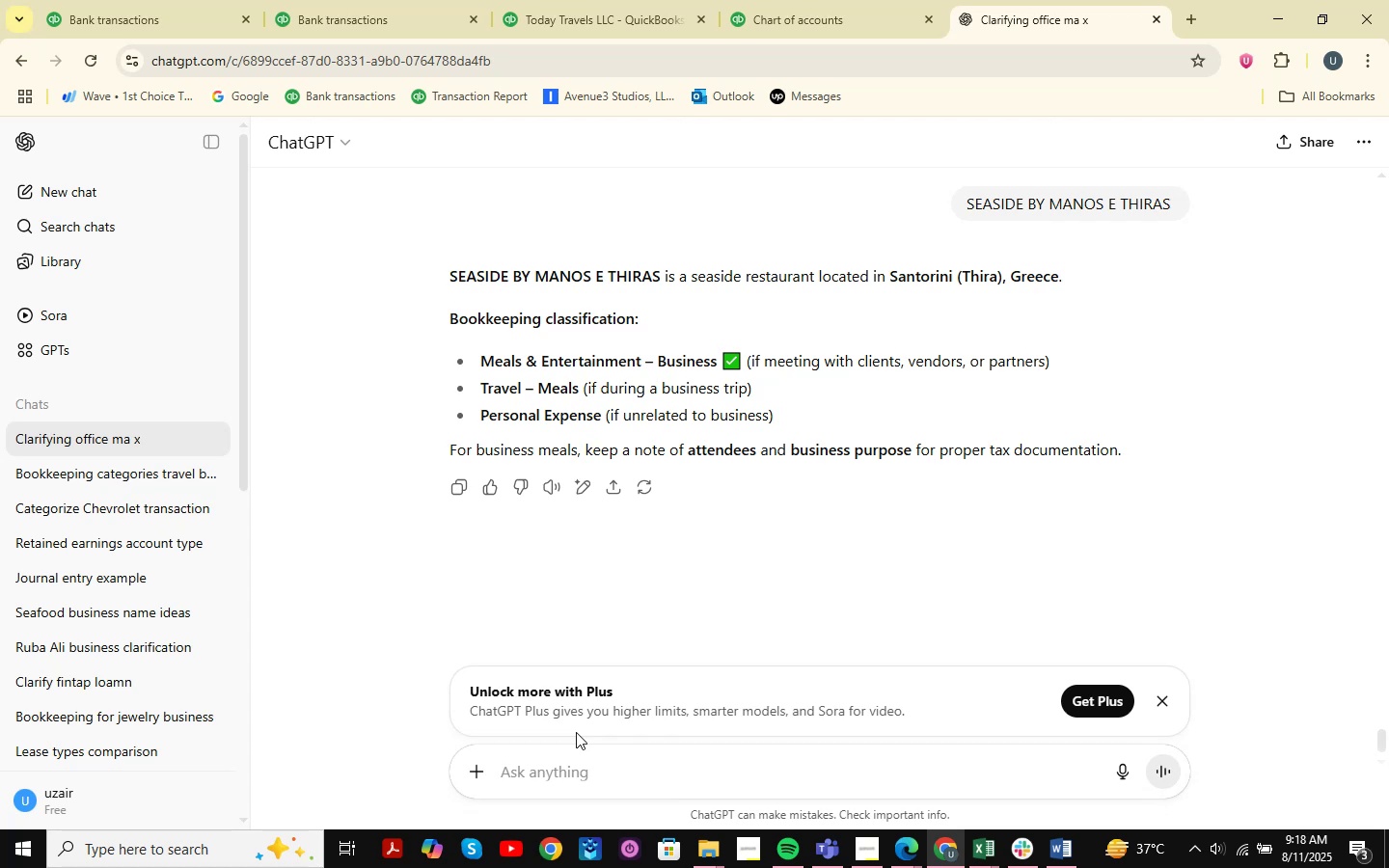 
left_click([93, 0])
 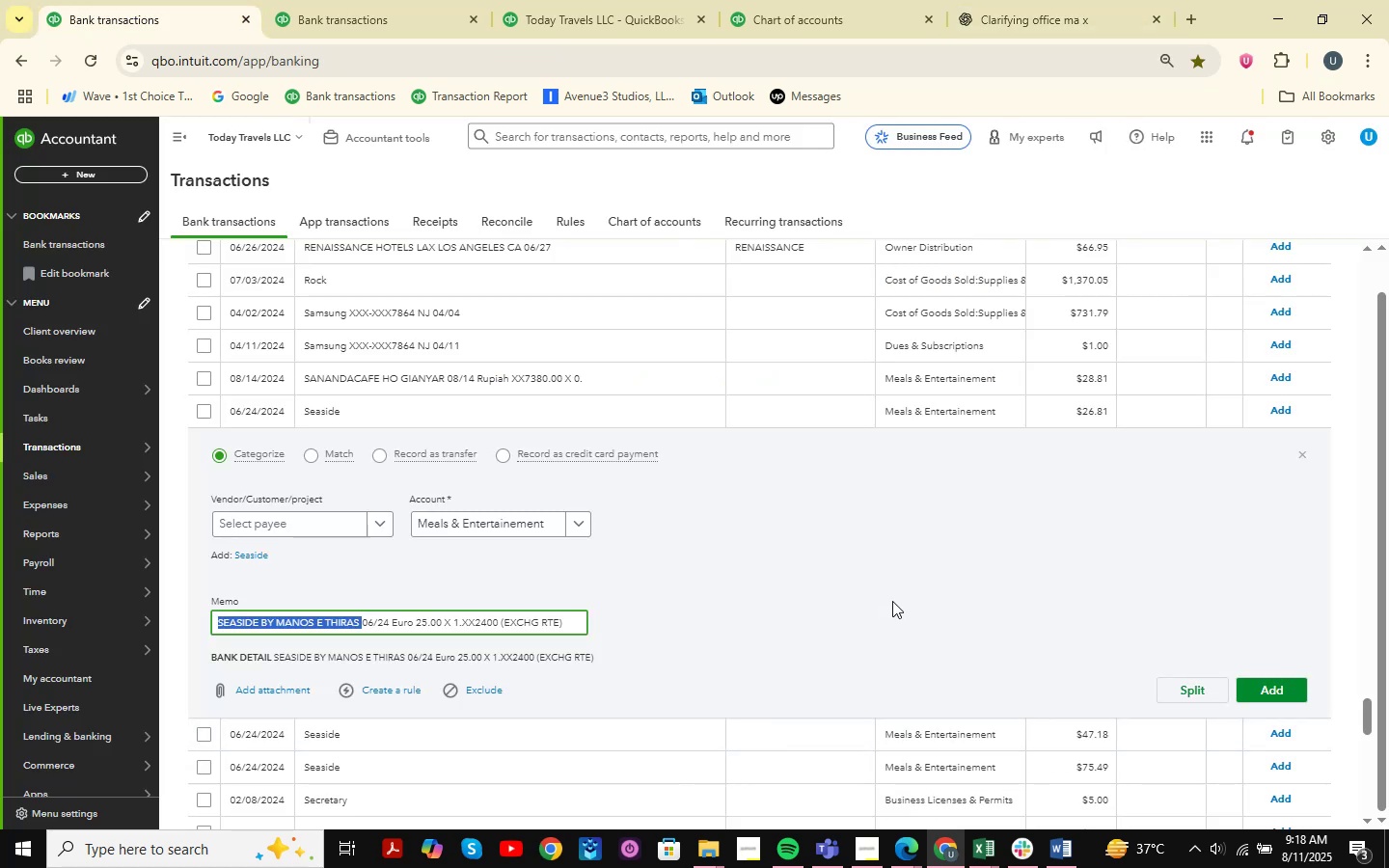 
wait(5.35)
 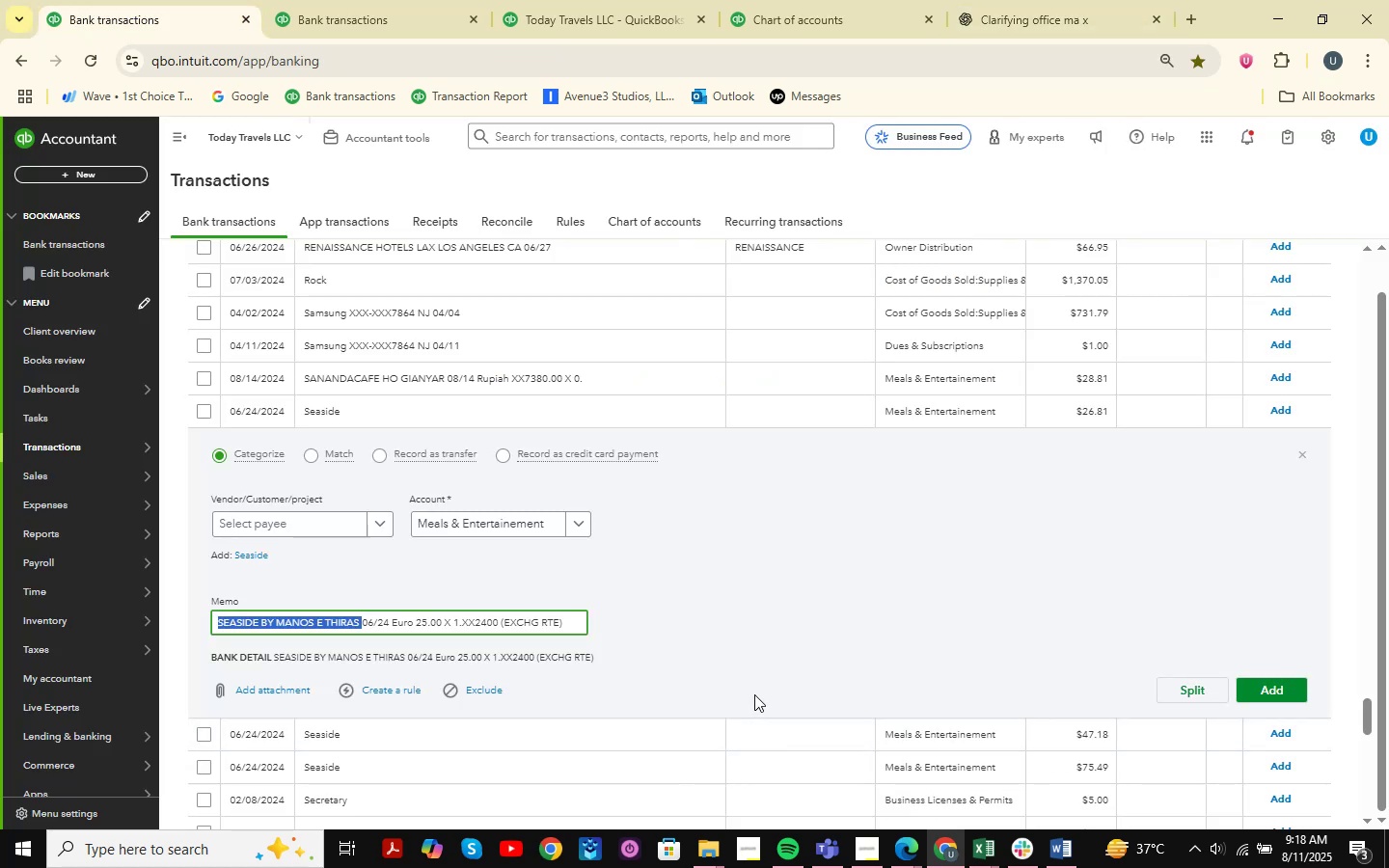 
scroll: coordinate [653, 499], scroll_direction: up, amount: 1.0
 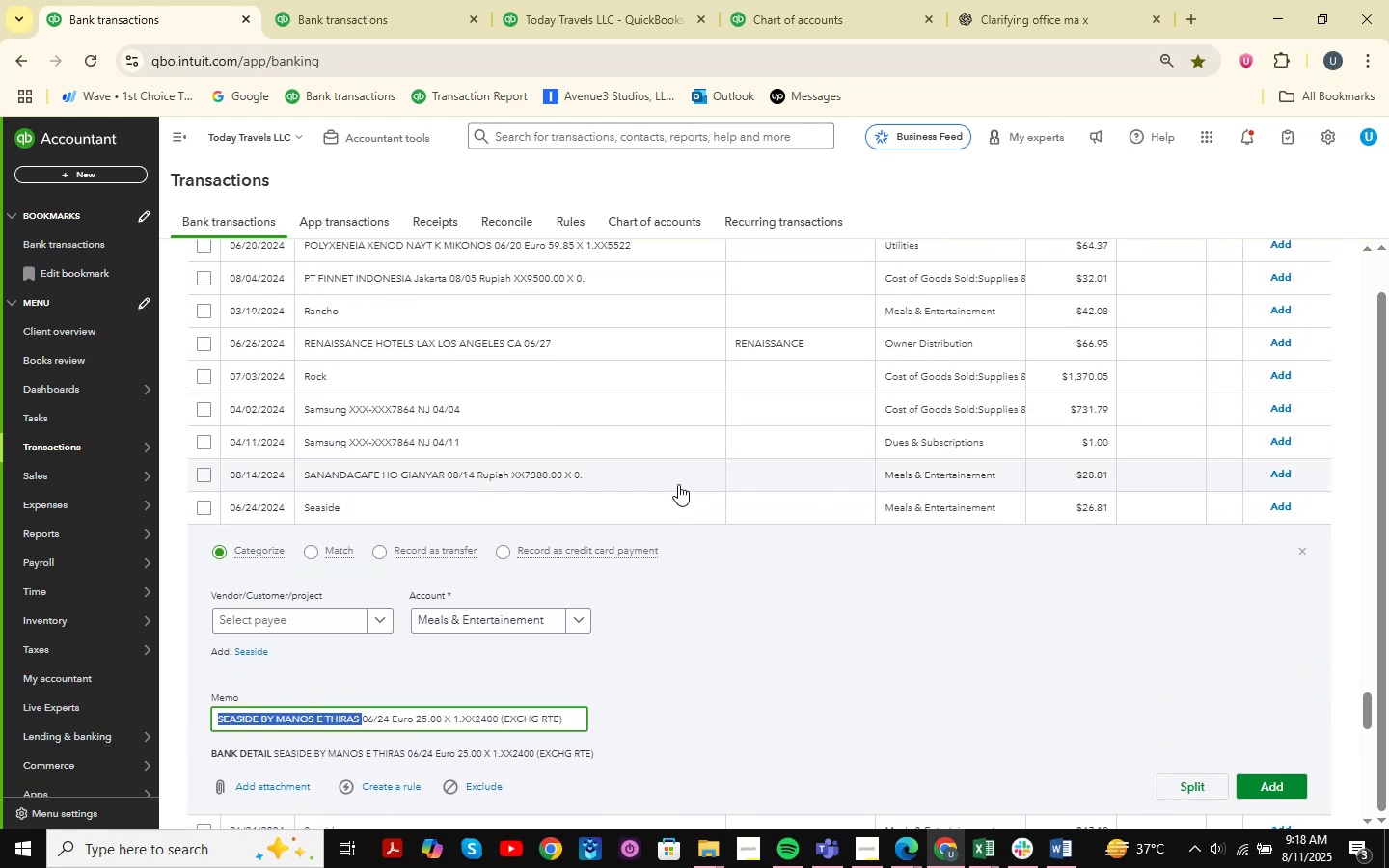 
left_click([570, 480])
 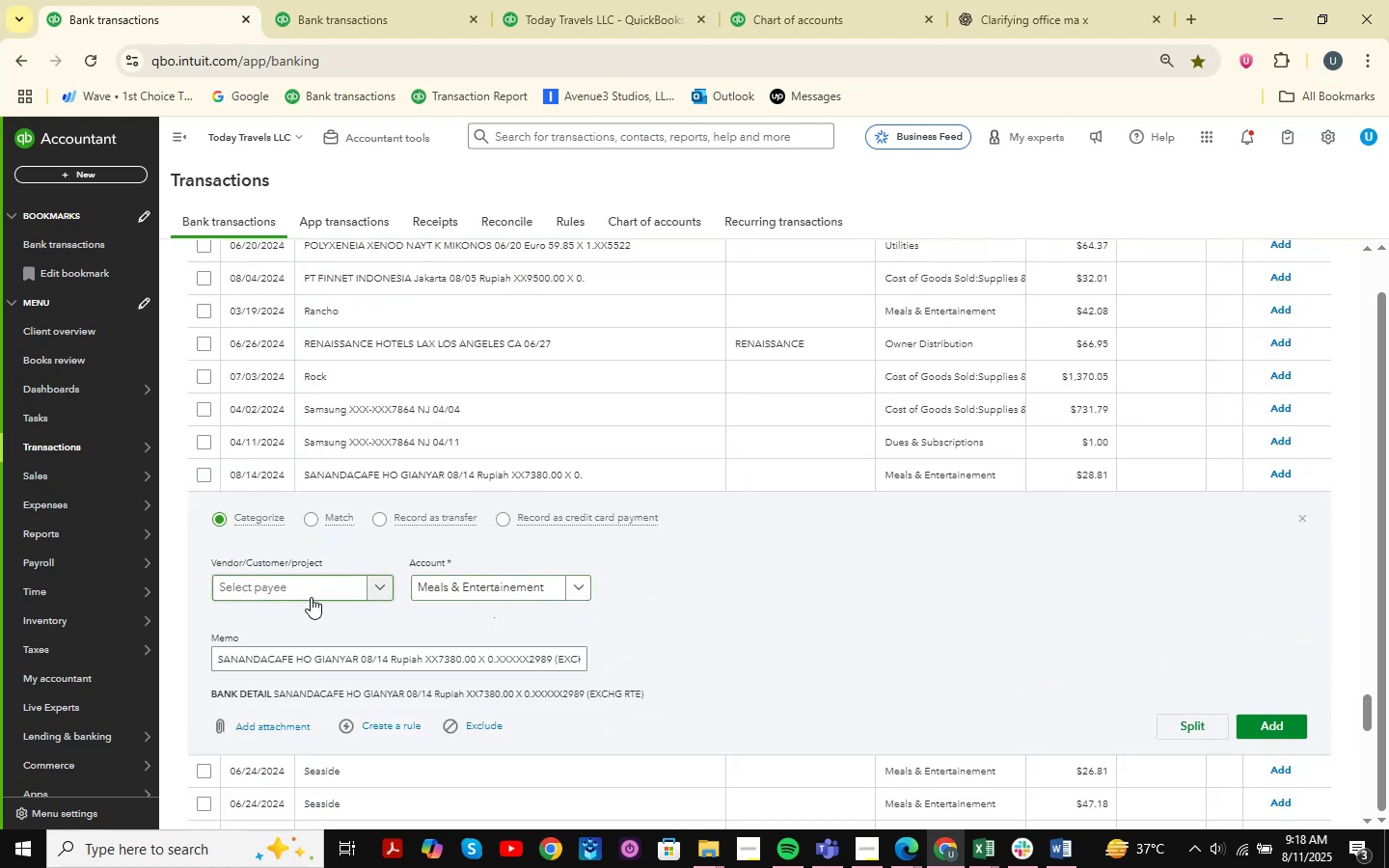 
left_click([309, 596])
 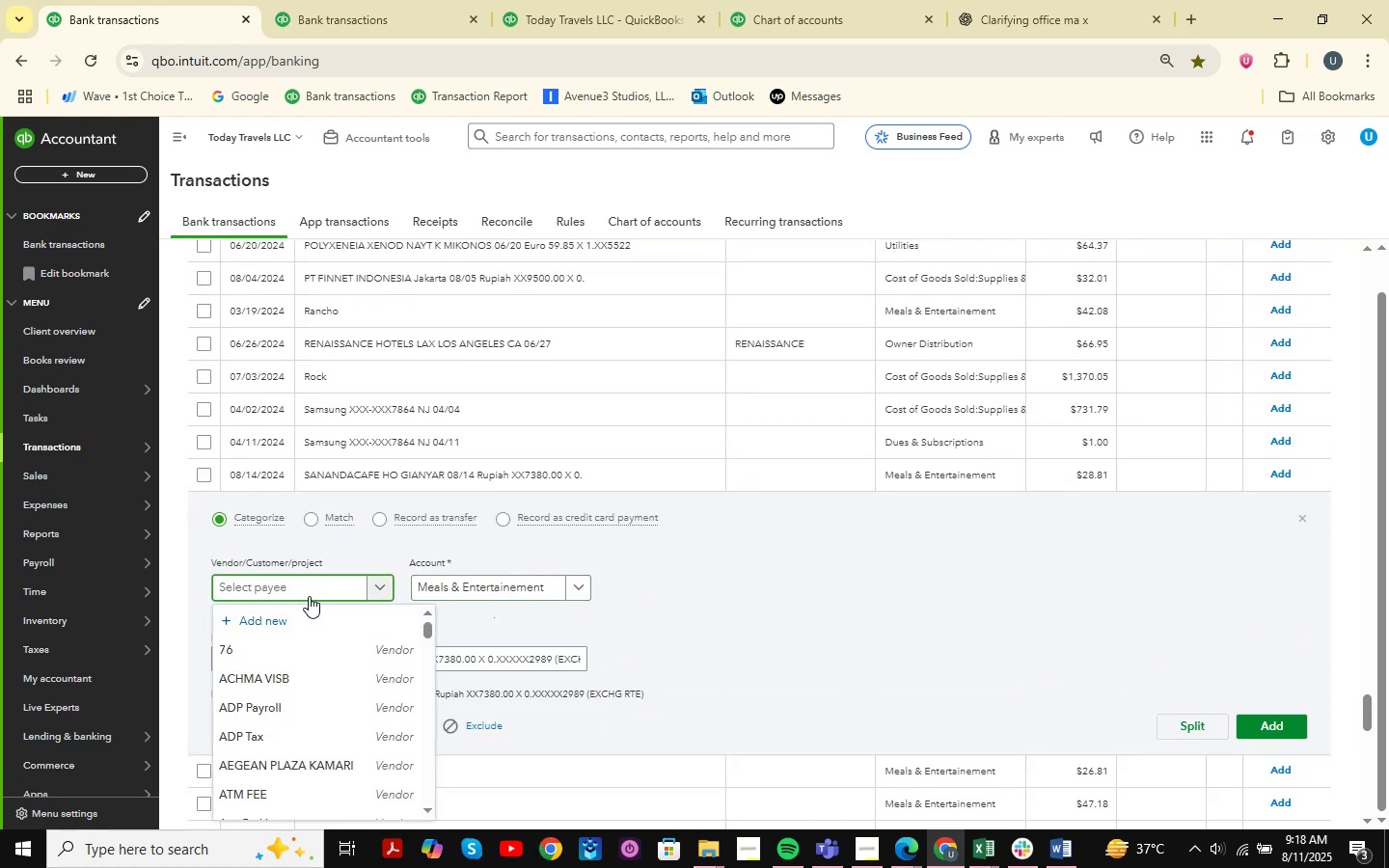 
type(Sanand )
 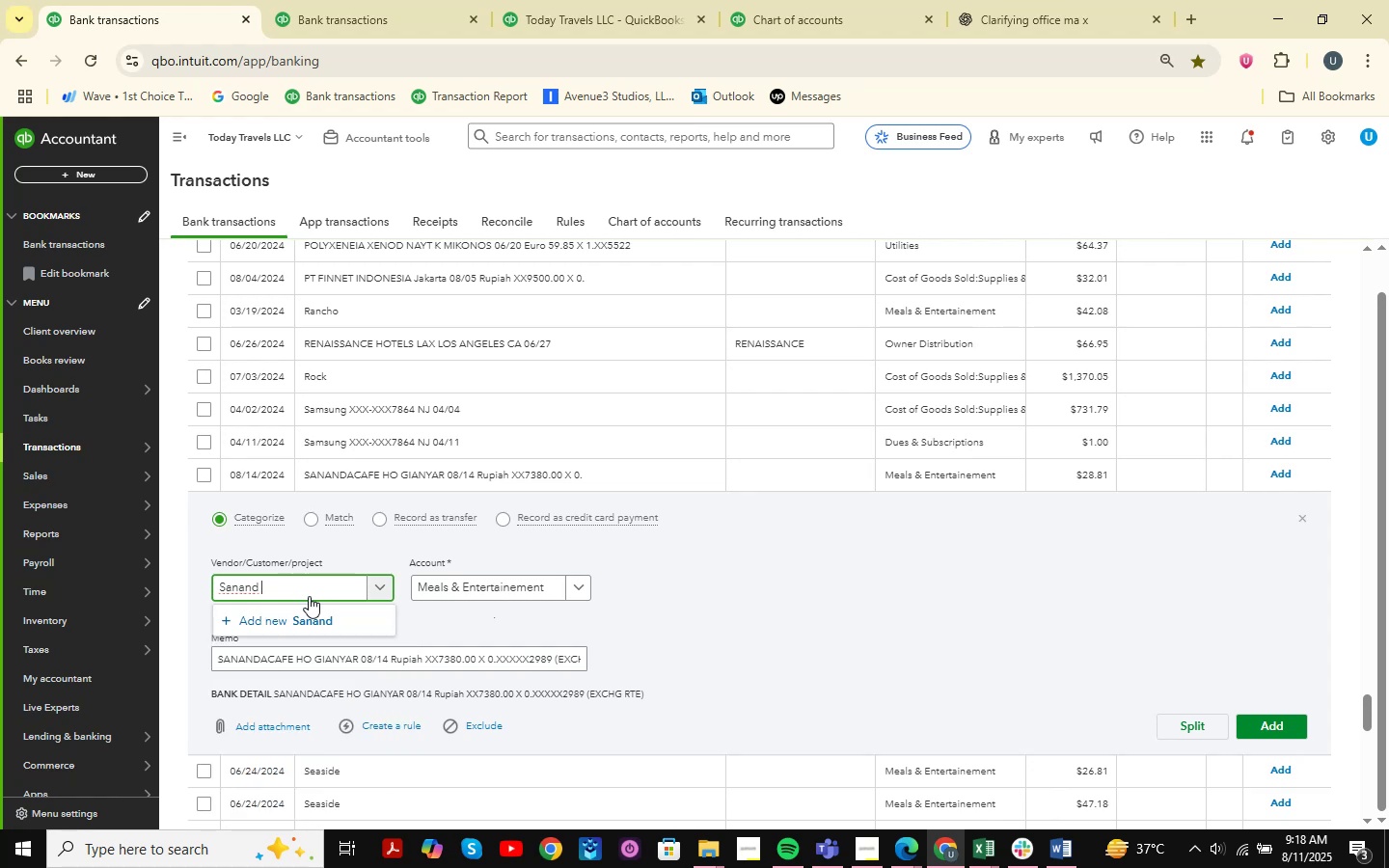 
key(Backspace)
 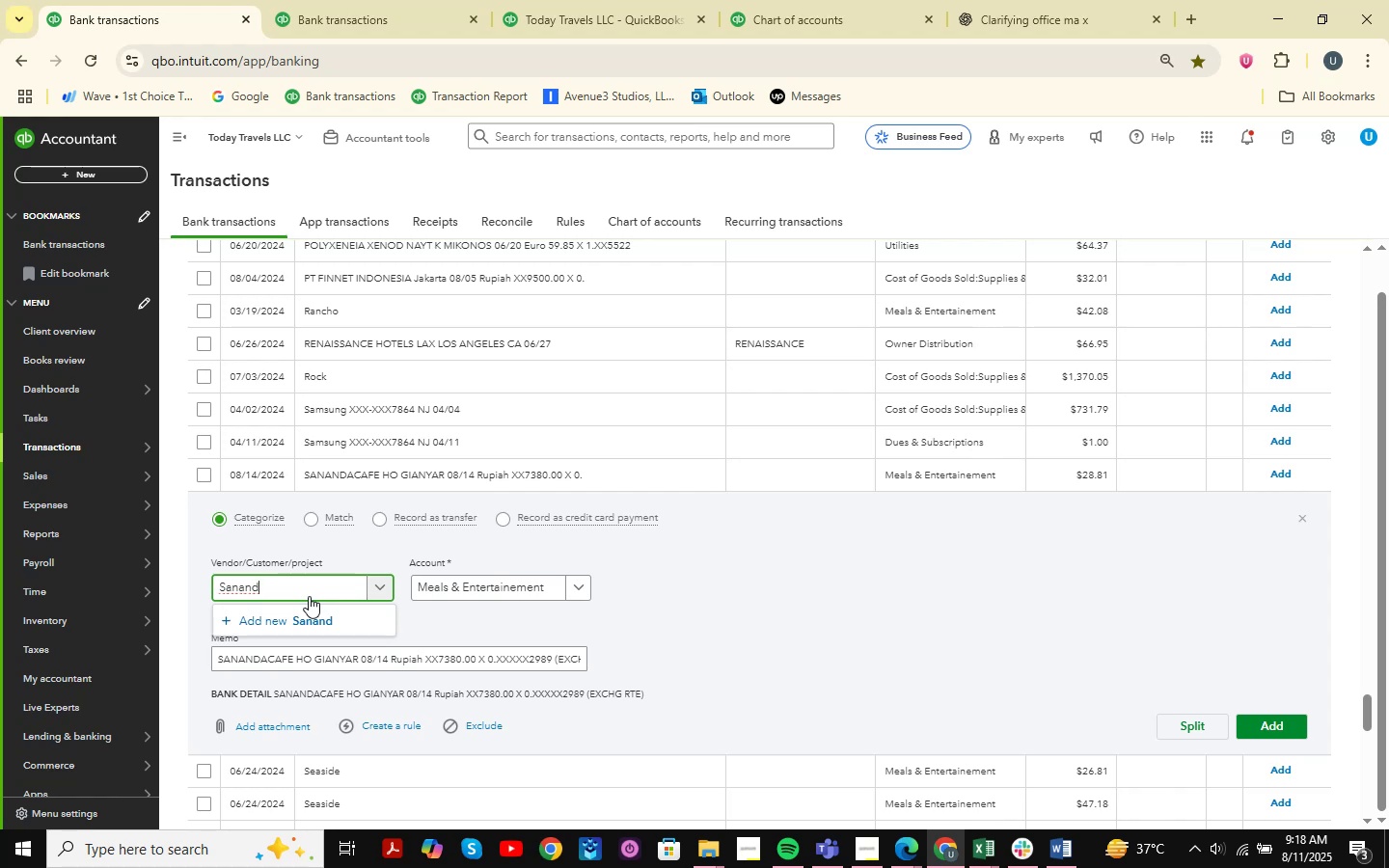 
wait(19.24)
 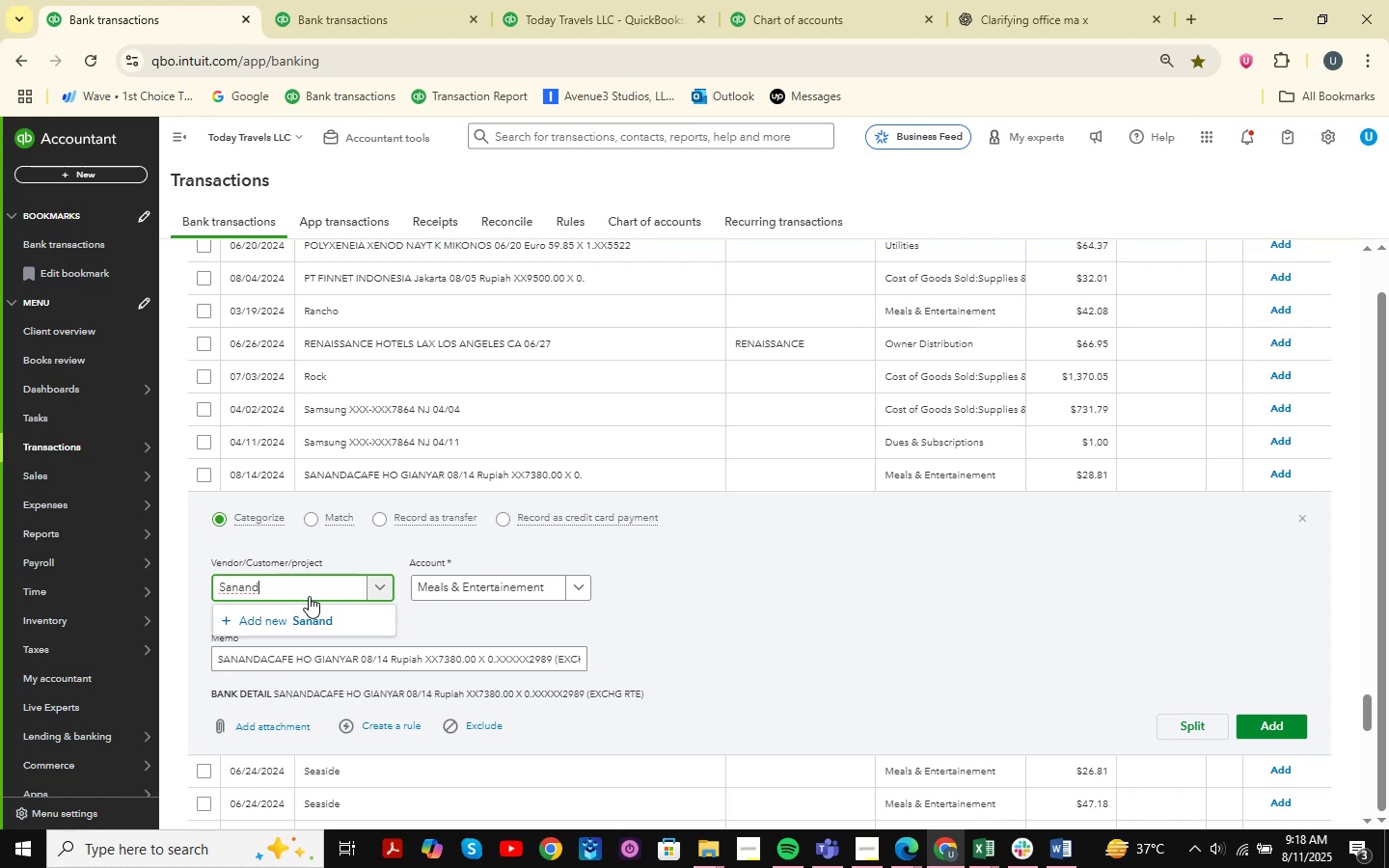 
key(Backspace)
key(Backspace)
key(Backspace)
key(Backspace)
key(Backspace)
key(Backspace)
key(Backspace)
type(Sanand Cafe )
 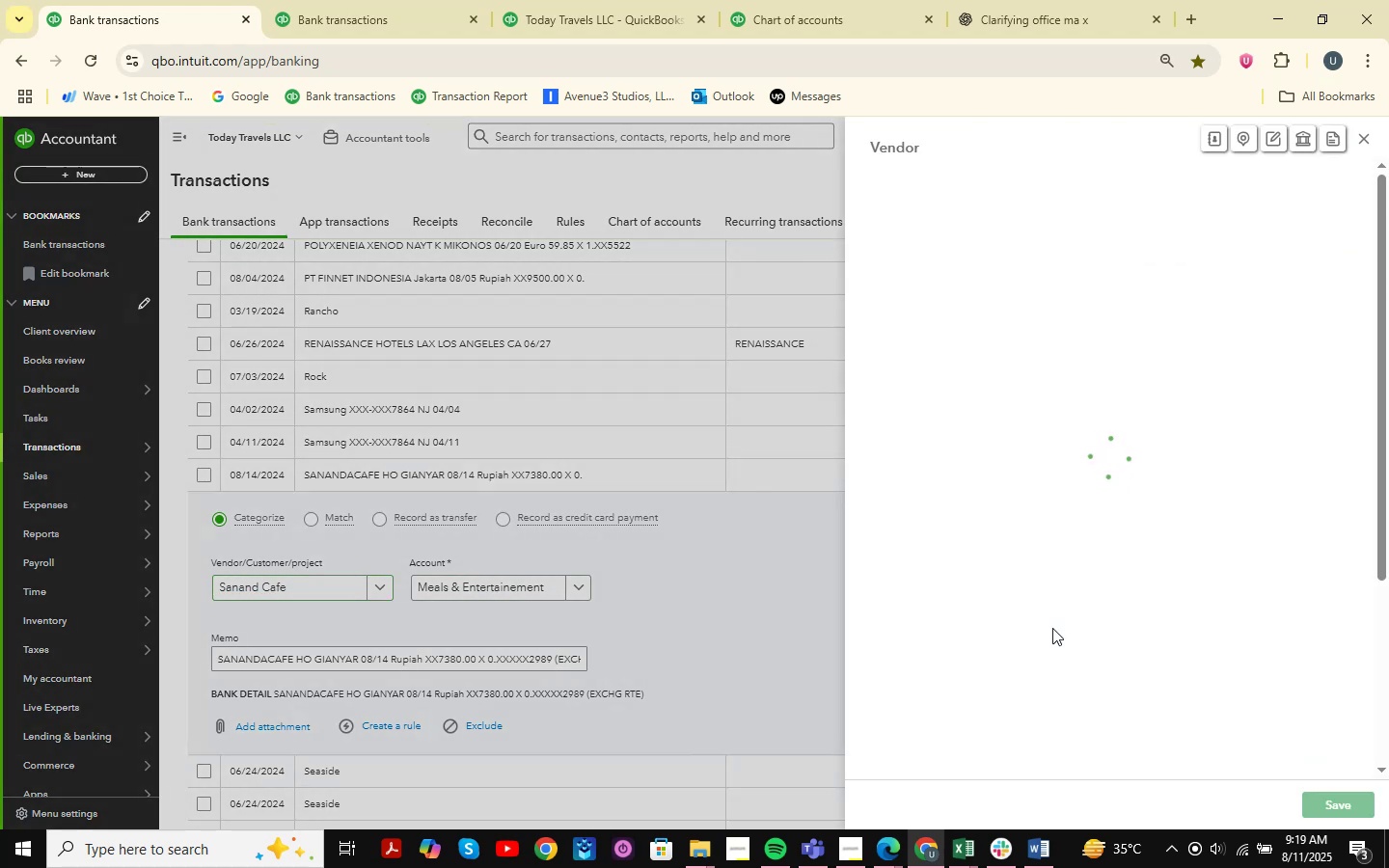 
wait(5.2)
 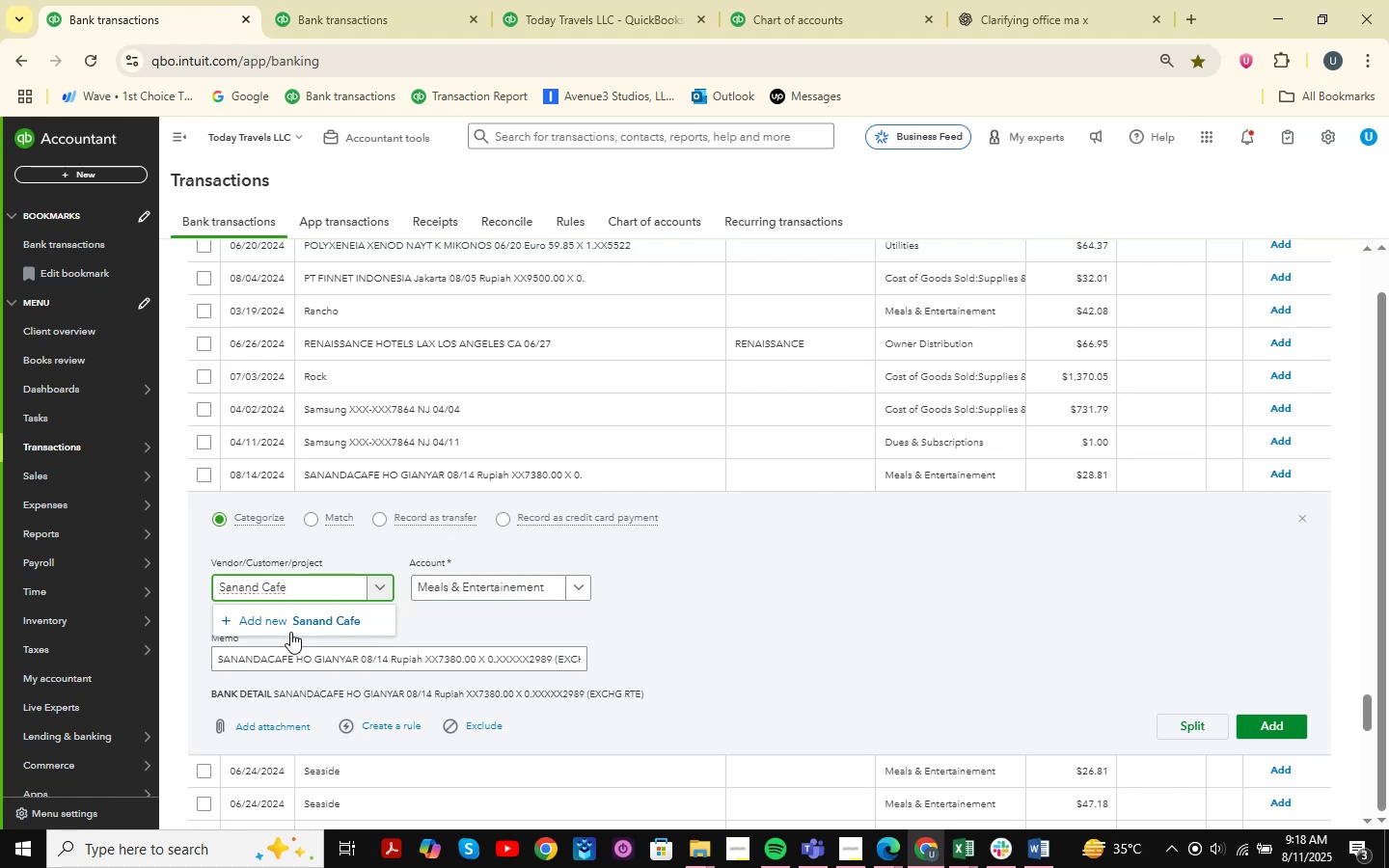 
double_click([1350, 800])
 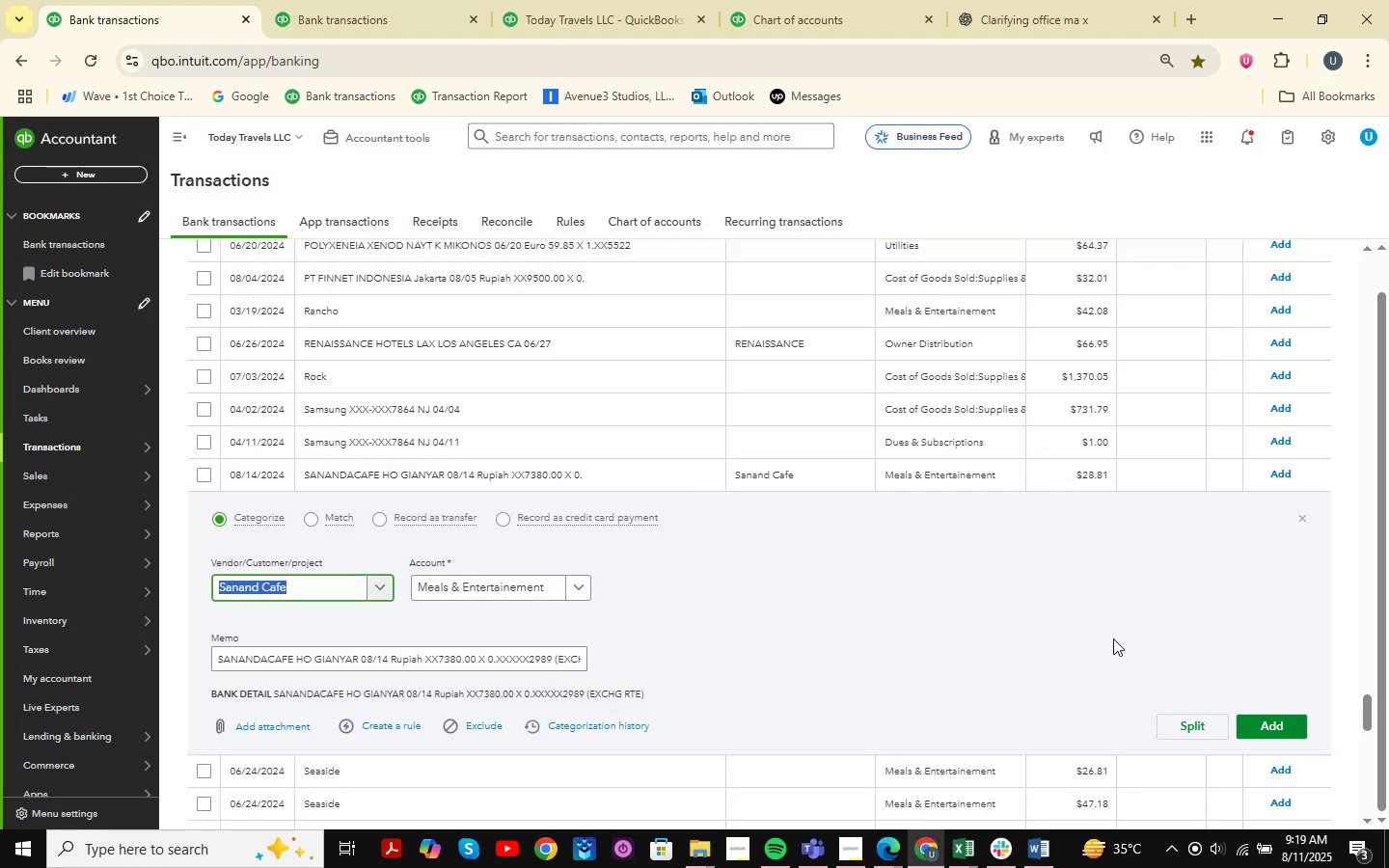 
left_click([1283, 716])
 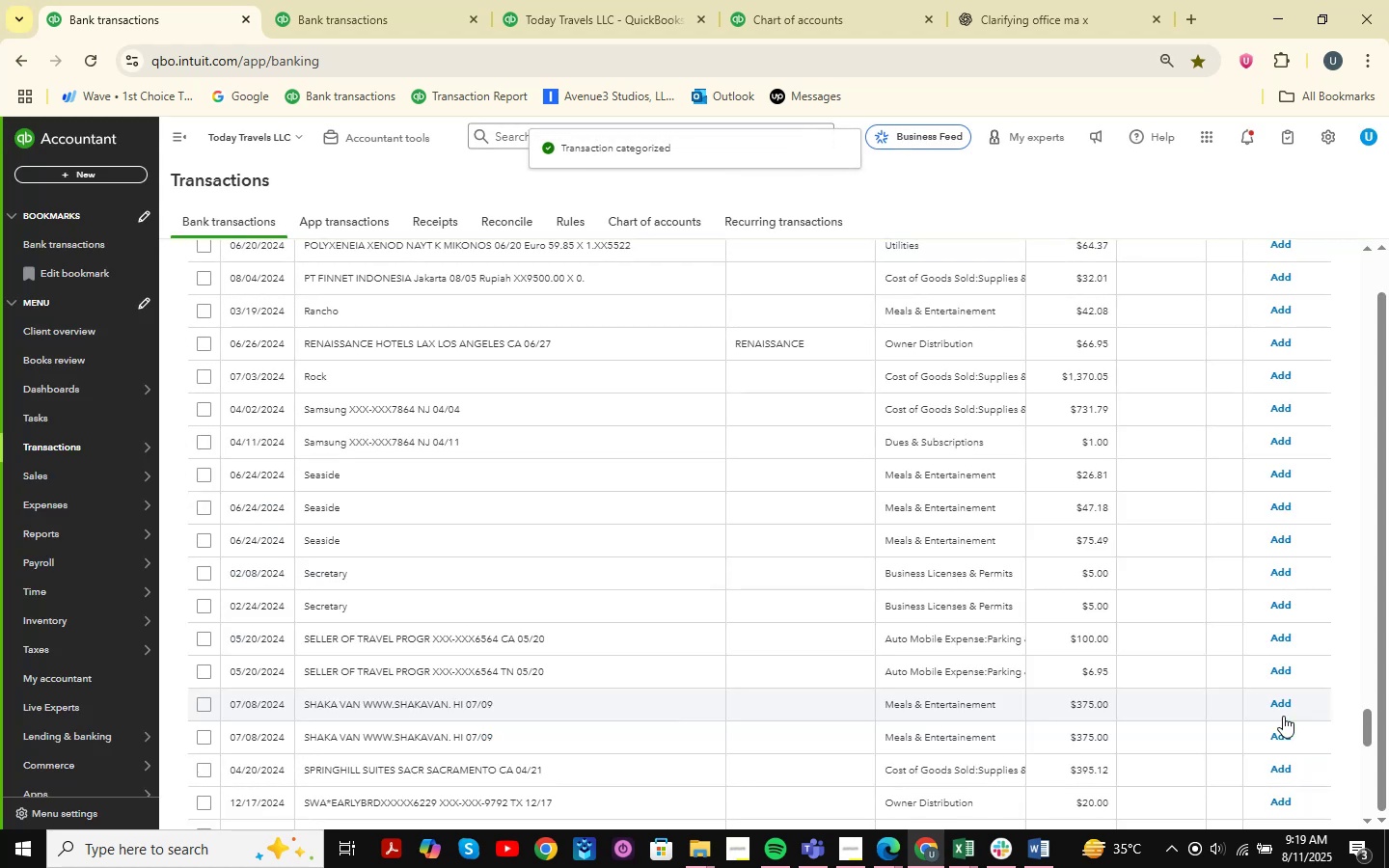 
wait(8.53)
 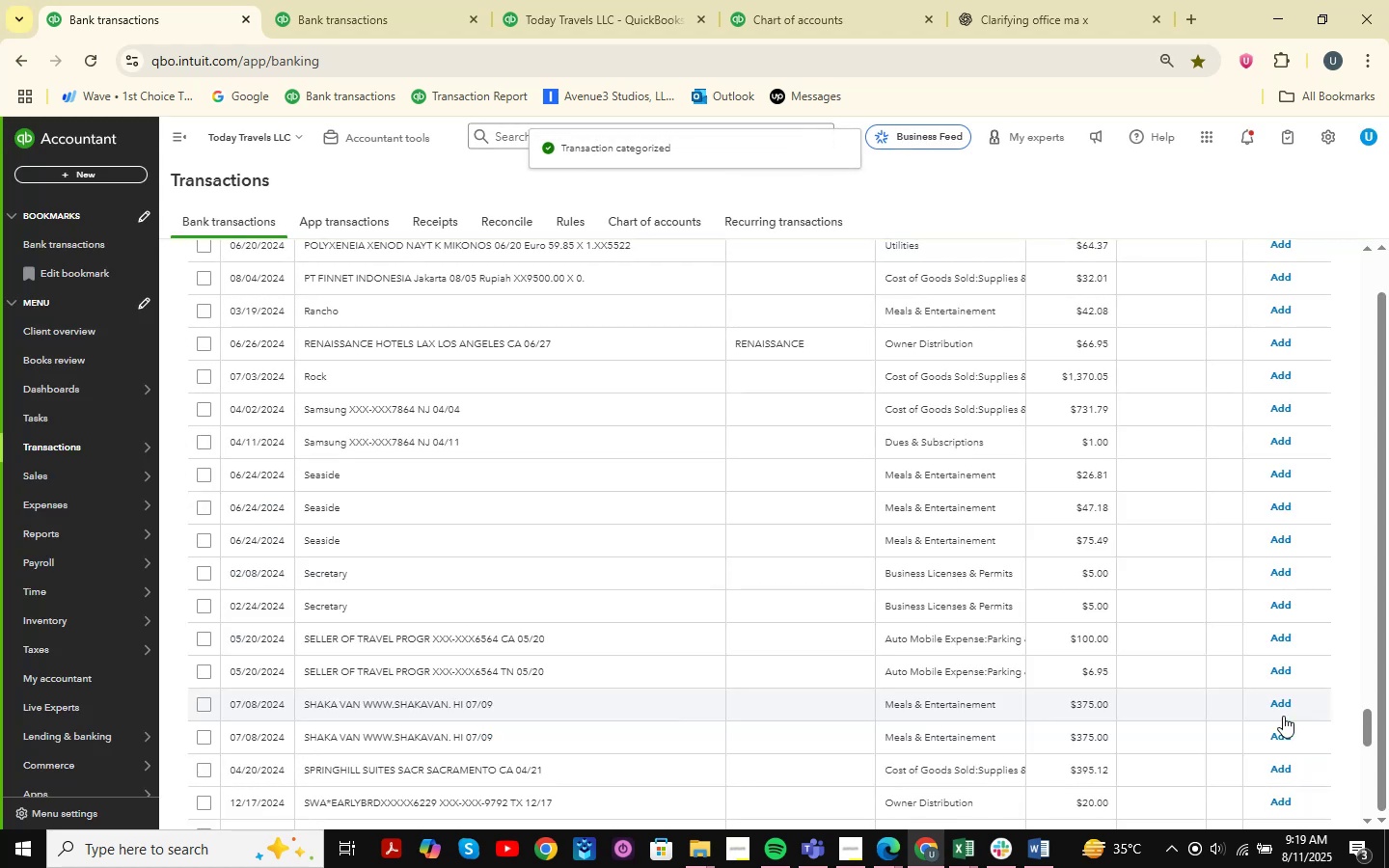 
left_click([377, 475])
 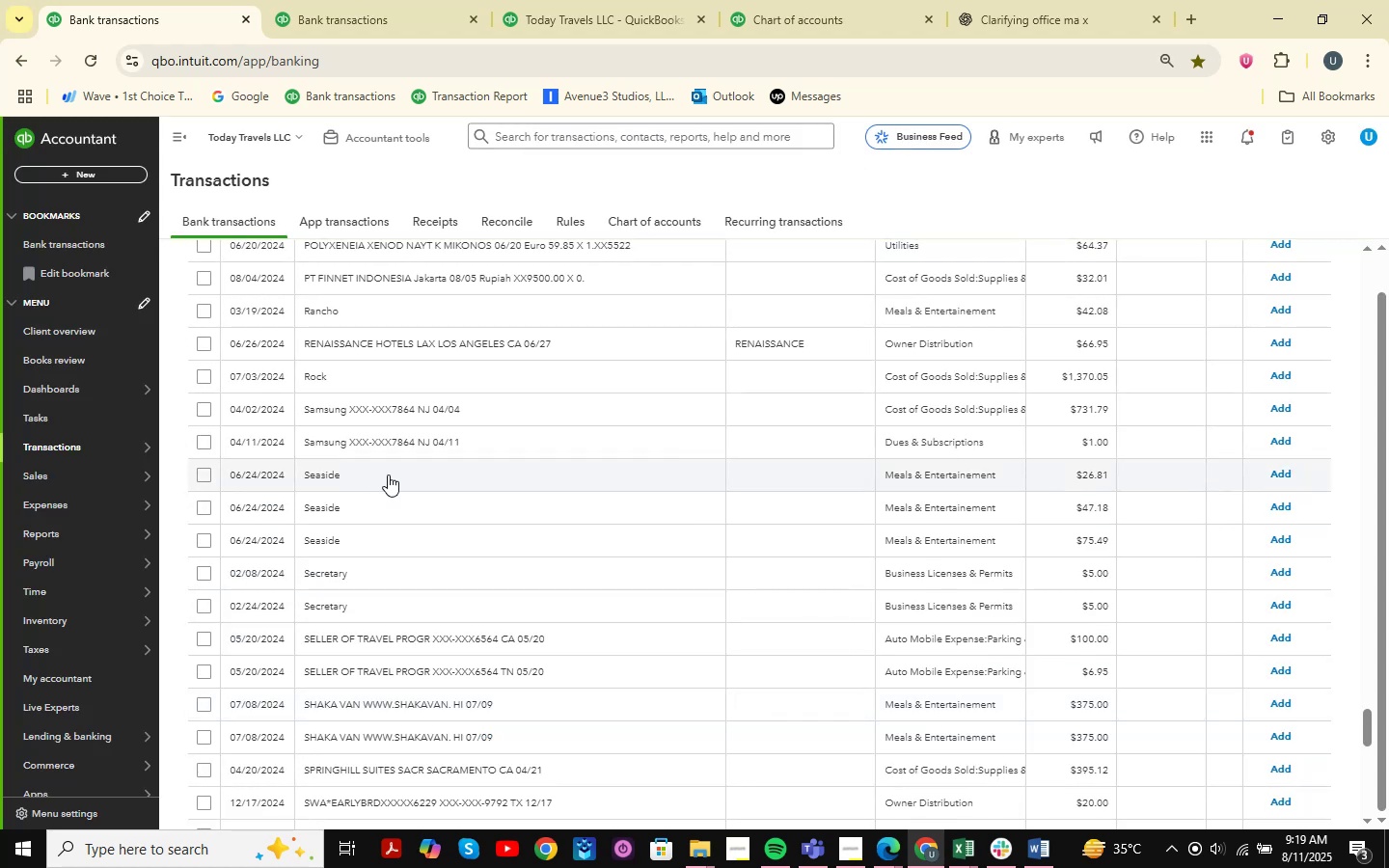 
mouse_move([422, 502])
 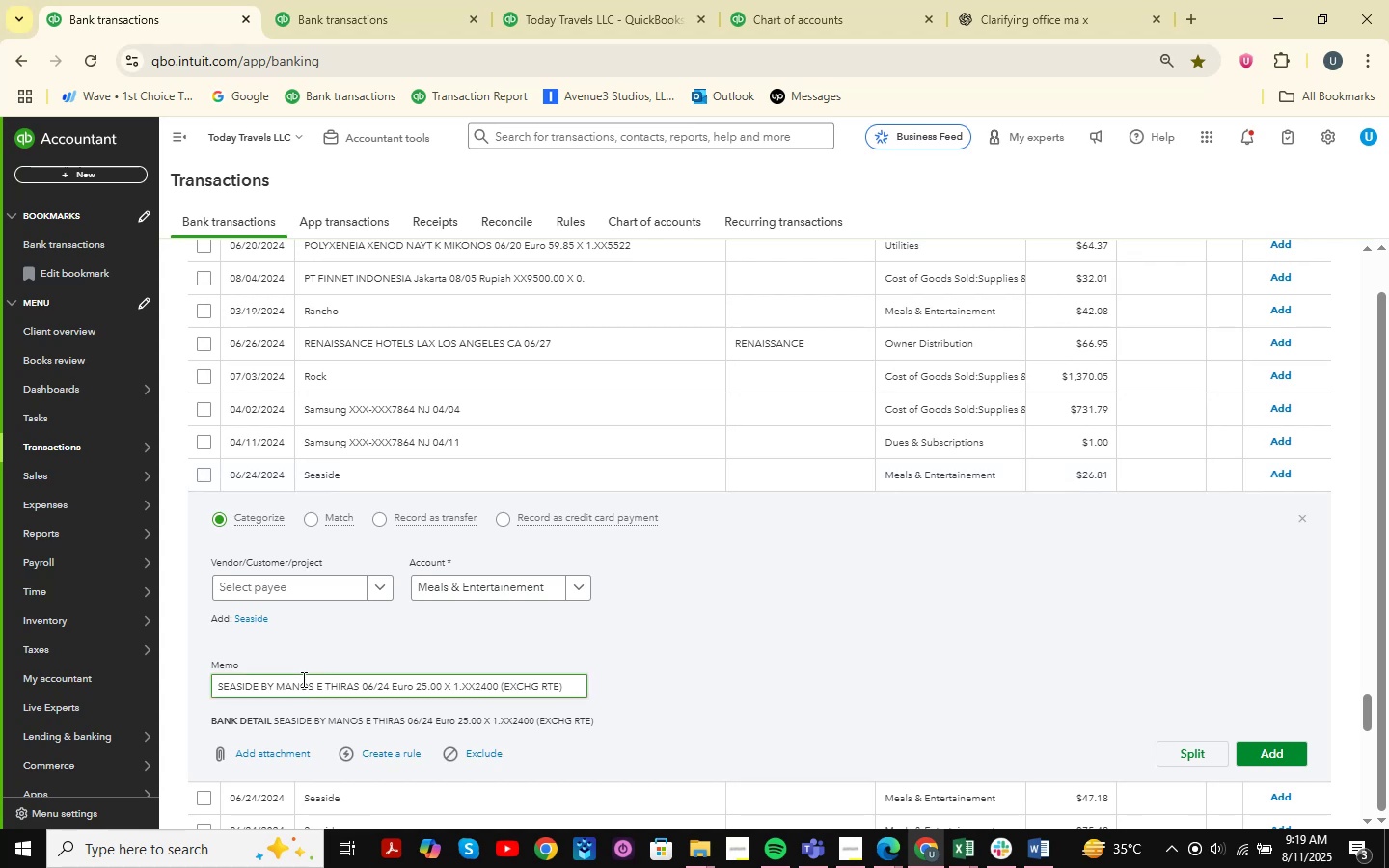 
left_click_drag(start_coordinate=[217, 689], to_coordinate=[298, 695])
 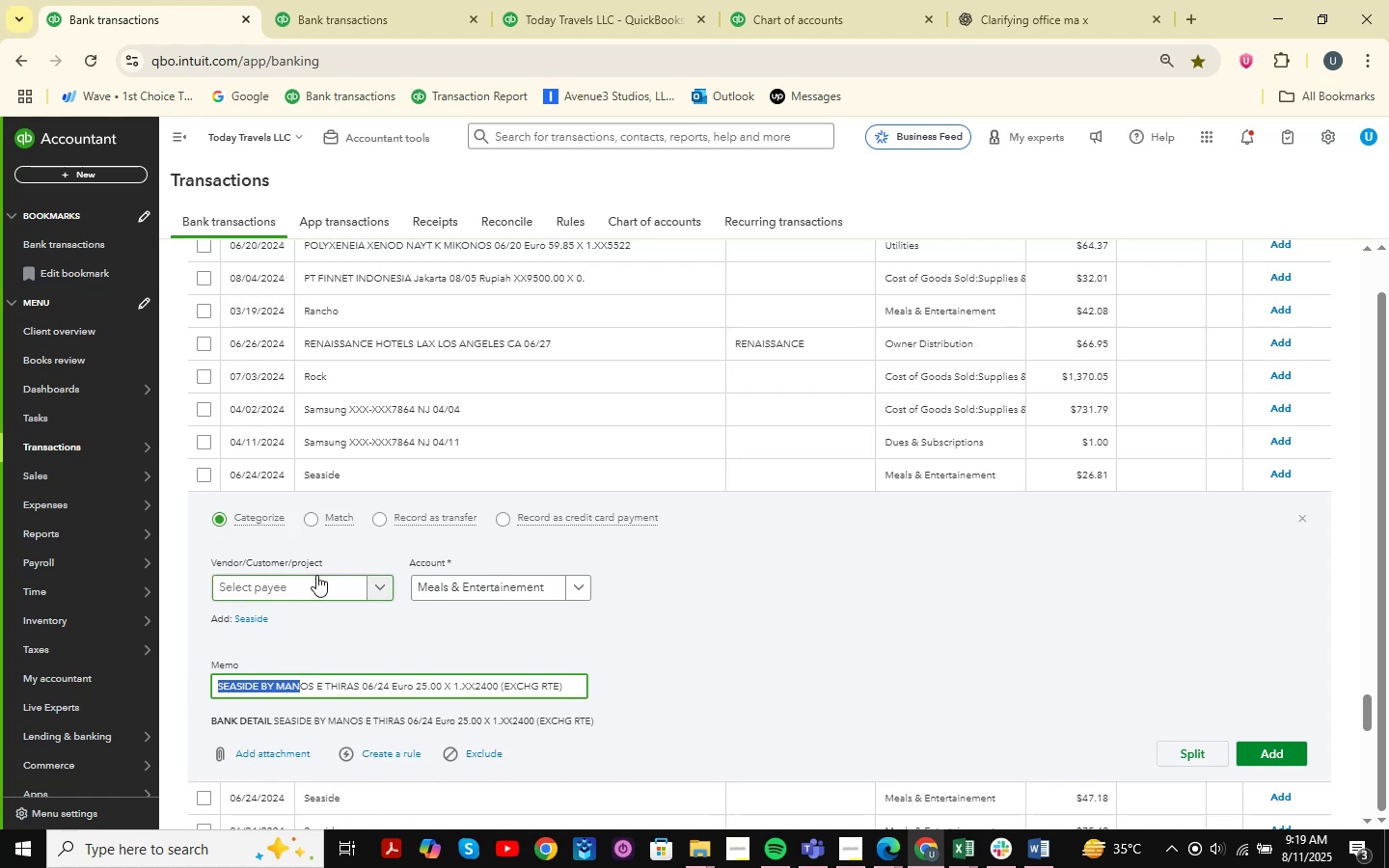 
wait(6.69)
 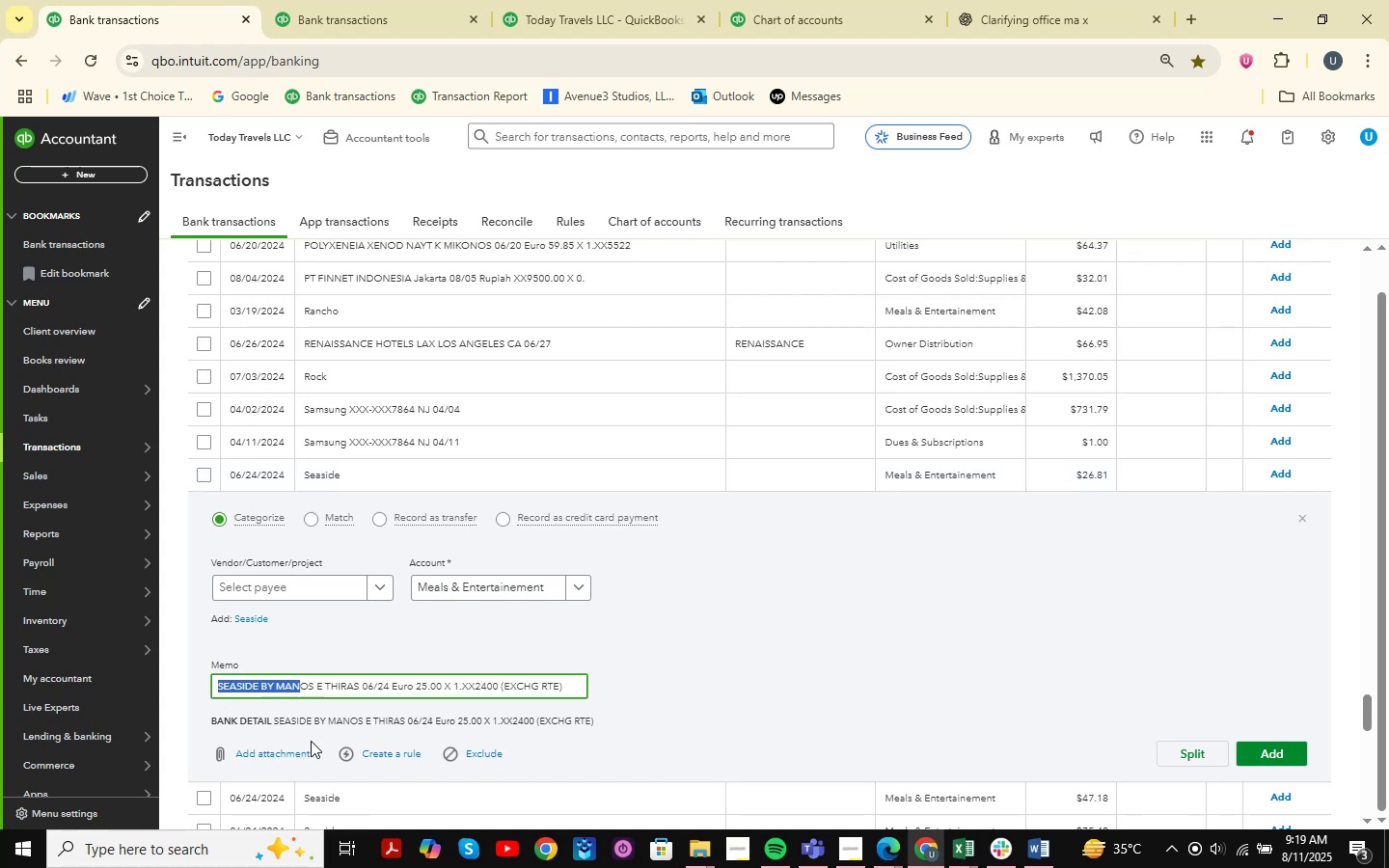 
left_click([295, 692])
 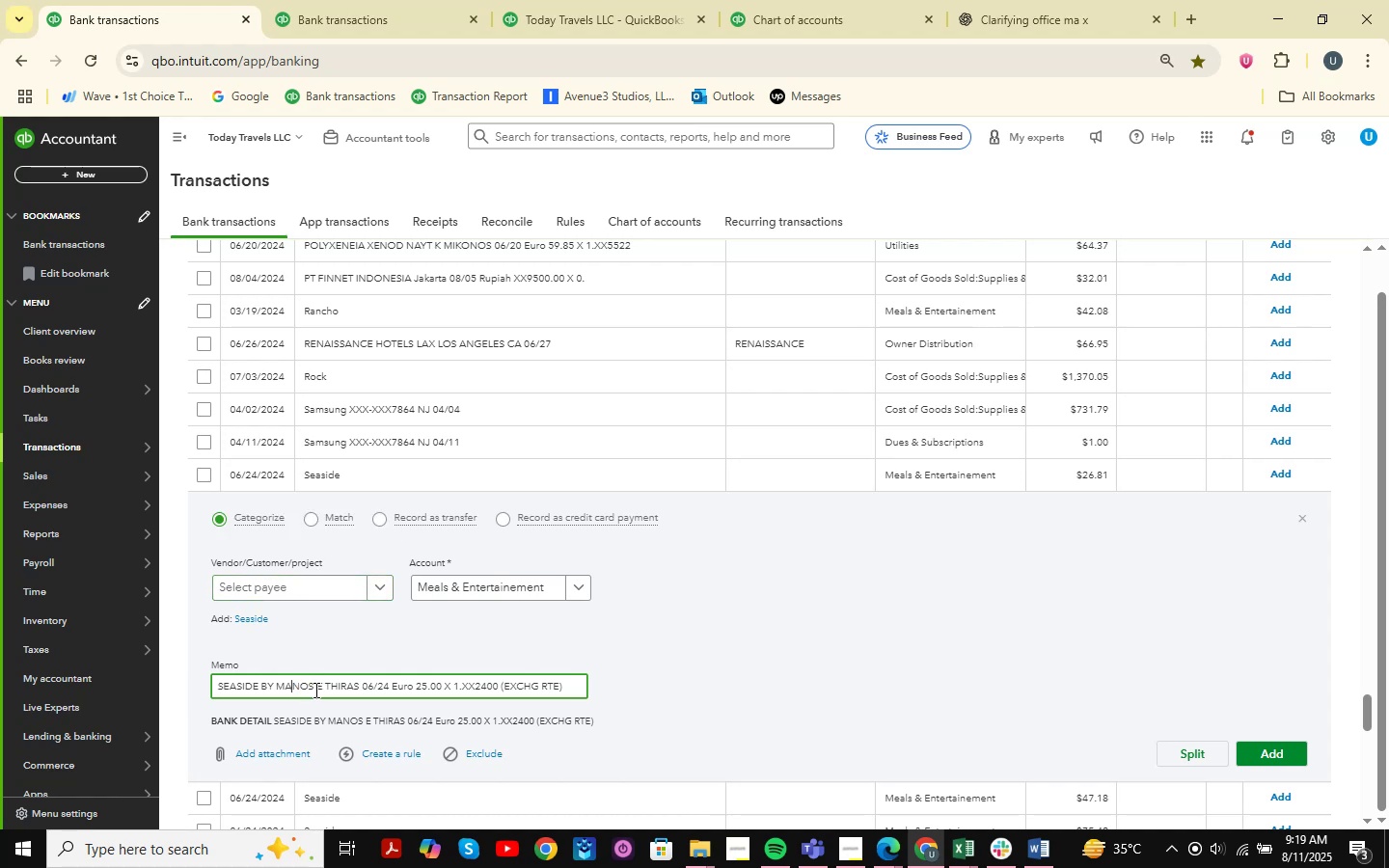 
left_click_drag(start_coordinate=[314, 690], to_coordinate=[181, 676])
 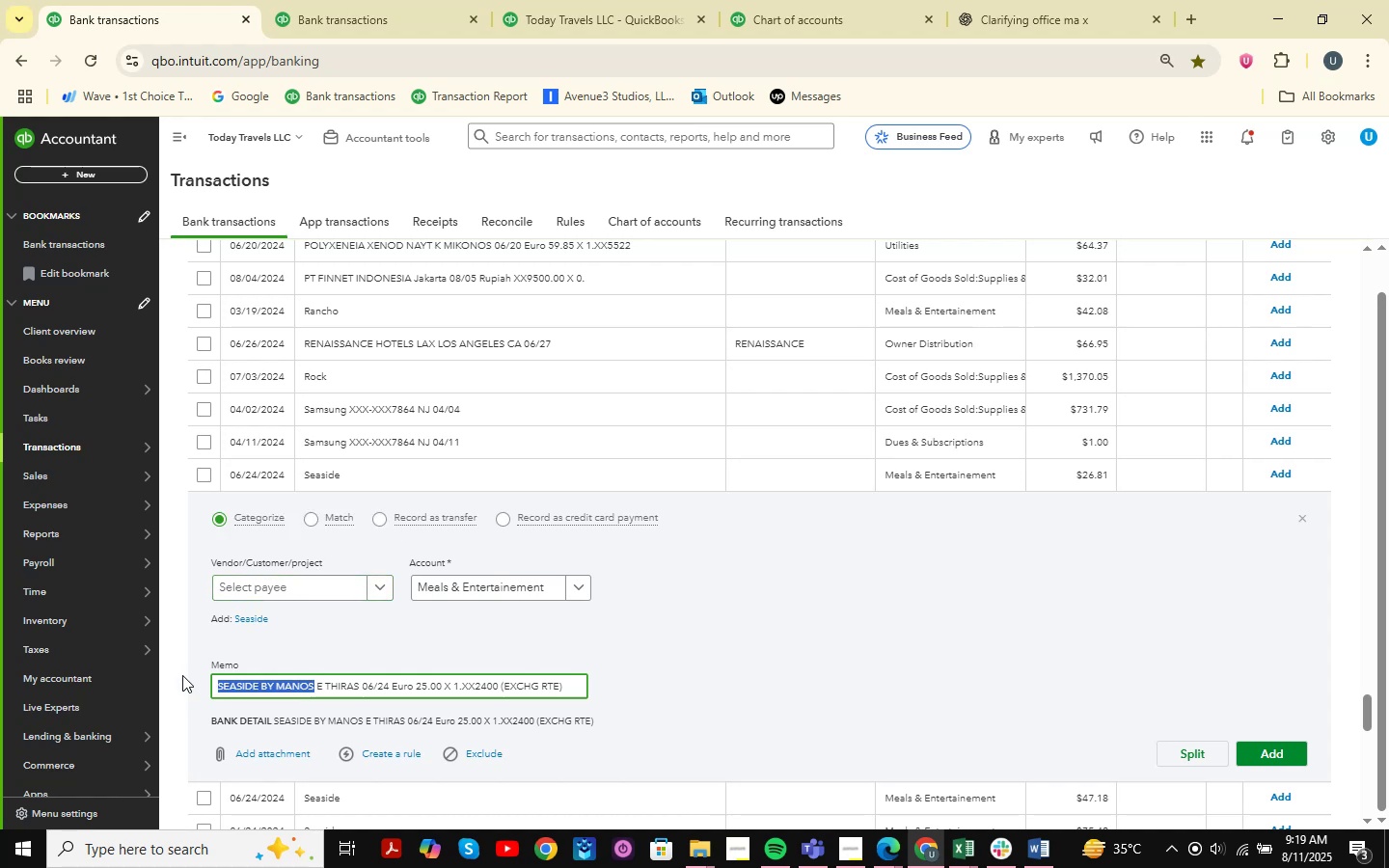 
key(Control+C)
 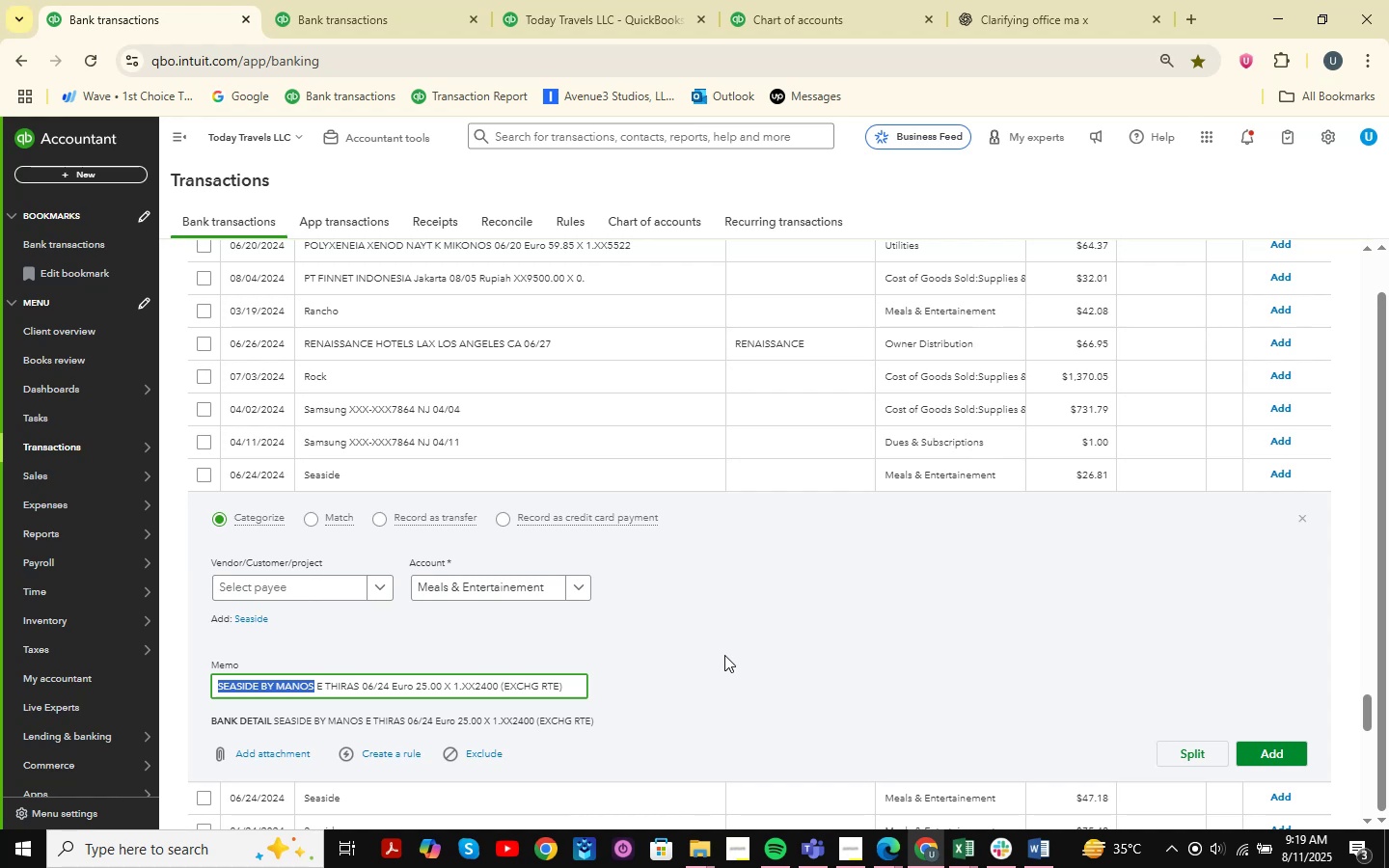 
wait(6.22)
 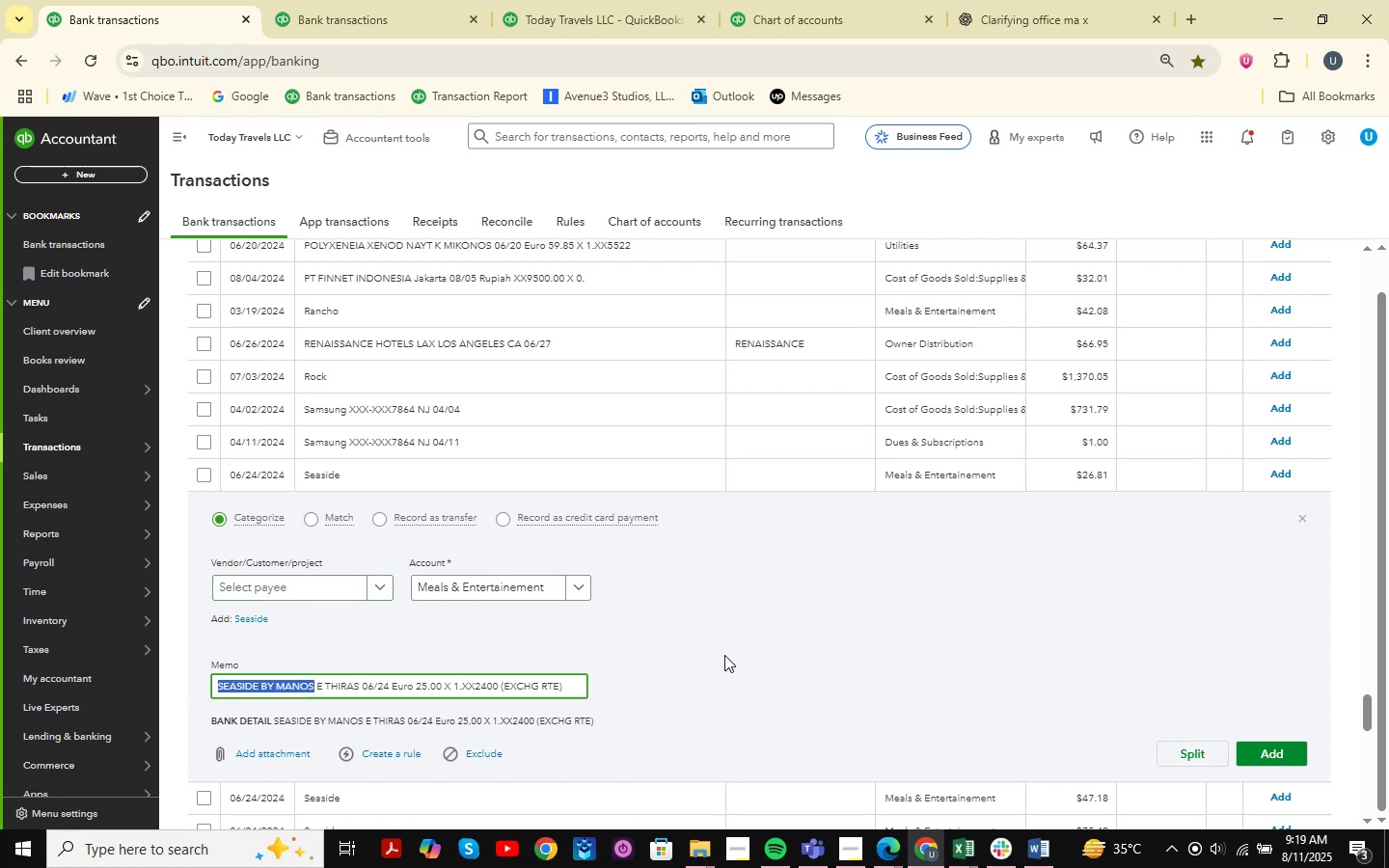 
double_click([795, 0])
 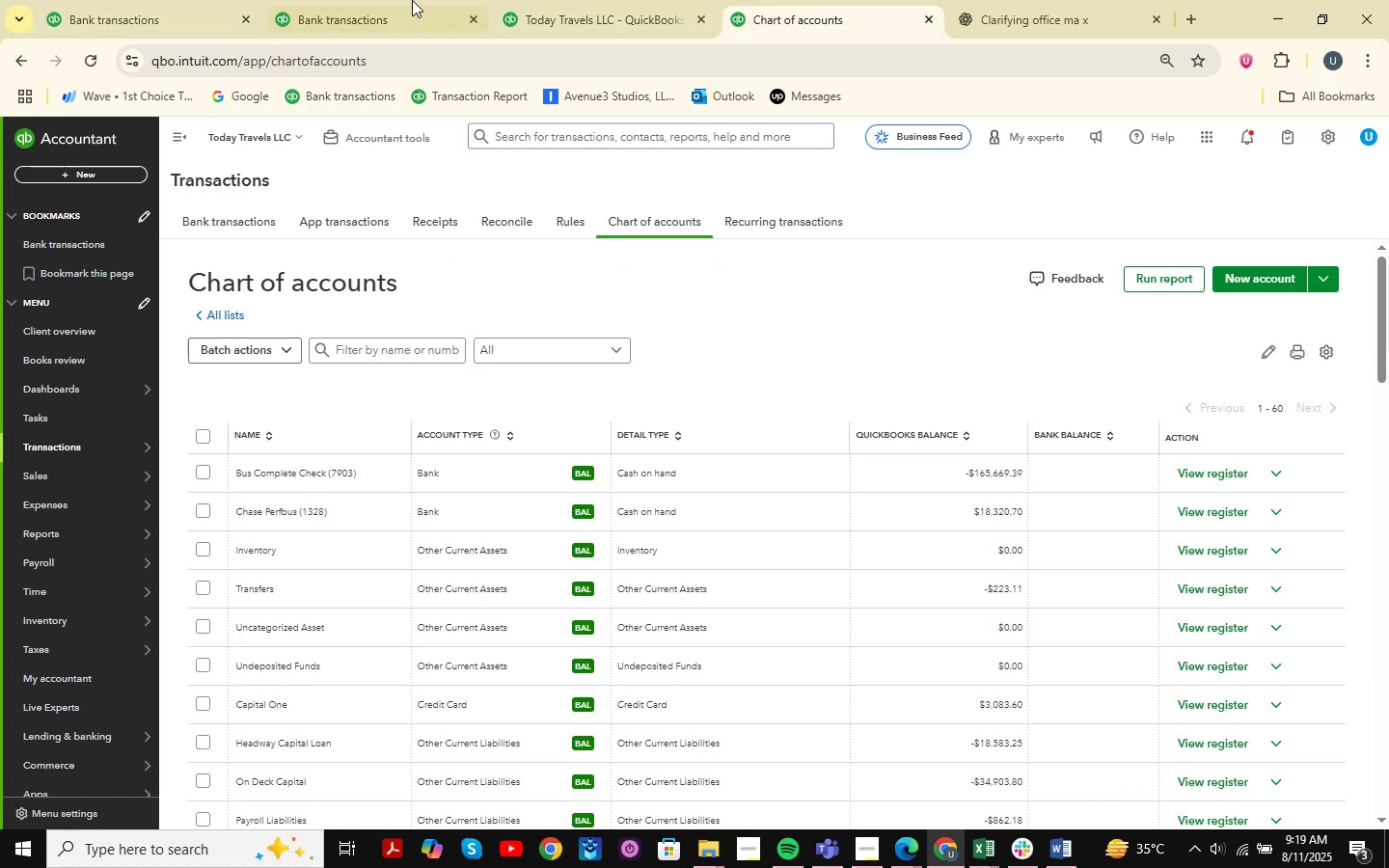 
triple_click([402, 0])
 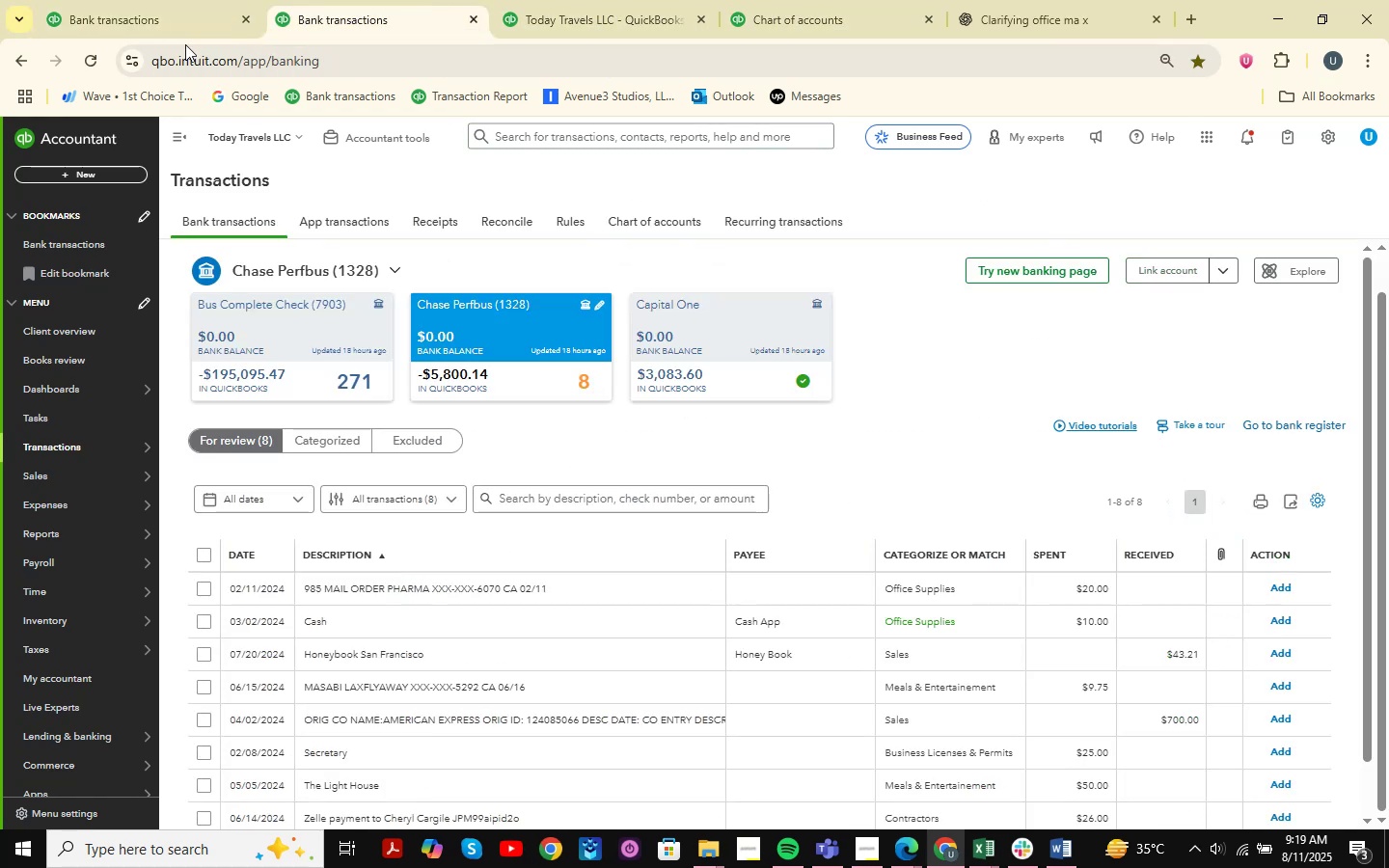 
left_click([185, 0])
 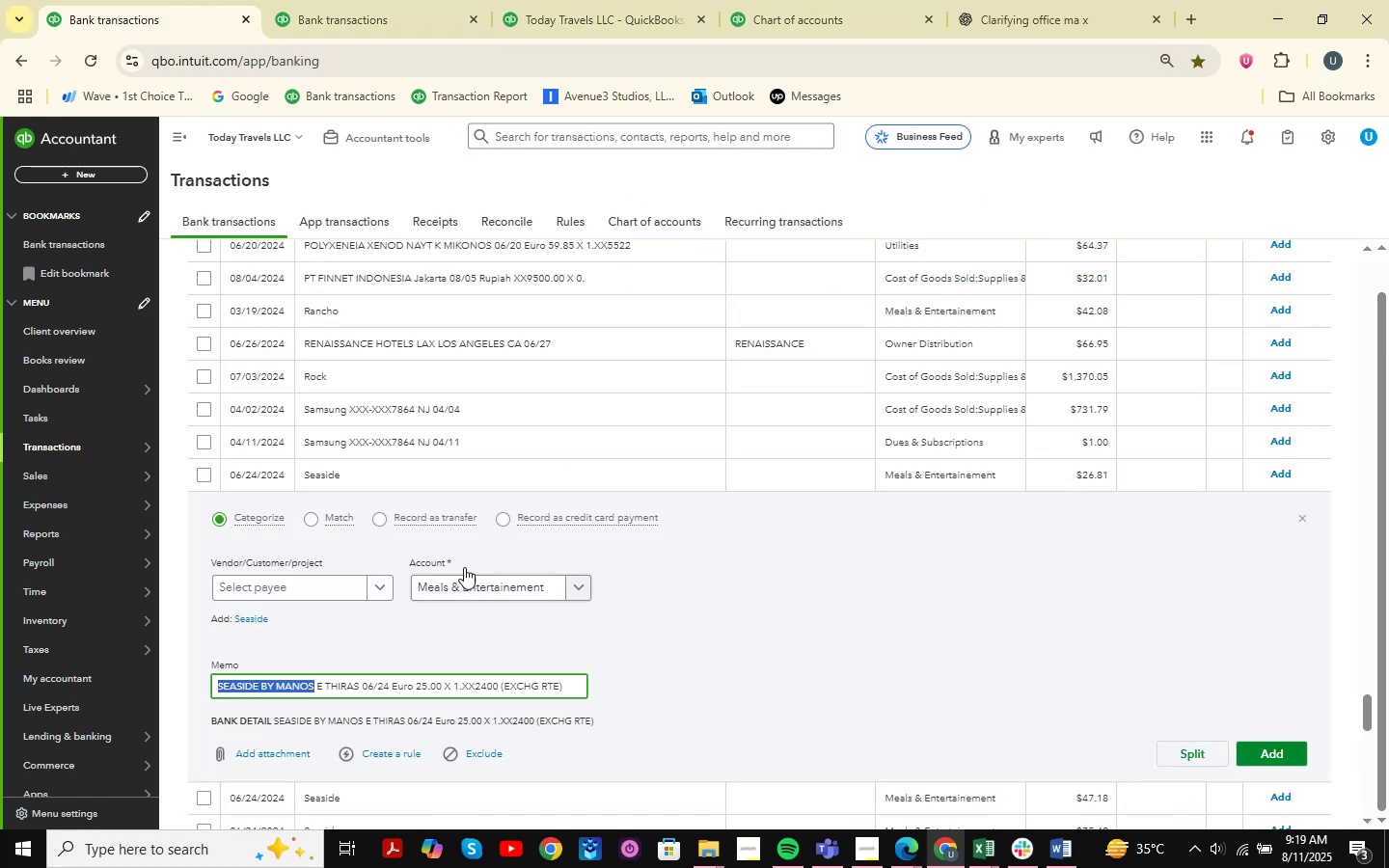 
scroll: coordinate [525, 546], scroll_direction: down, amount: 2.0
 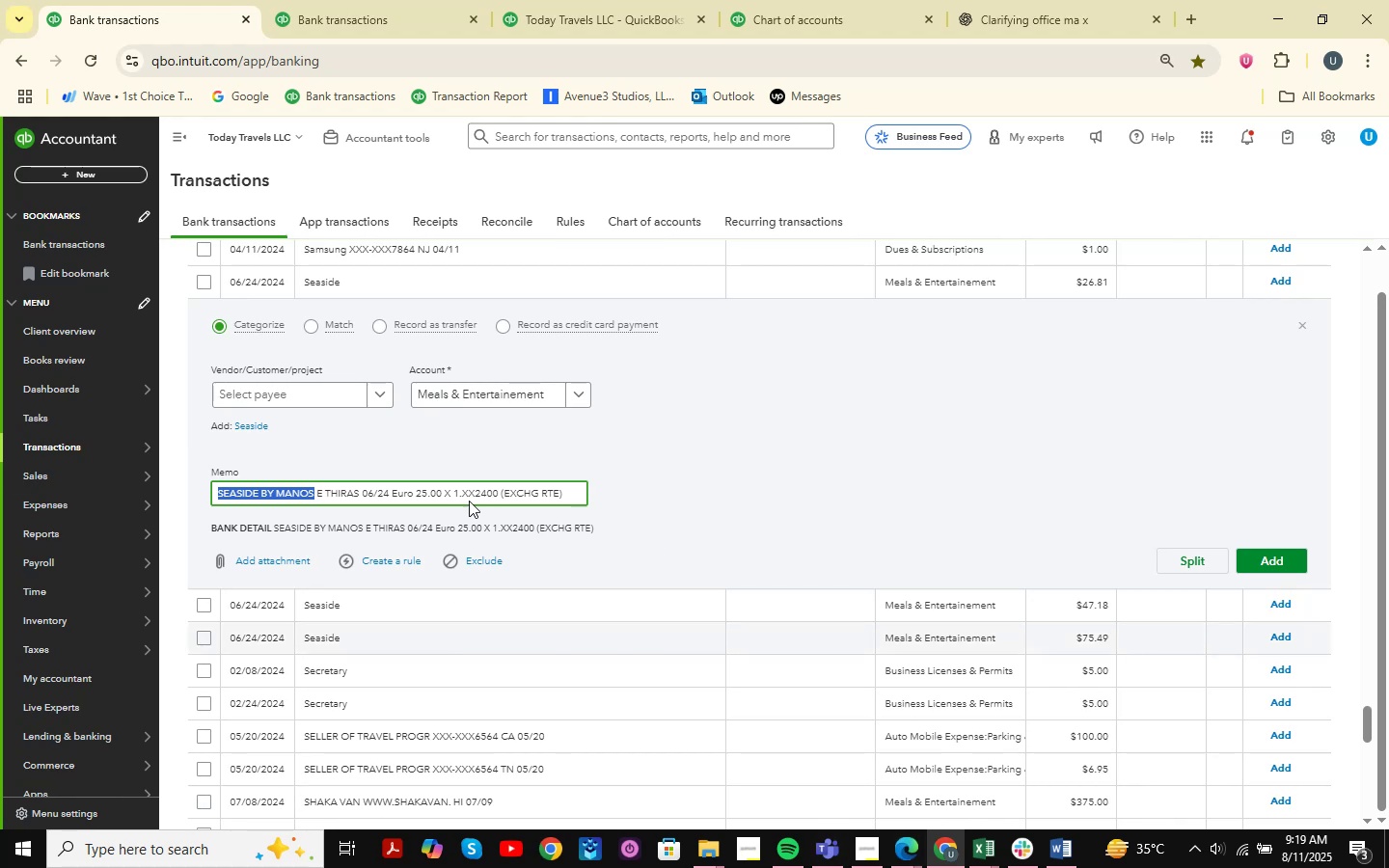 
wait(22.98)
 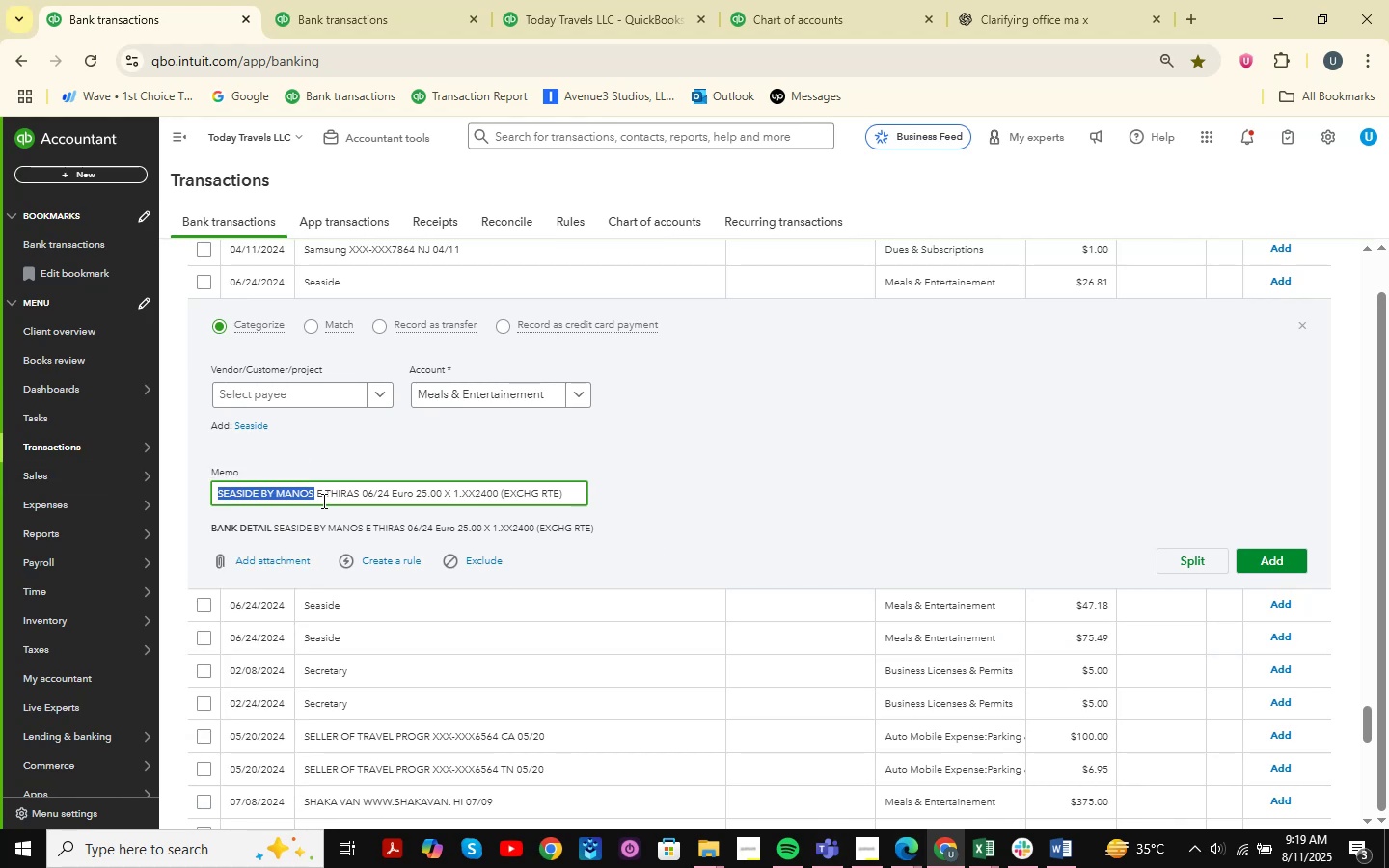 
key(Control+C)
 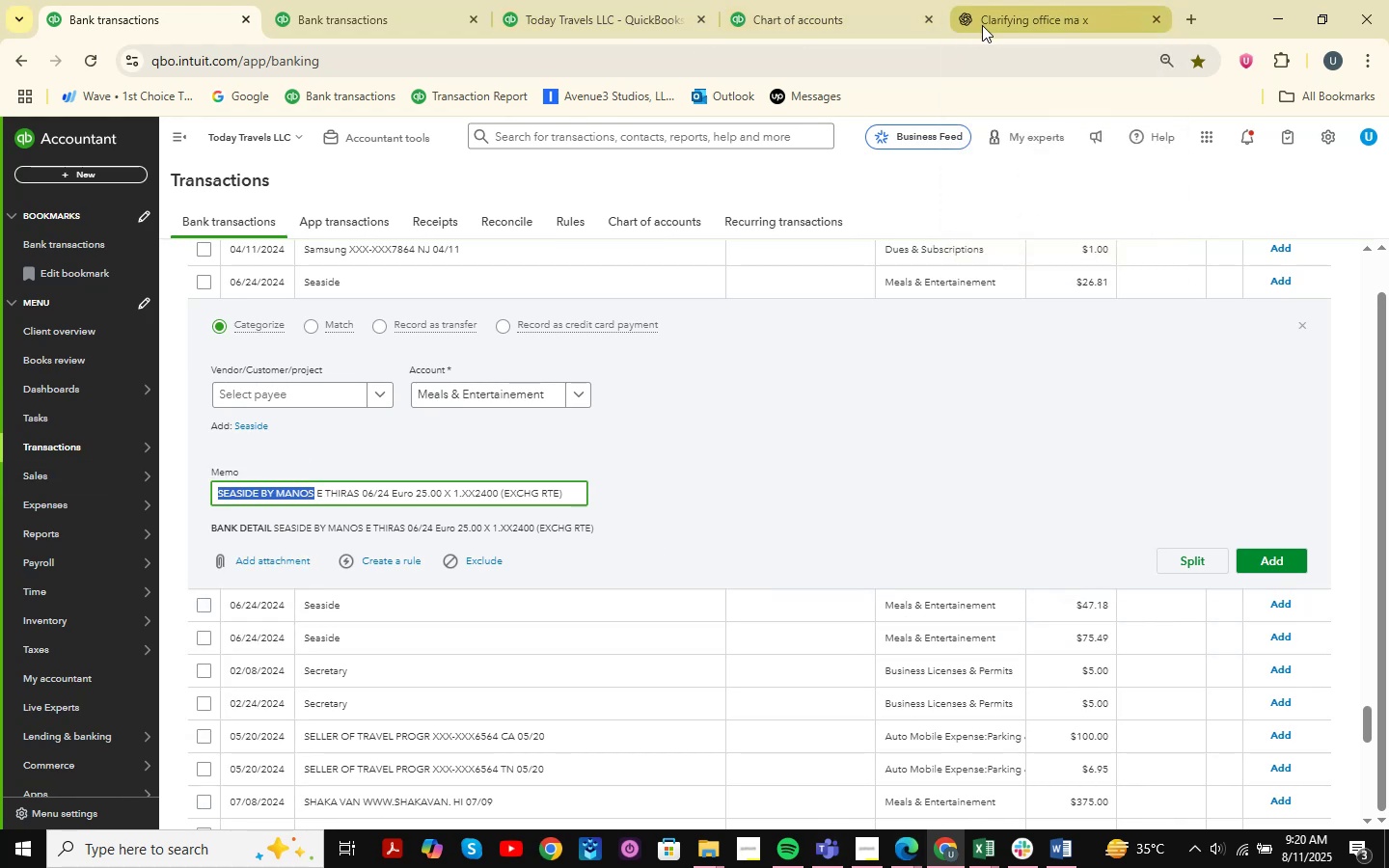 
left_click([982, 25])
 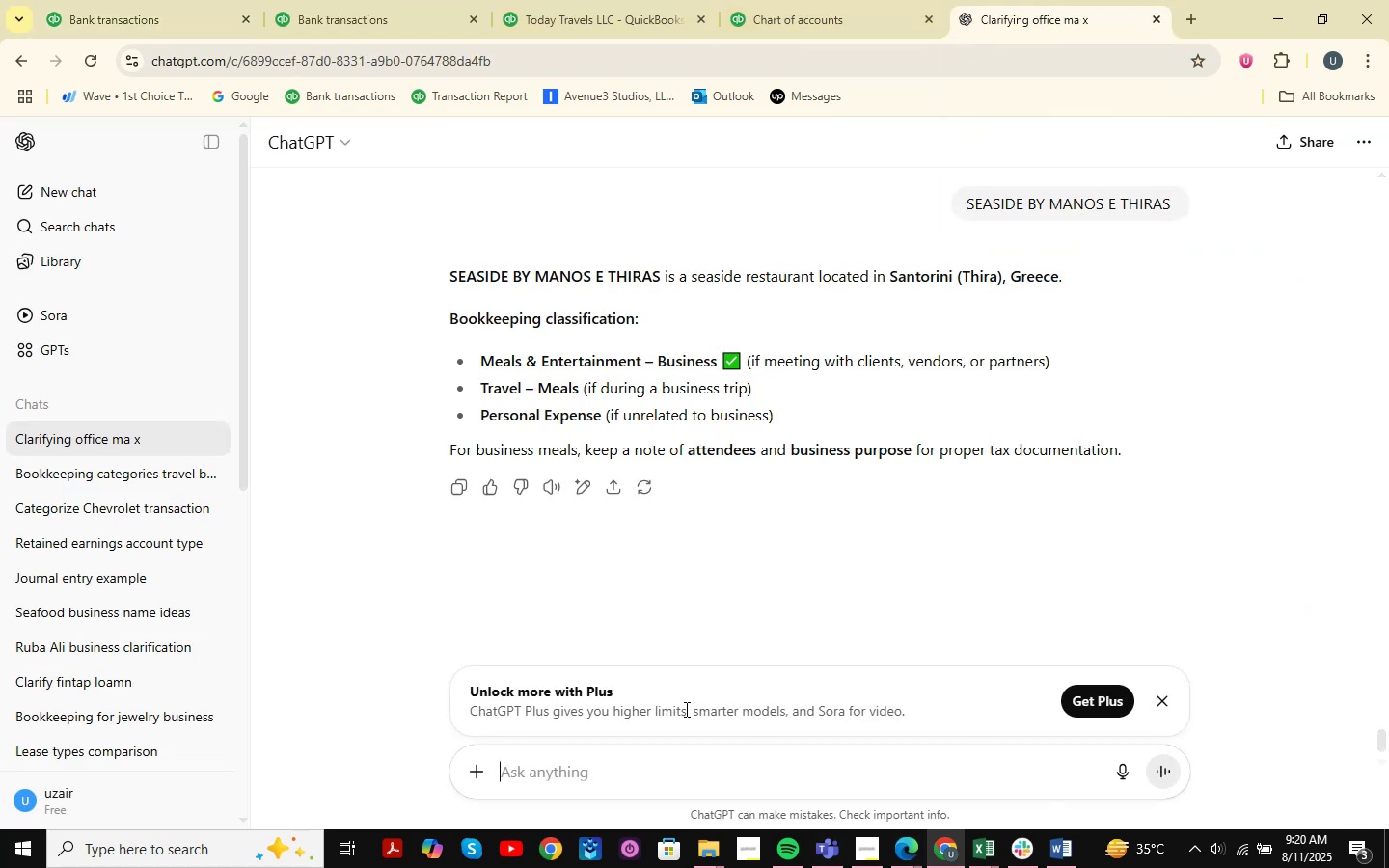 
key(Control+V)
 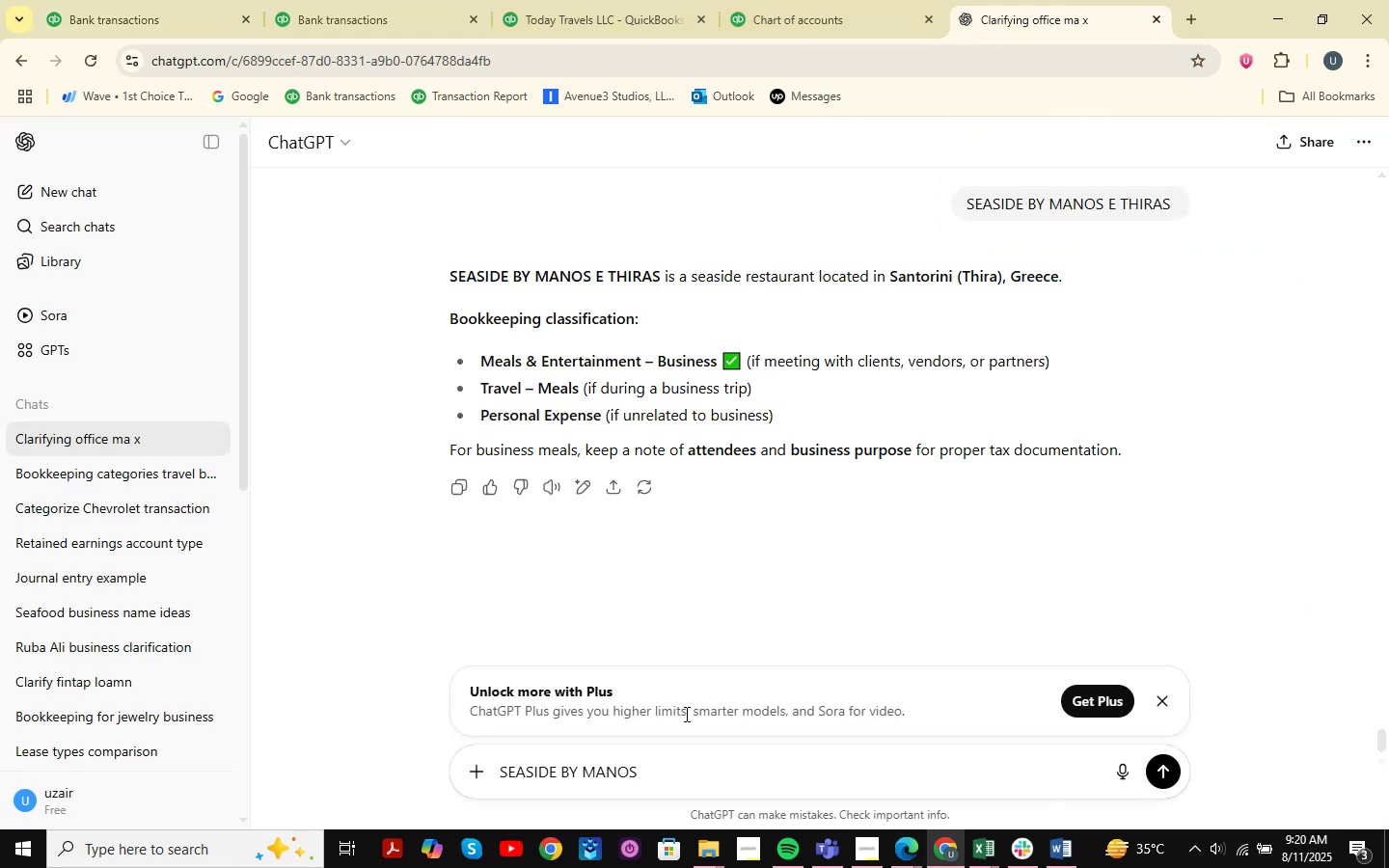 
key(NumpadEnter)
 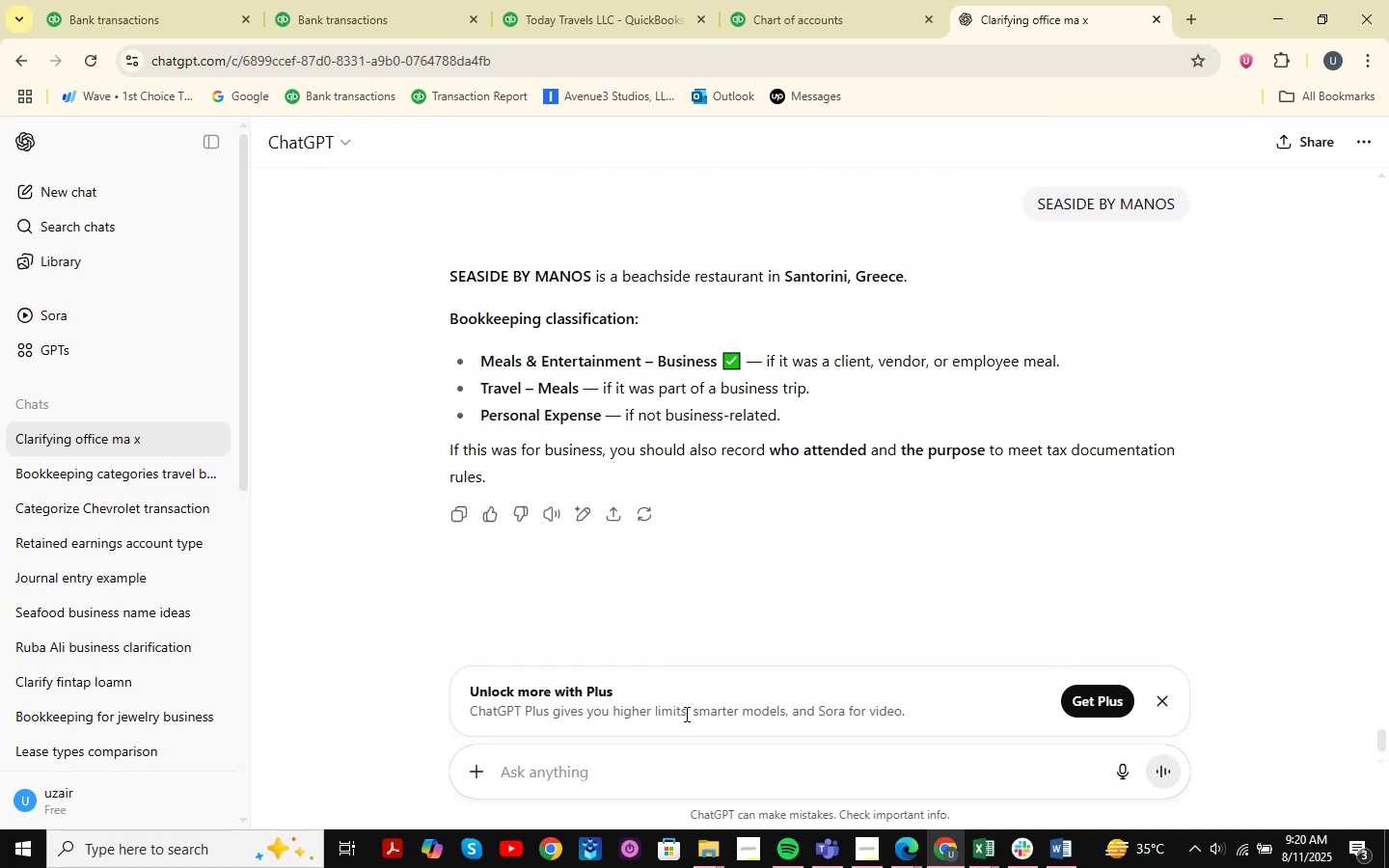 
wait(15.55)
 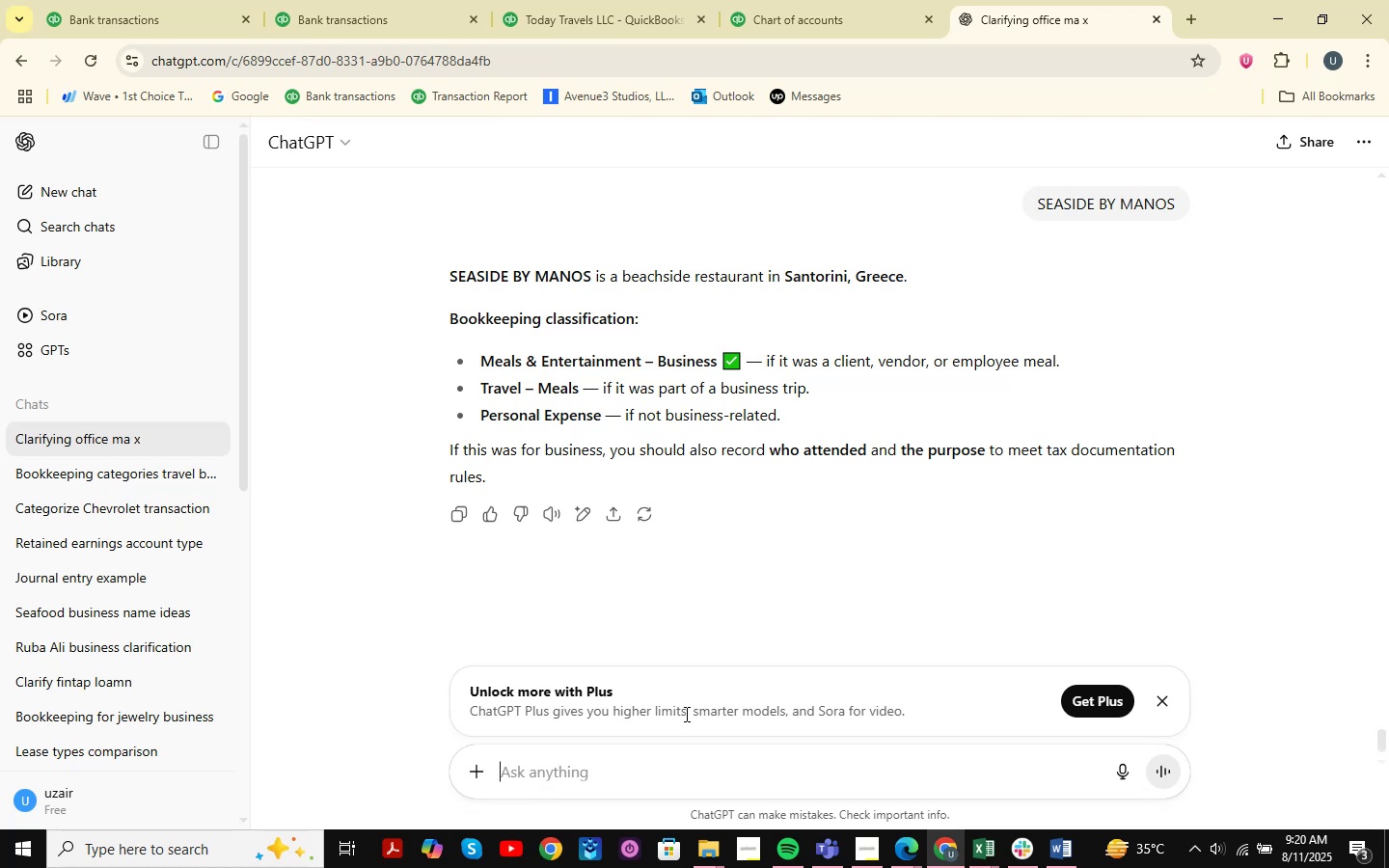 
key(Control+V)
 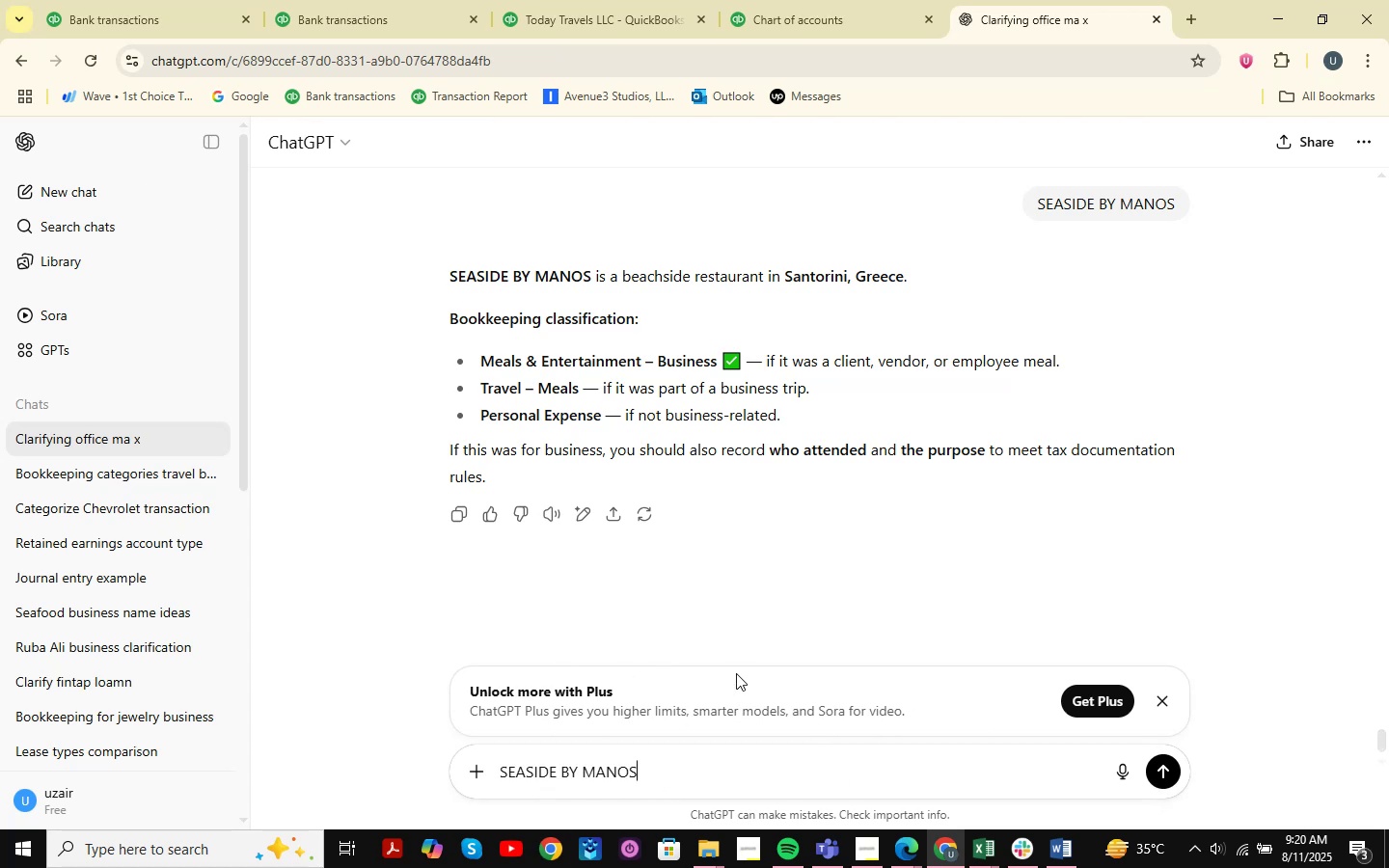 
key(NumpadEnter)
 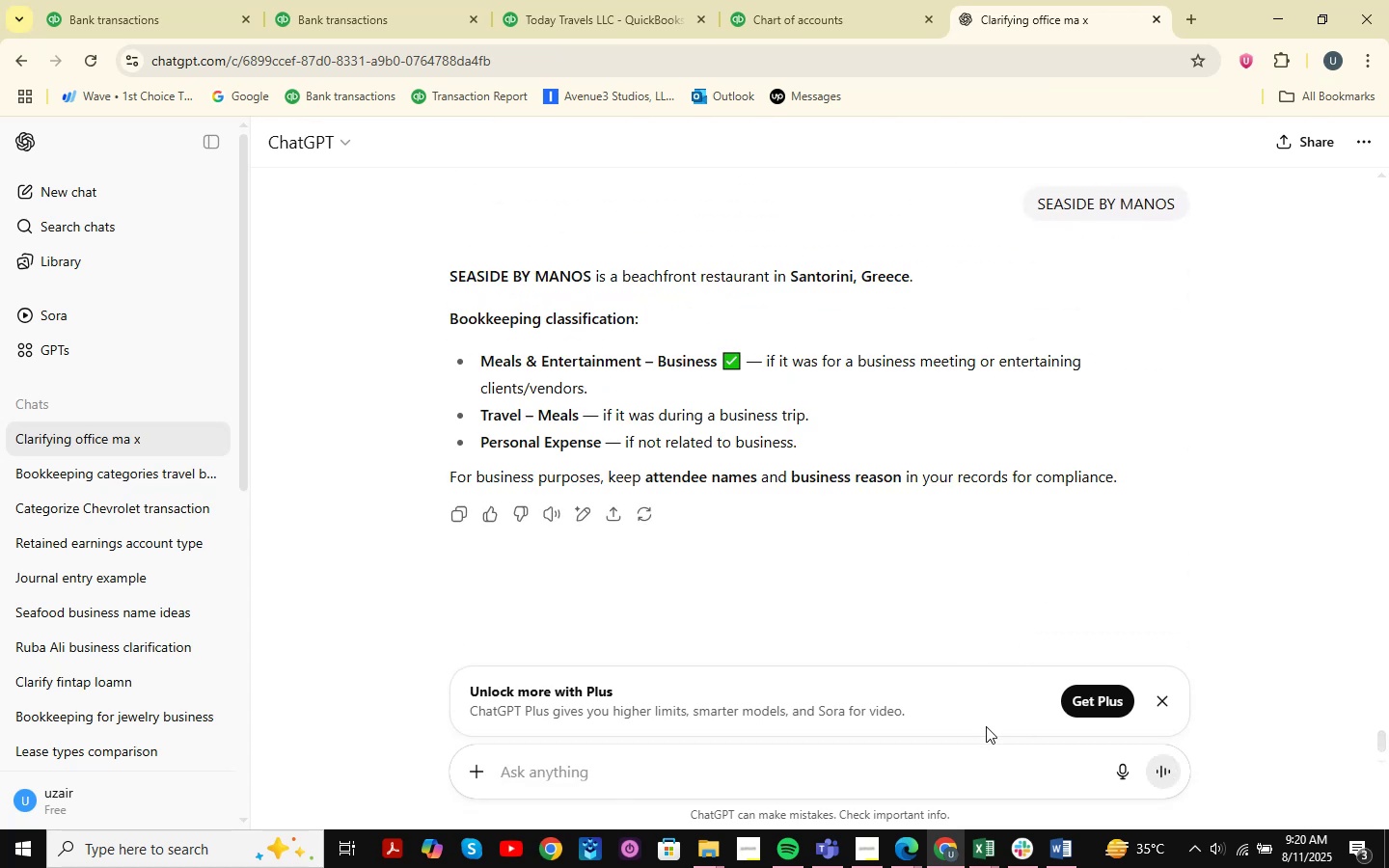 
wait(10.7)
 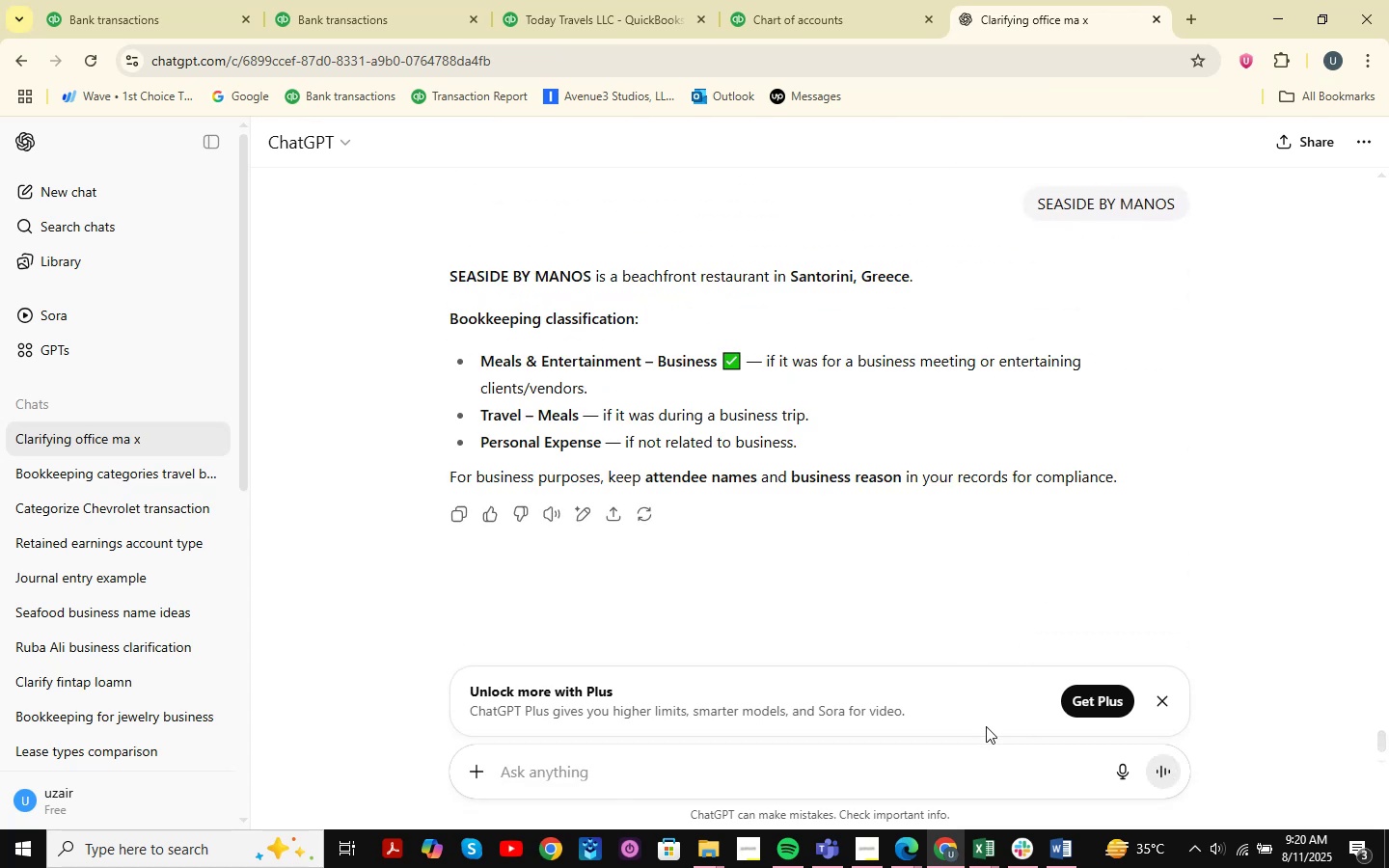 
left_click([1195, 20])
 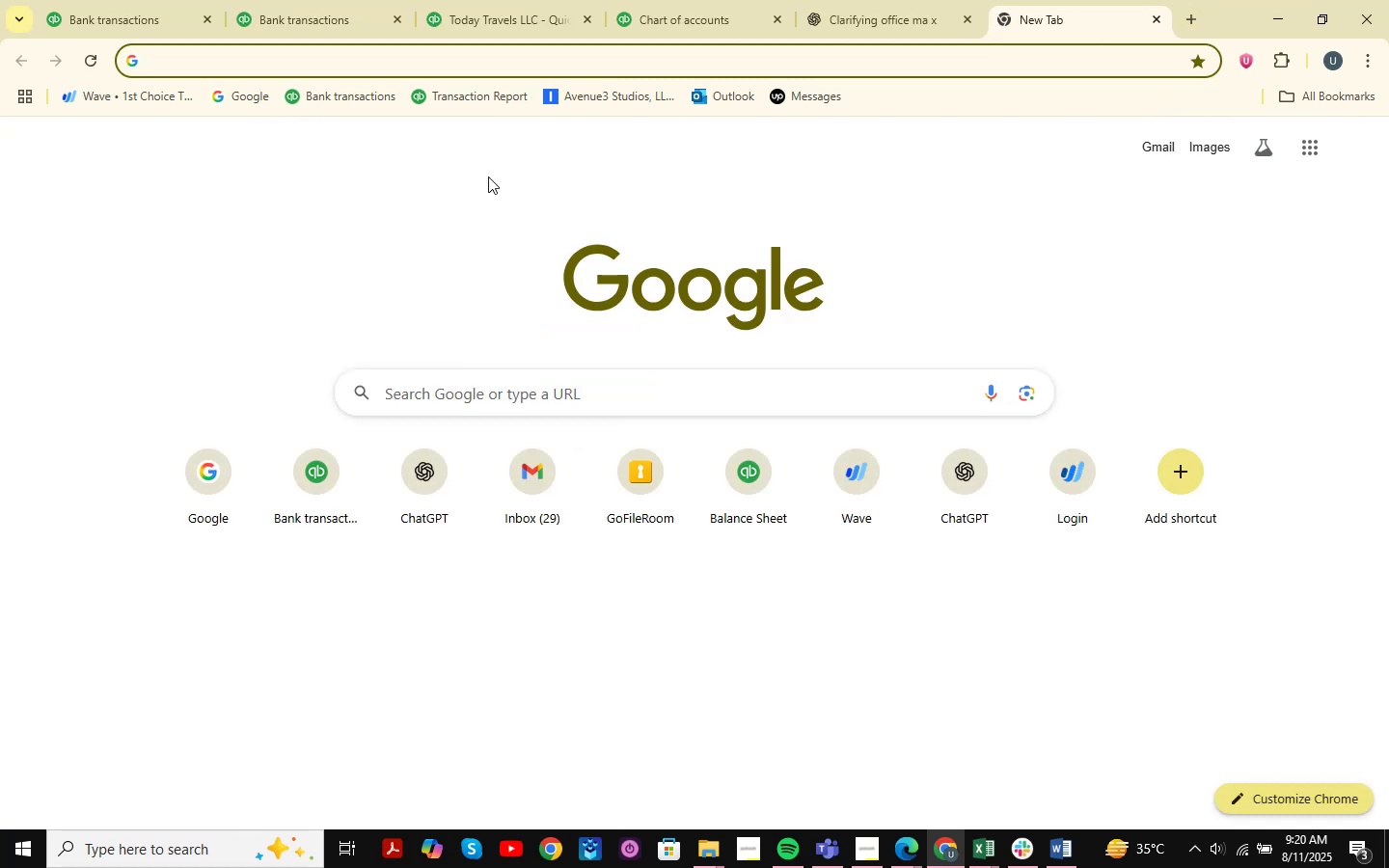 
key(Control+V)
 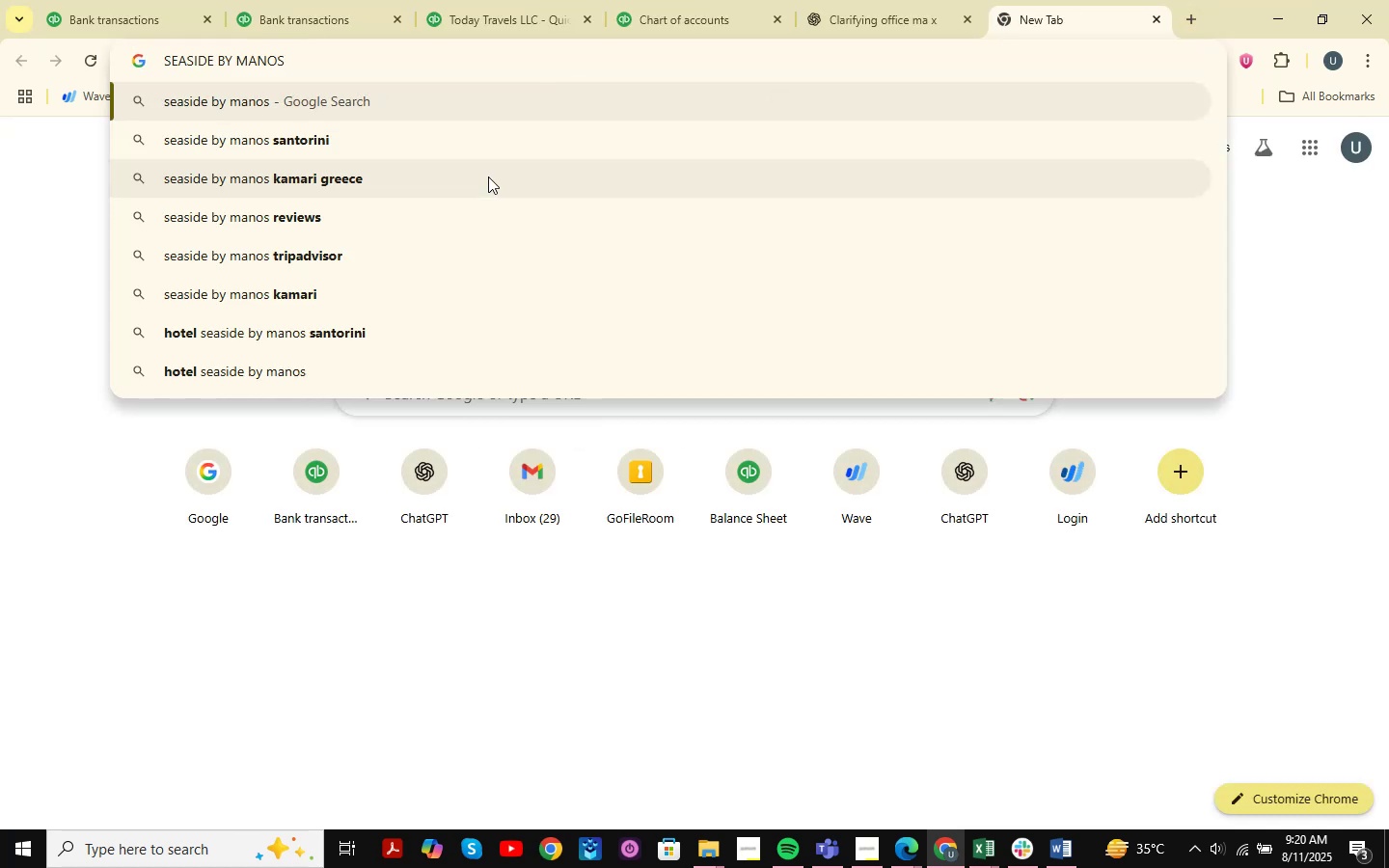 
key(NumpadEnter)
 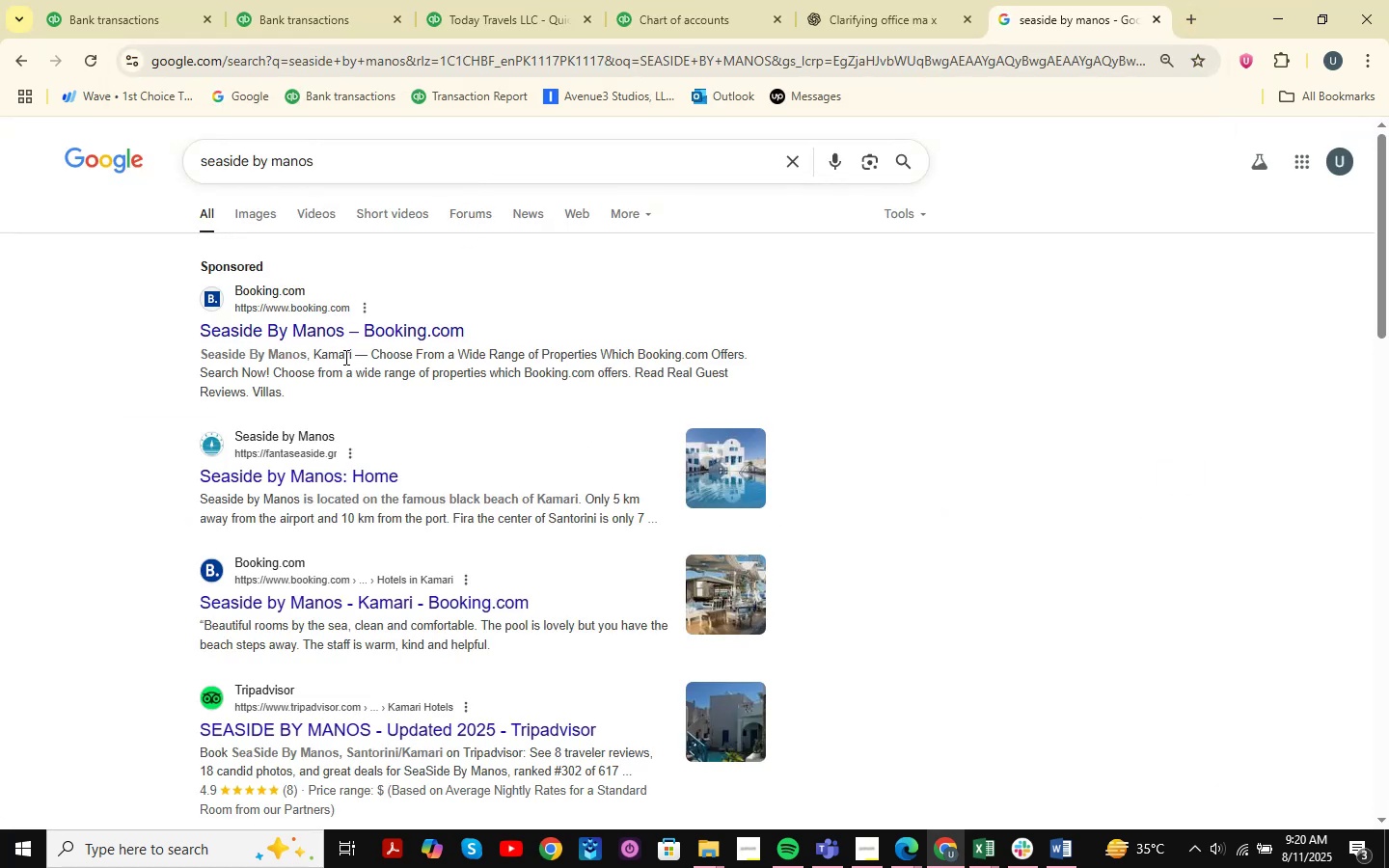 
wait(6.89)
 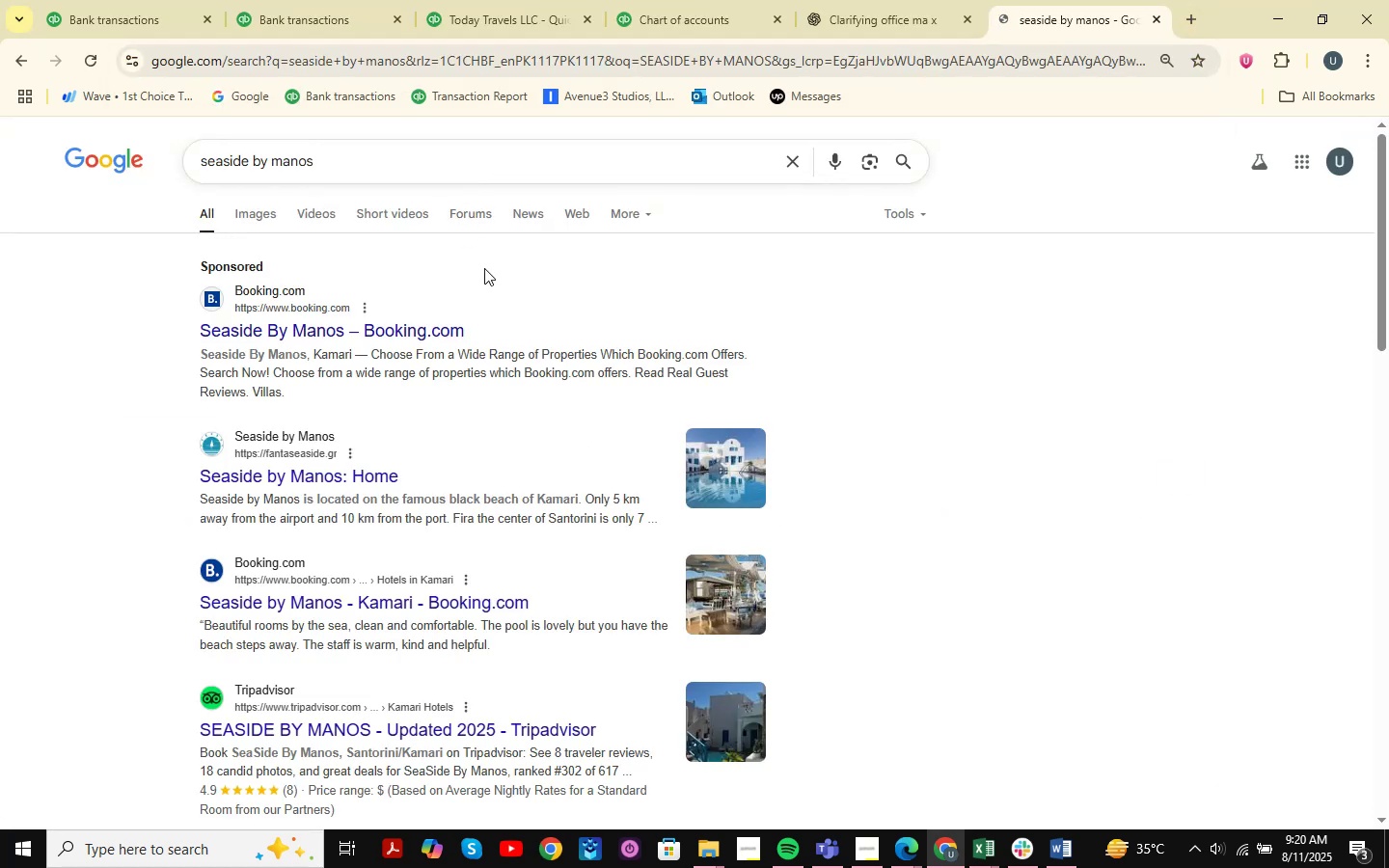 
left_click([898, 21])
 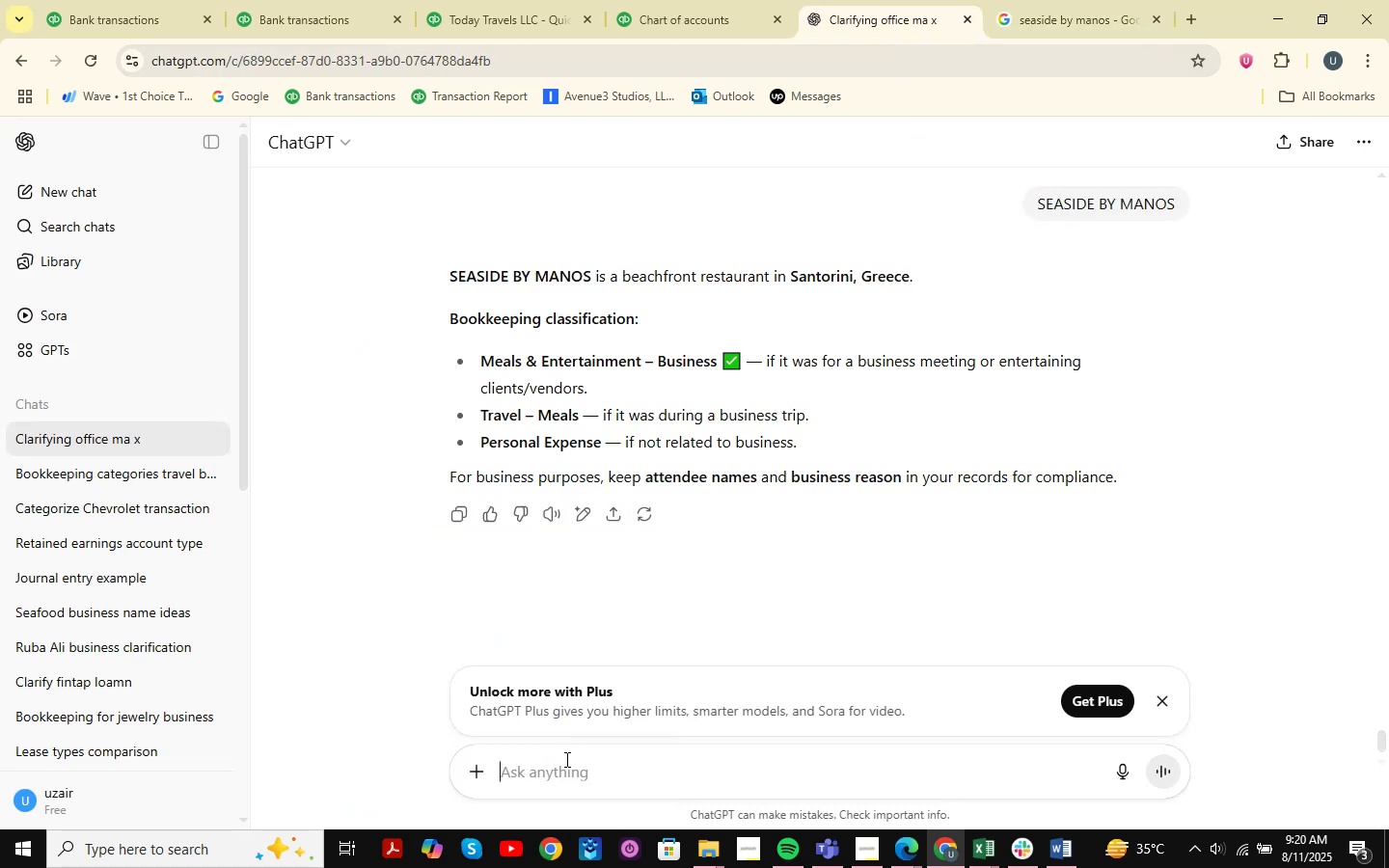 
wait(5.68)
 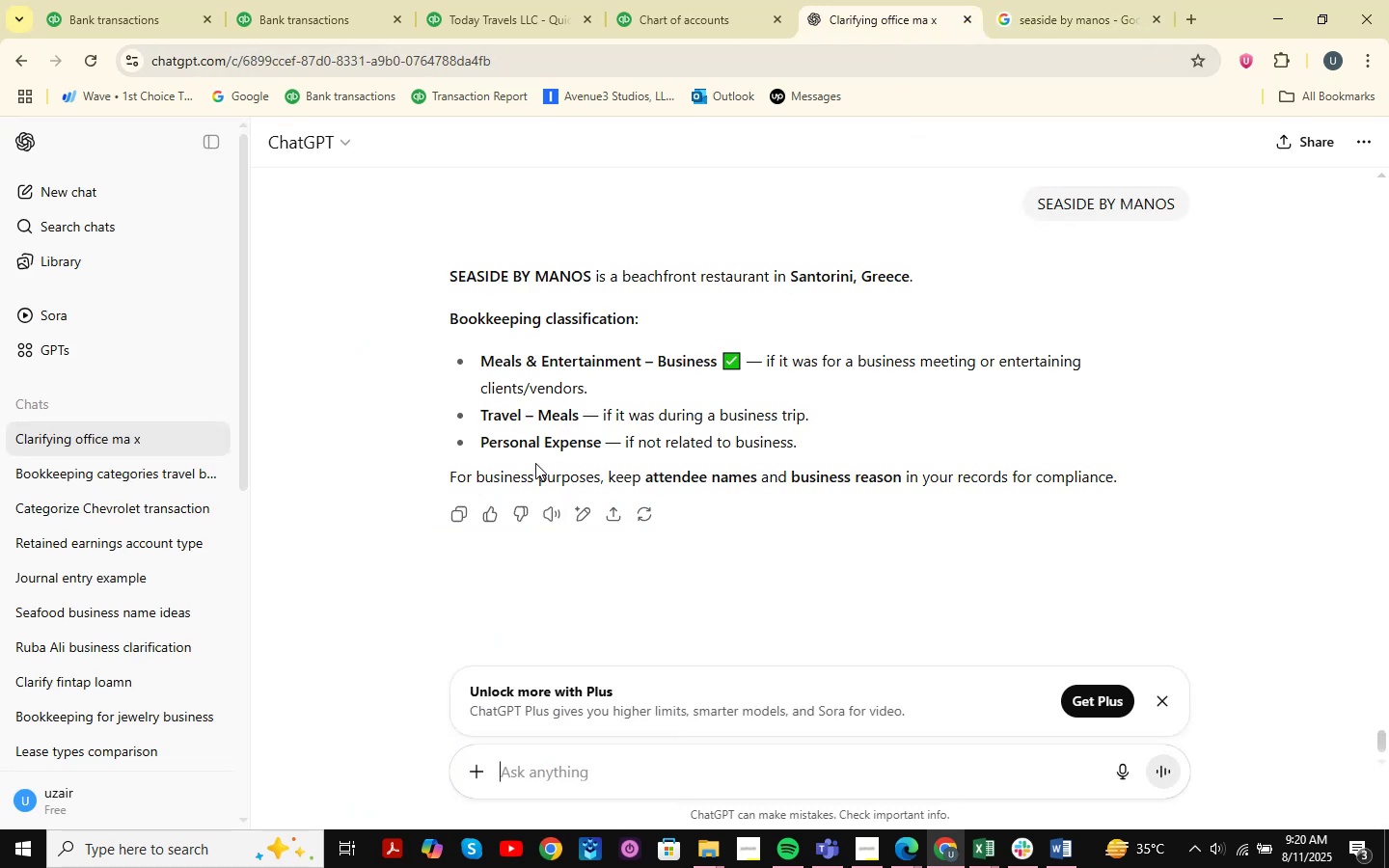 
key(Control+V)
 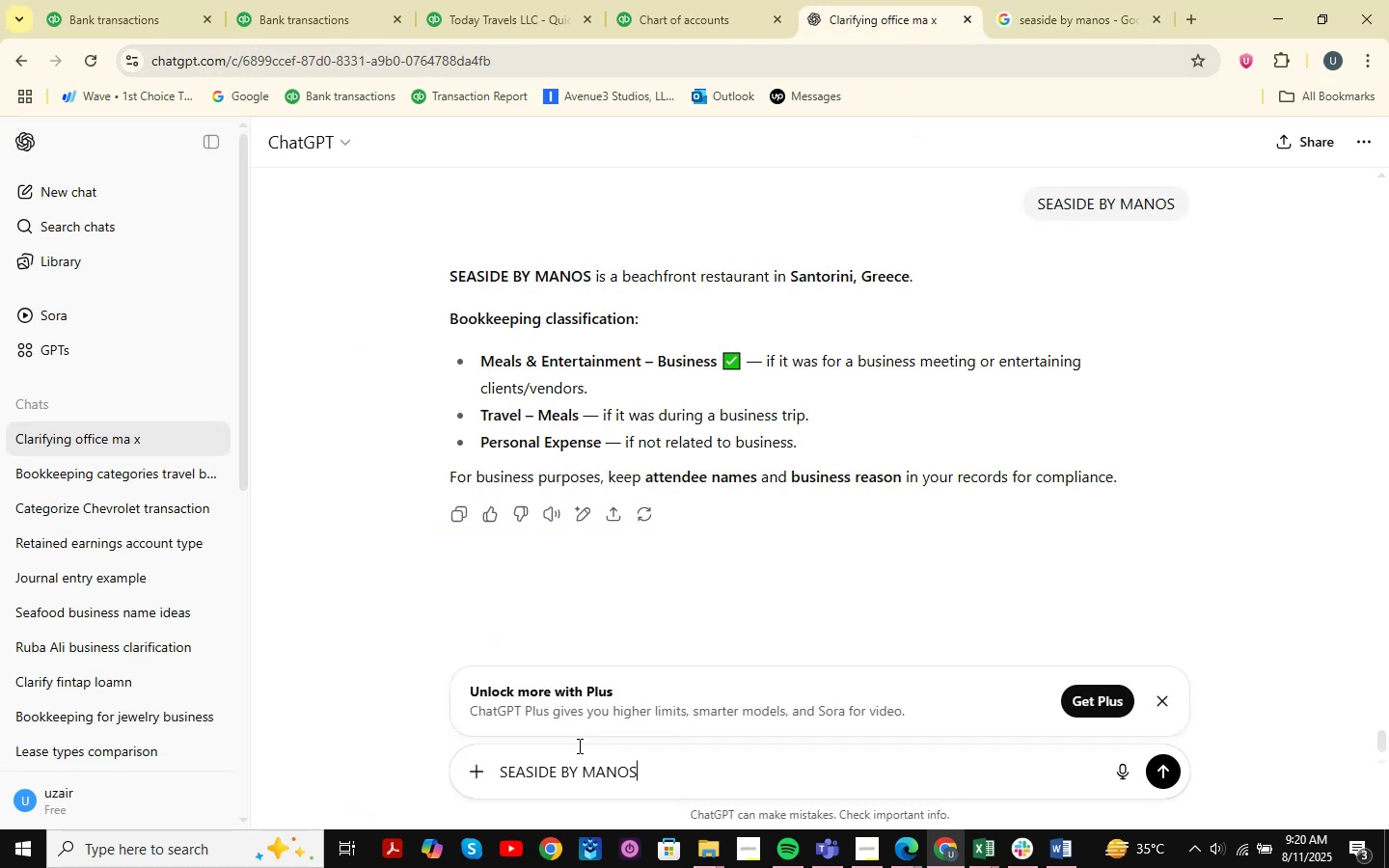 
type( should be classsified)
key(NumpadEnter)
 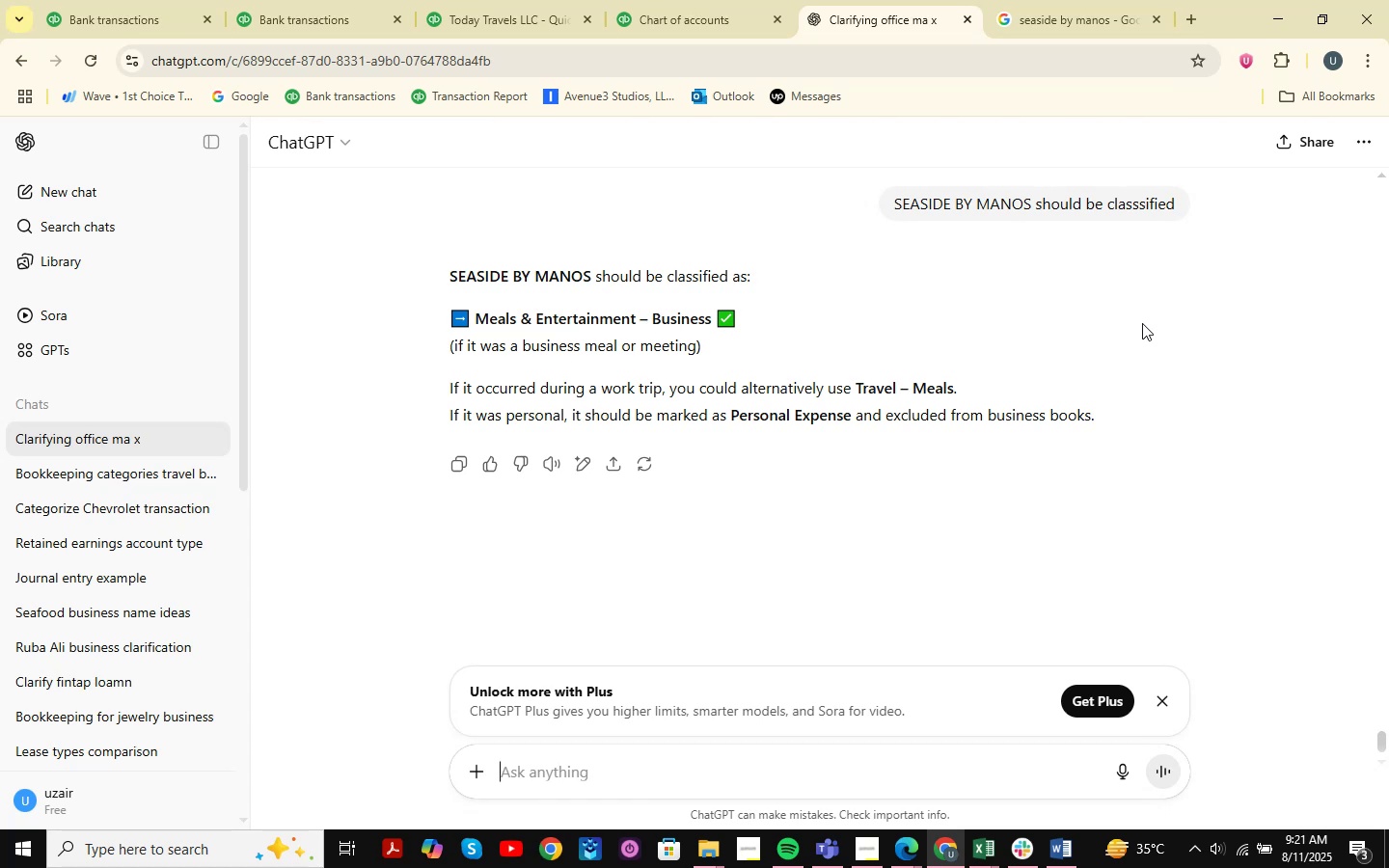 
wait(10.98)
 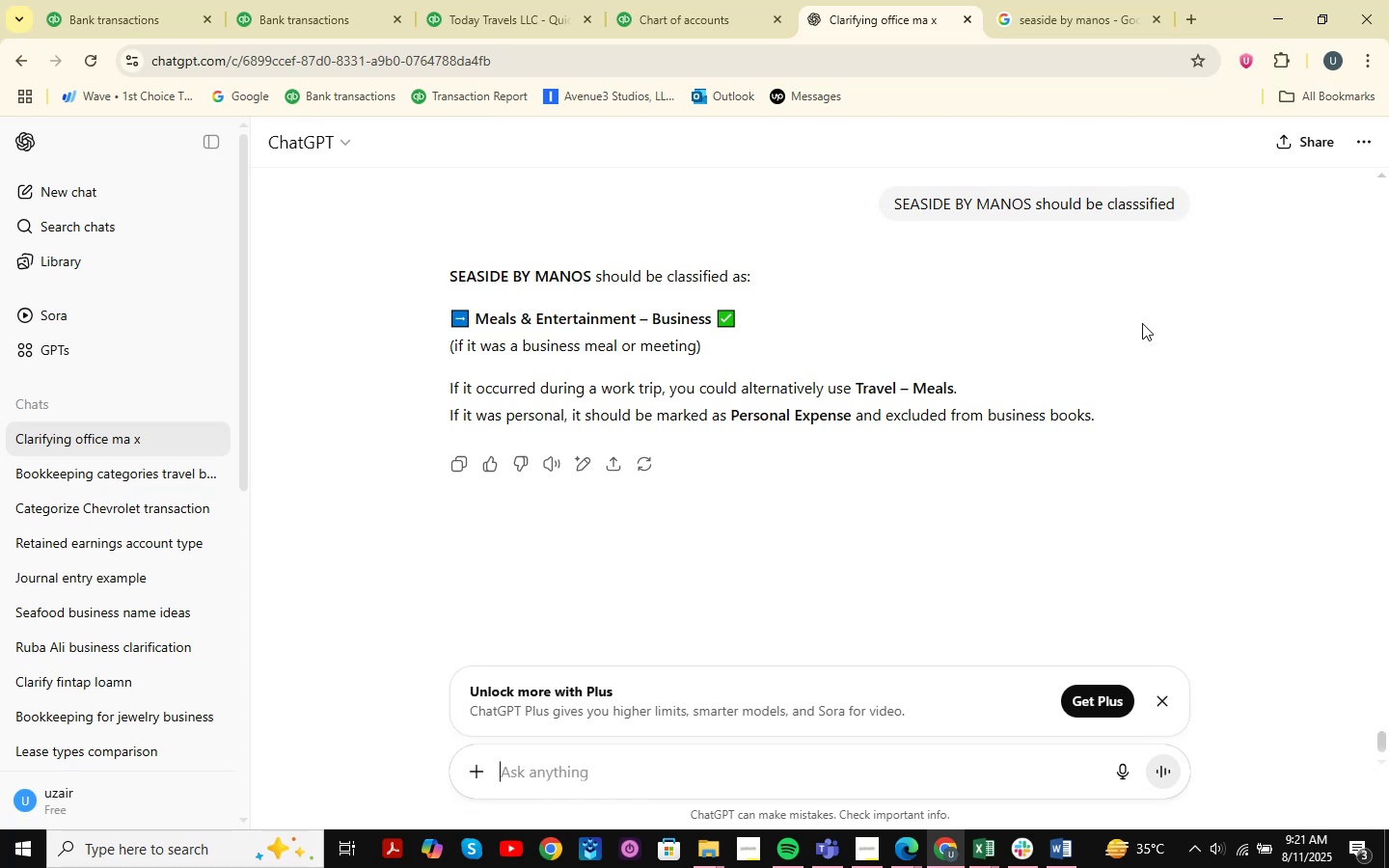 
mouse_move([1041, 65])
 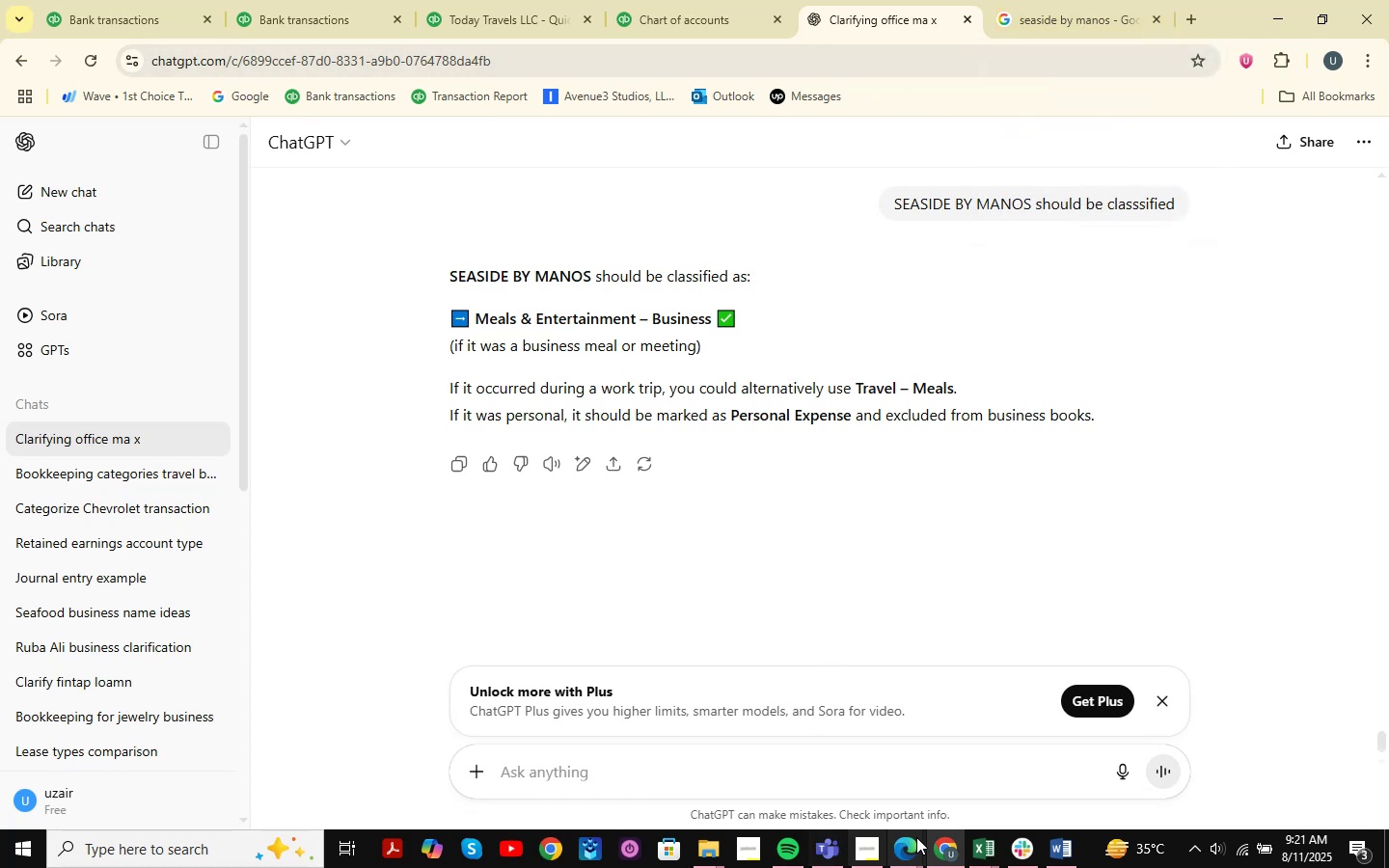 
mouse_move([946, 846])
 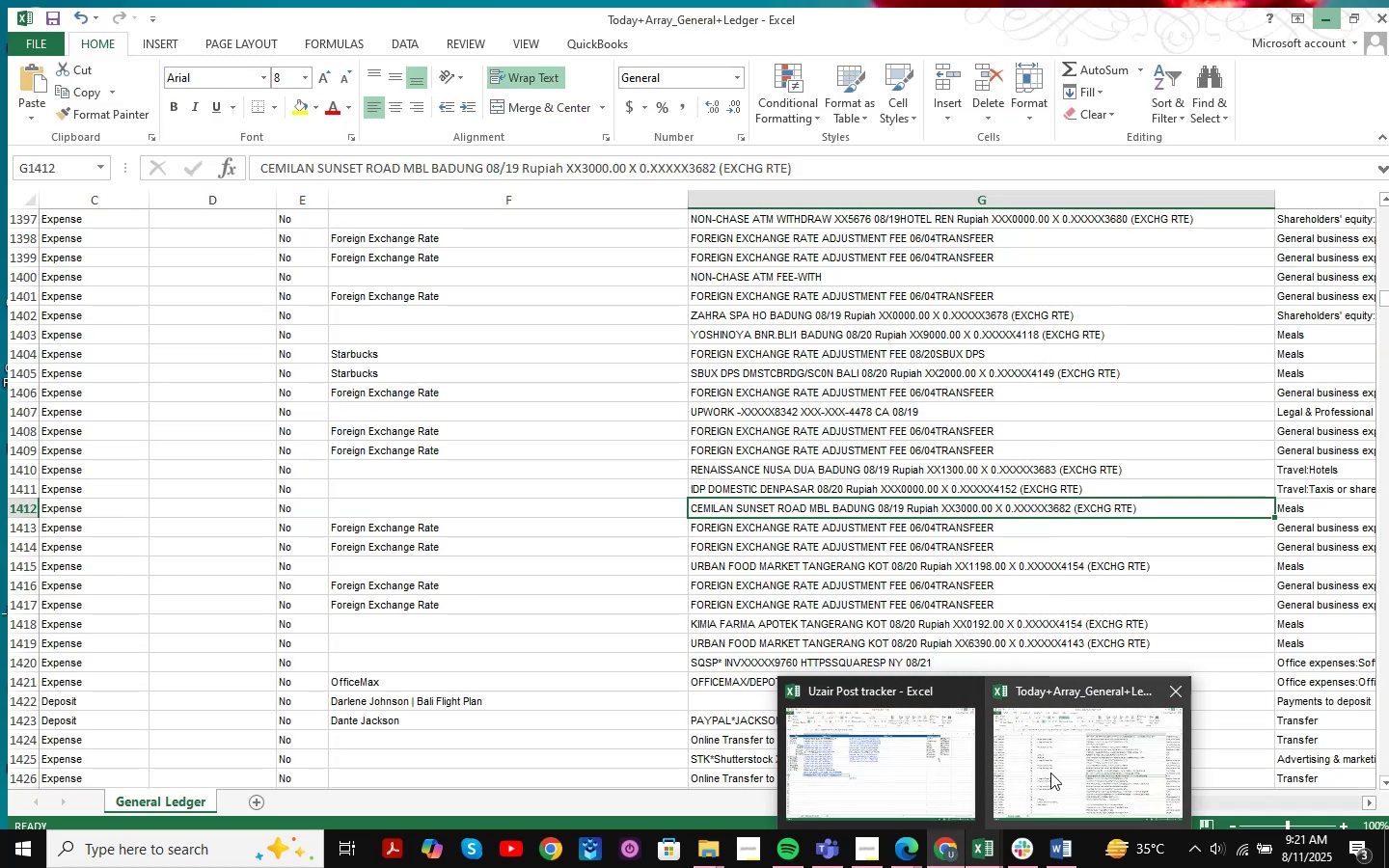 
wait(6.45)
 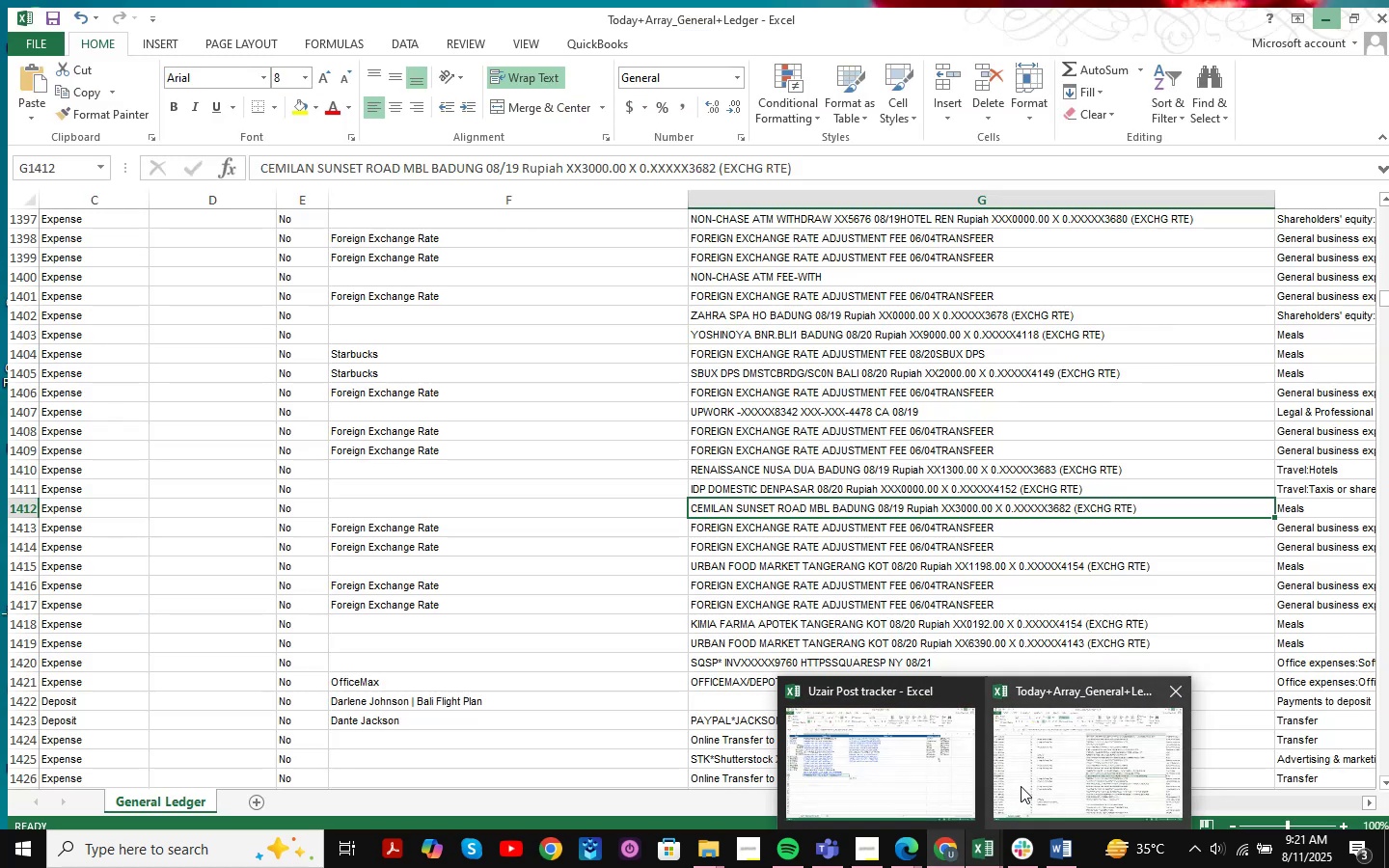 
left_click([1050, 773])
 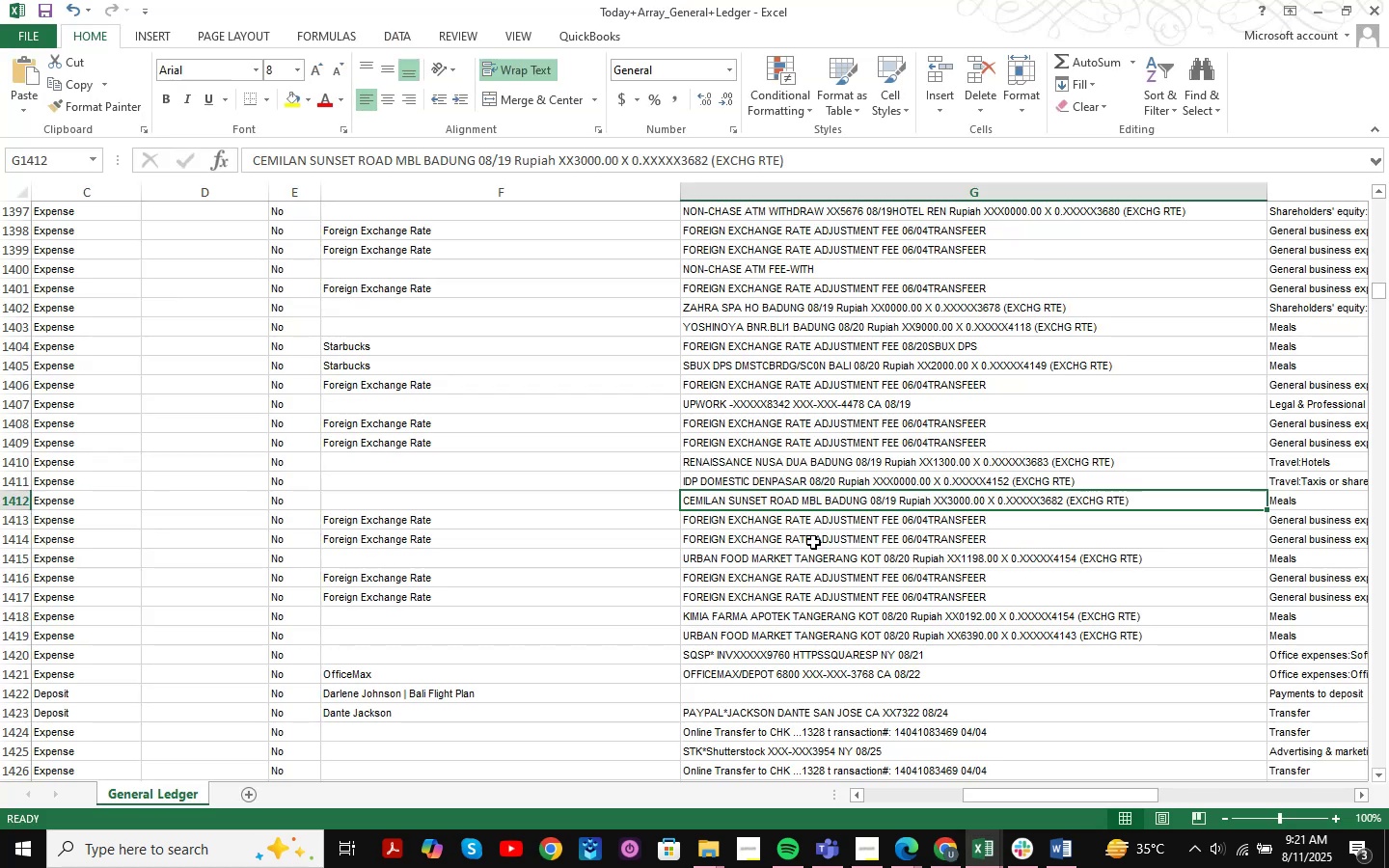 
key(Control+F)
 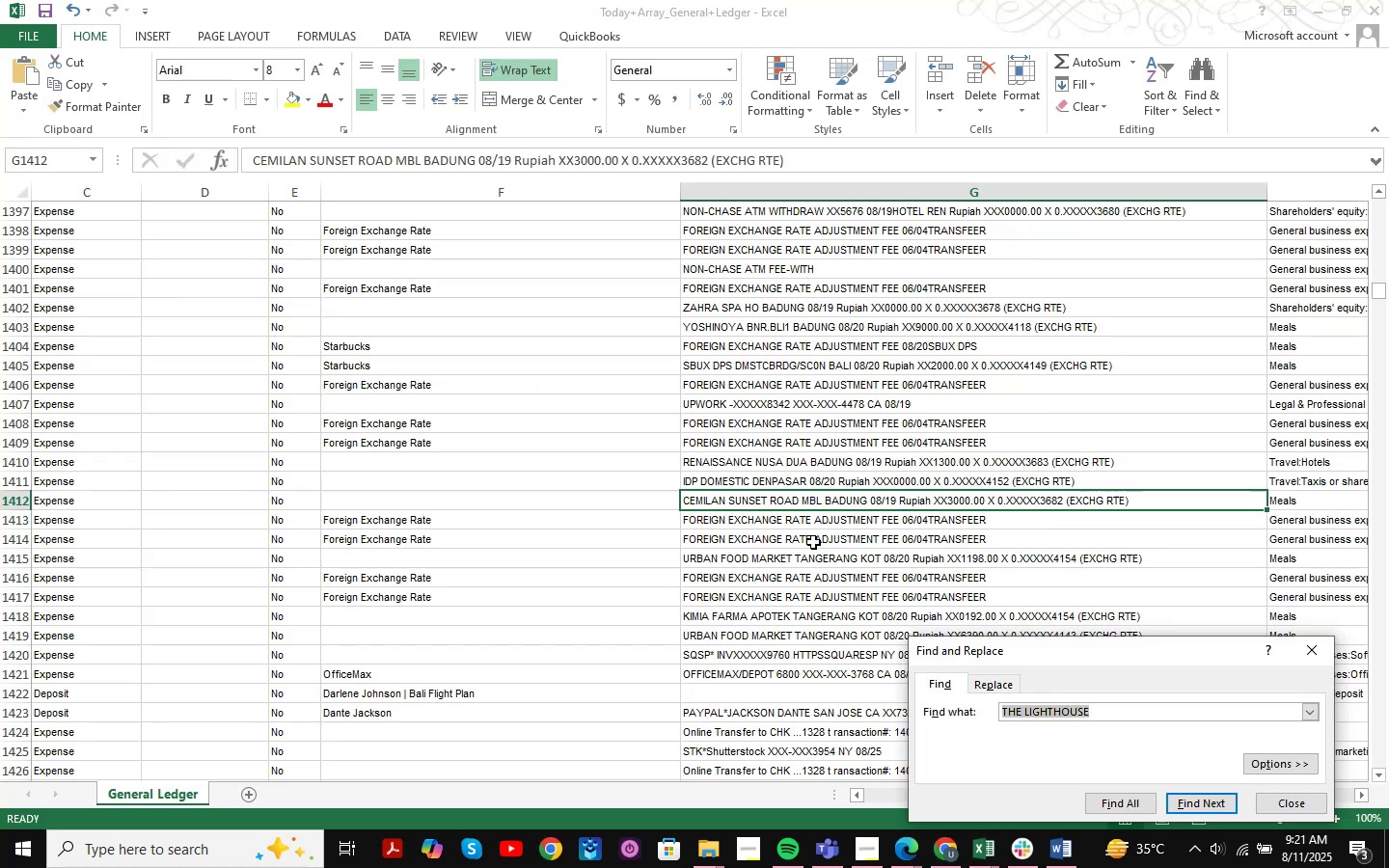 
key(Space)
 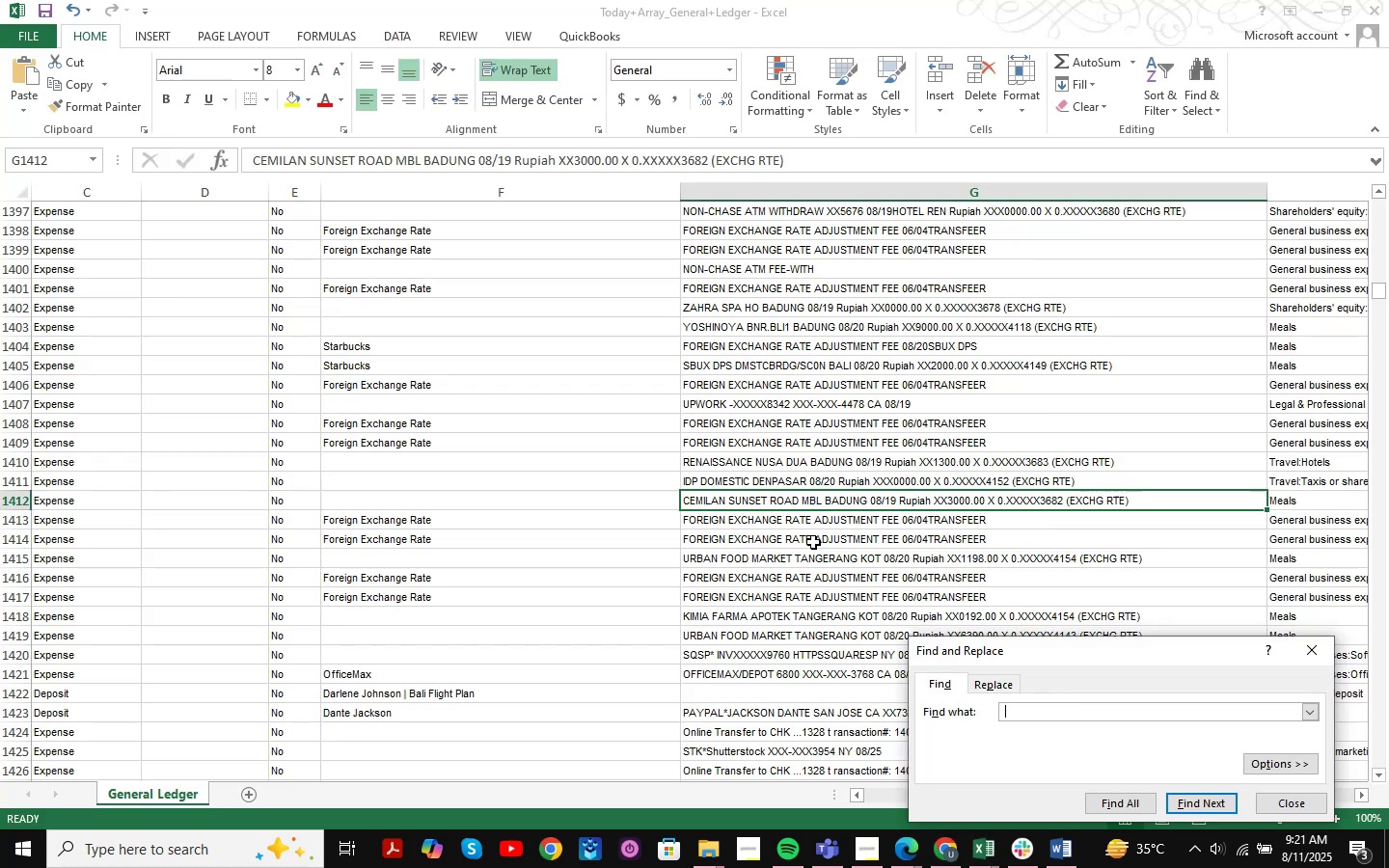 
key(Backspace)
 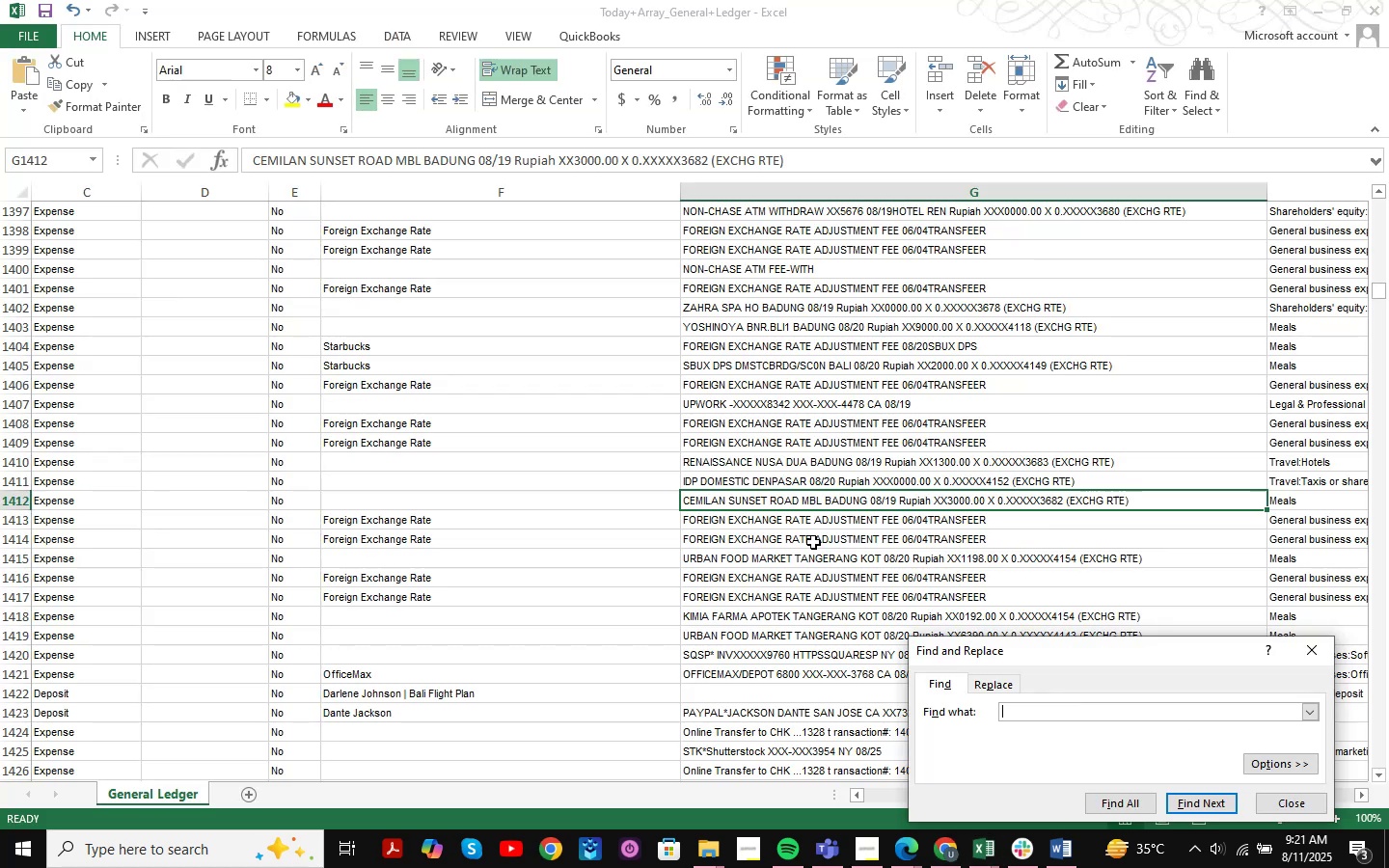 
key(Control+V)
 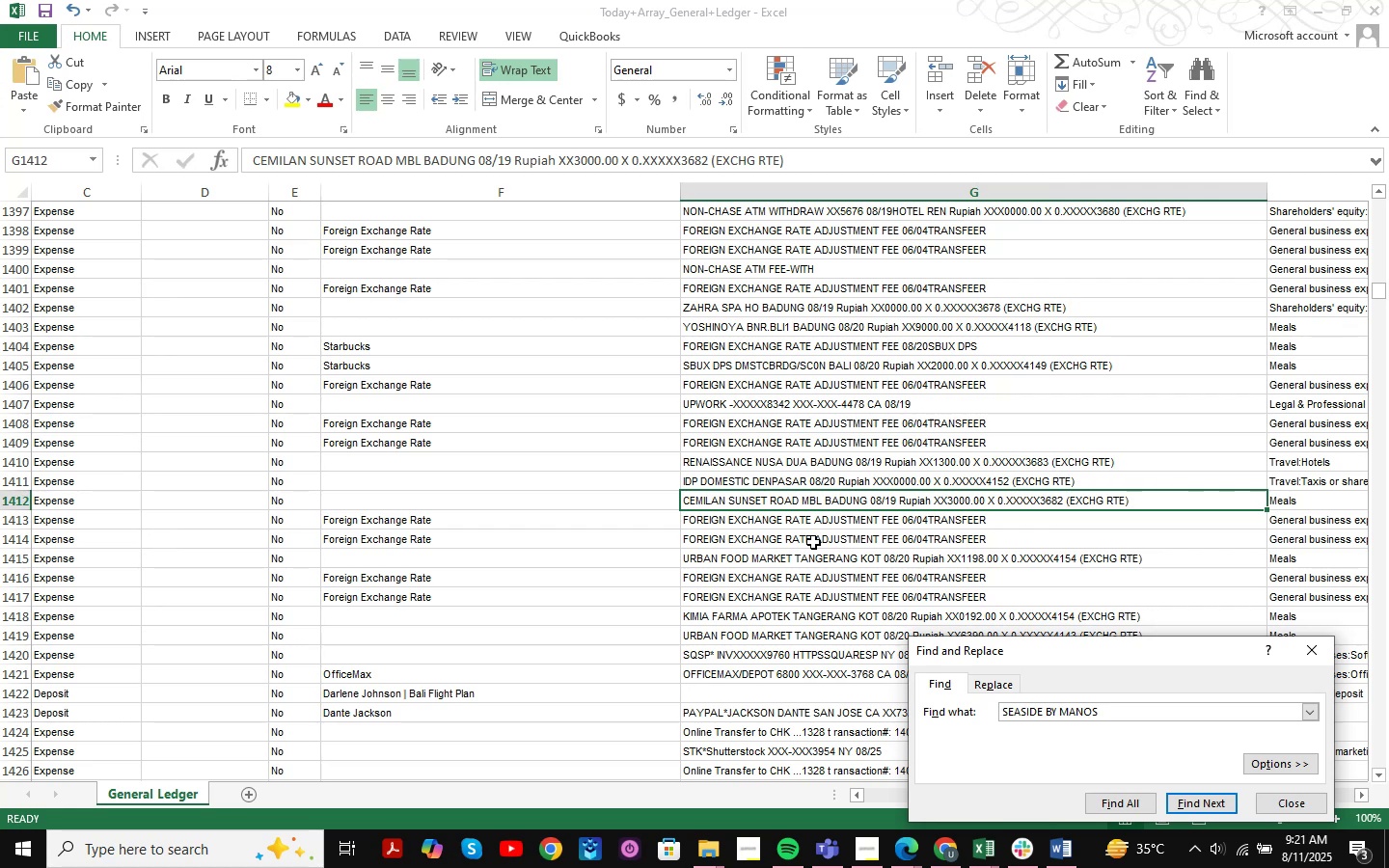 
key(NumpadEnter)
 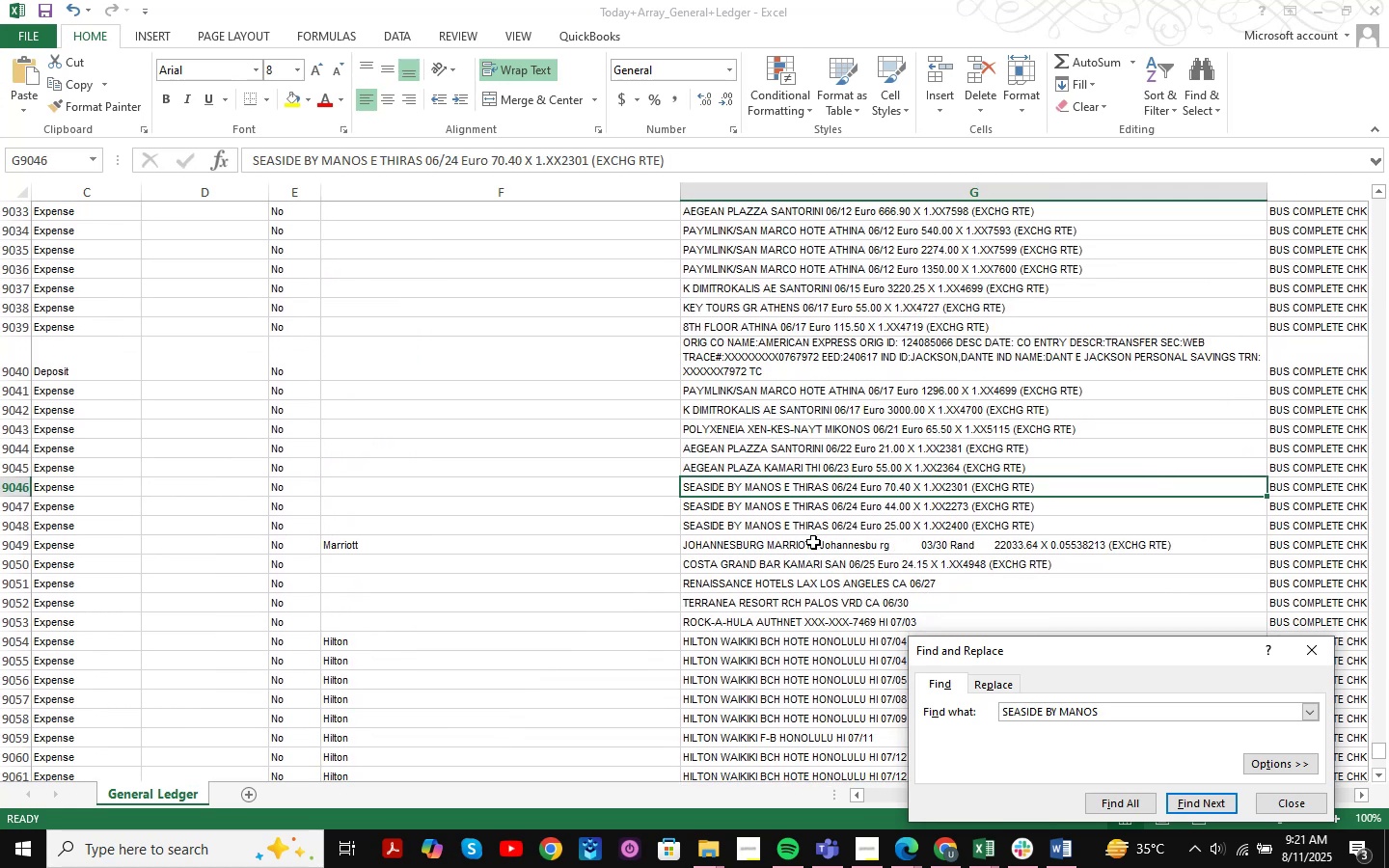 
key(NumpadEnter)
 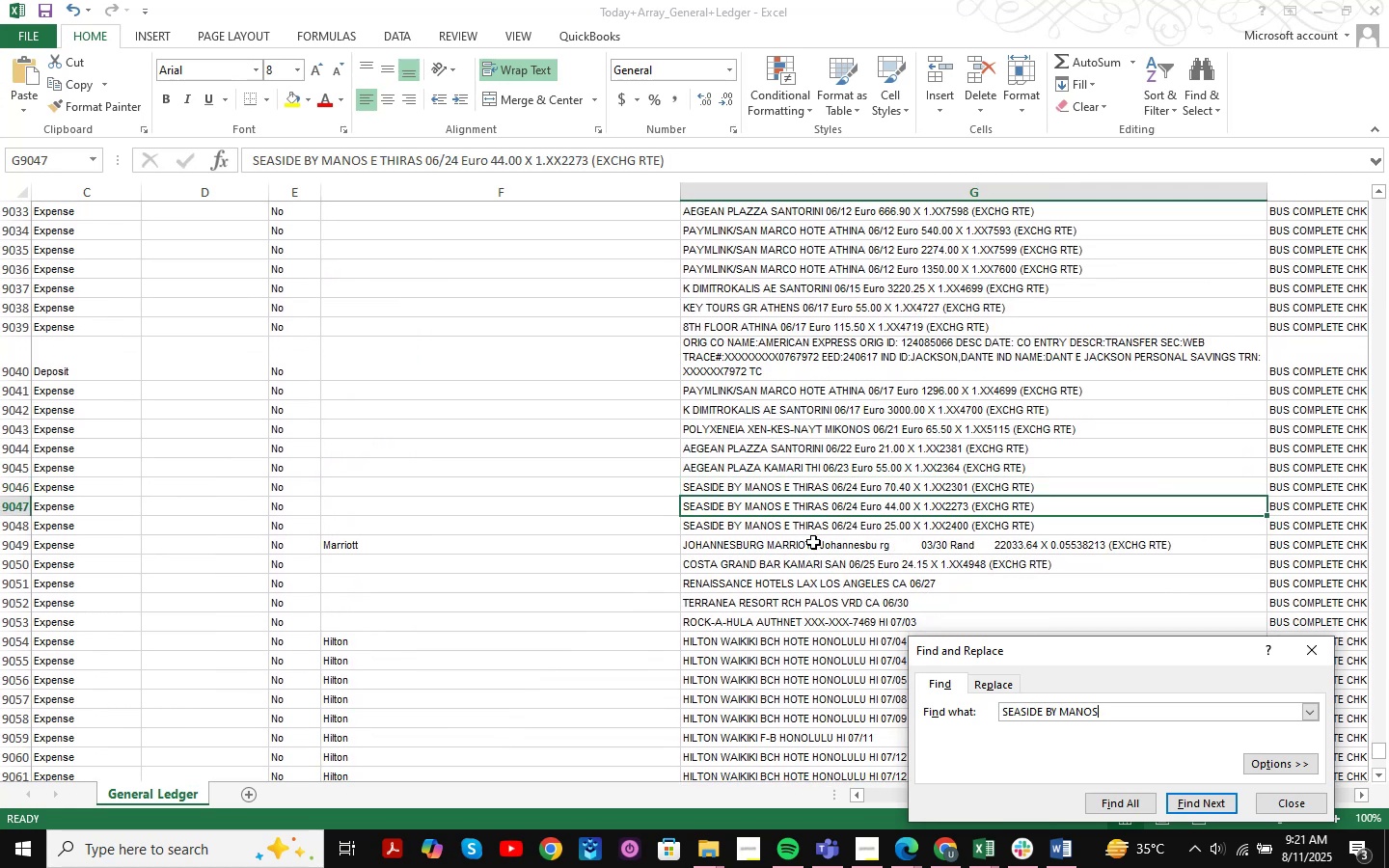 
key(NumpadEnter)
 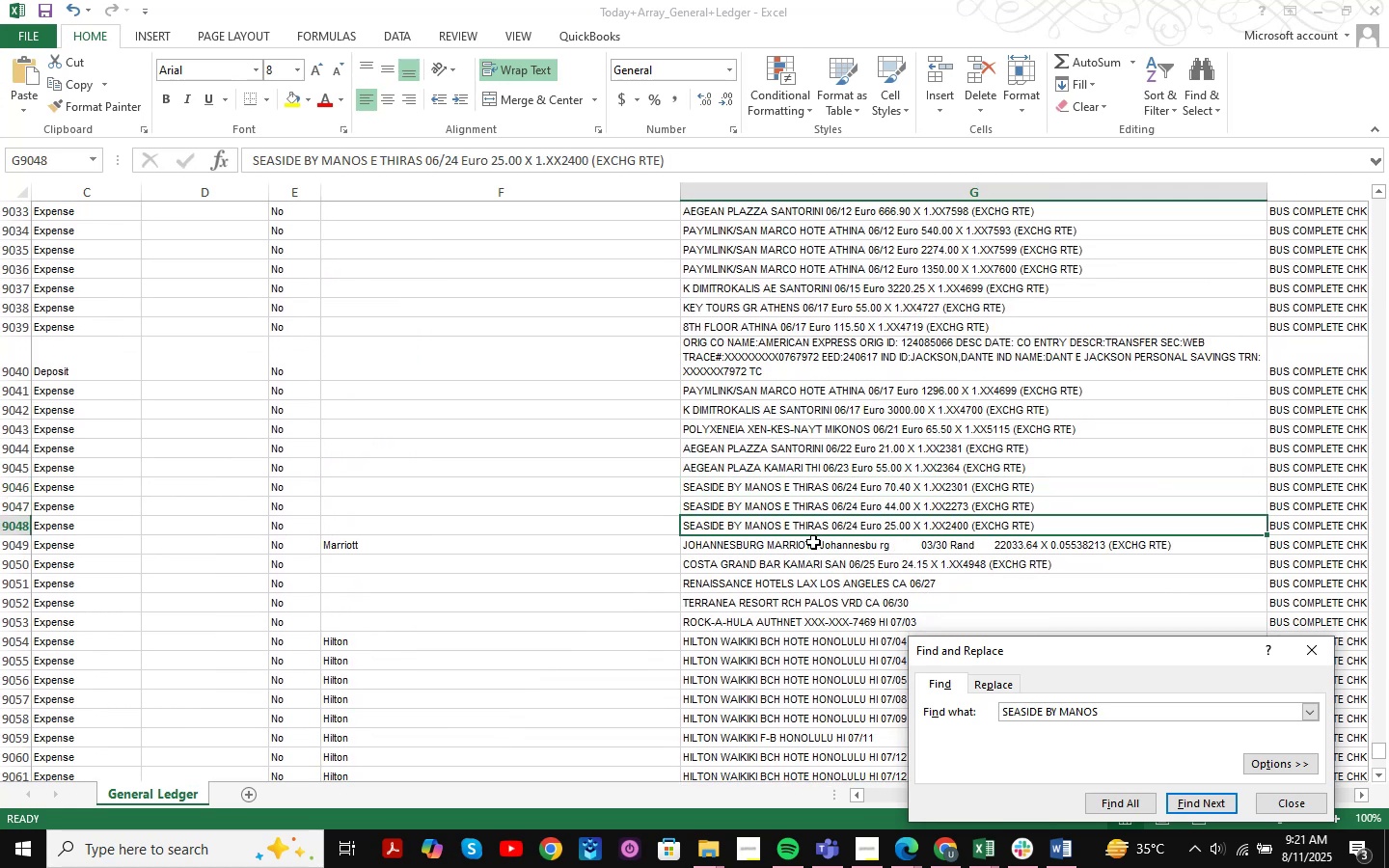 
key(NumpadEnter)
 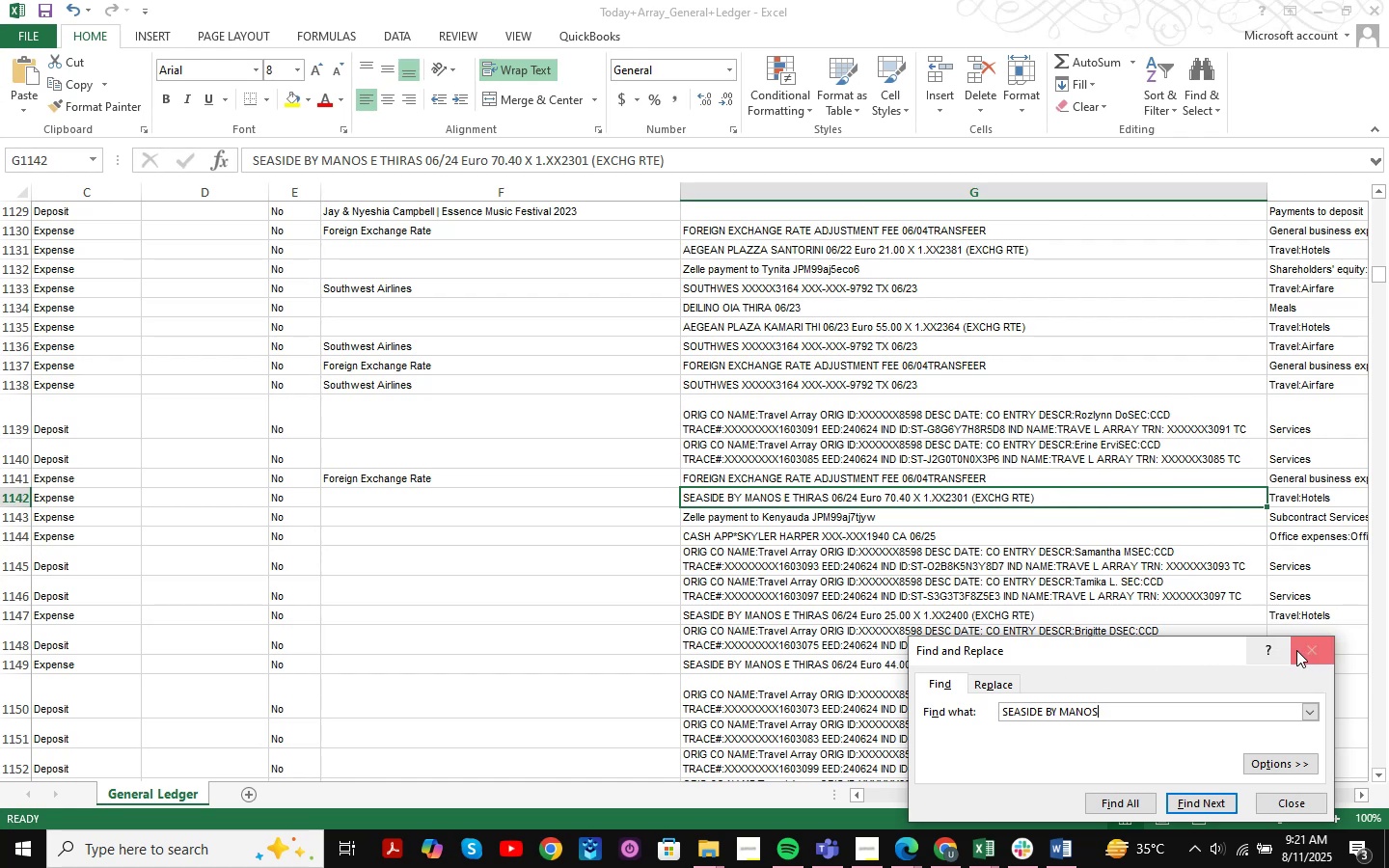 
wait(6.32)
 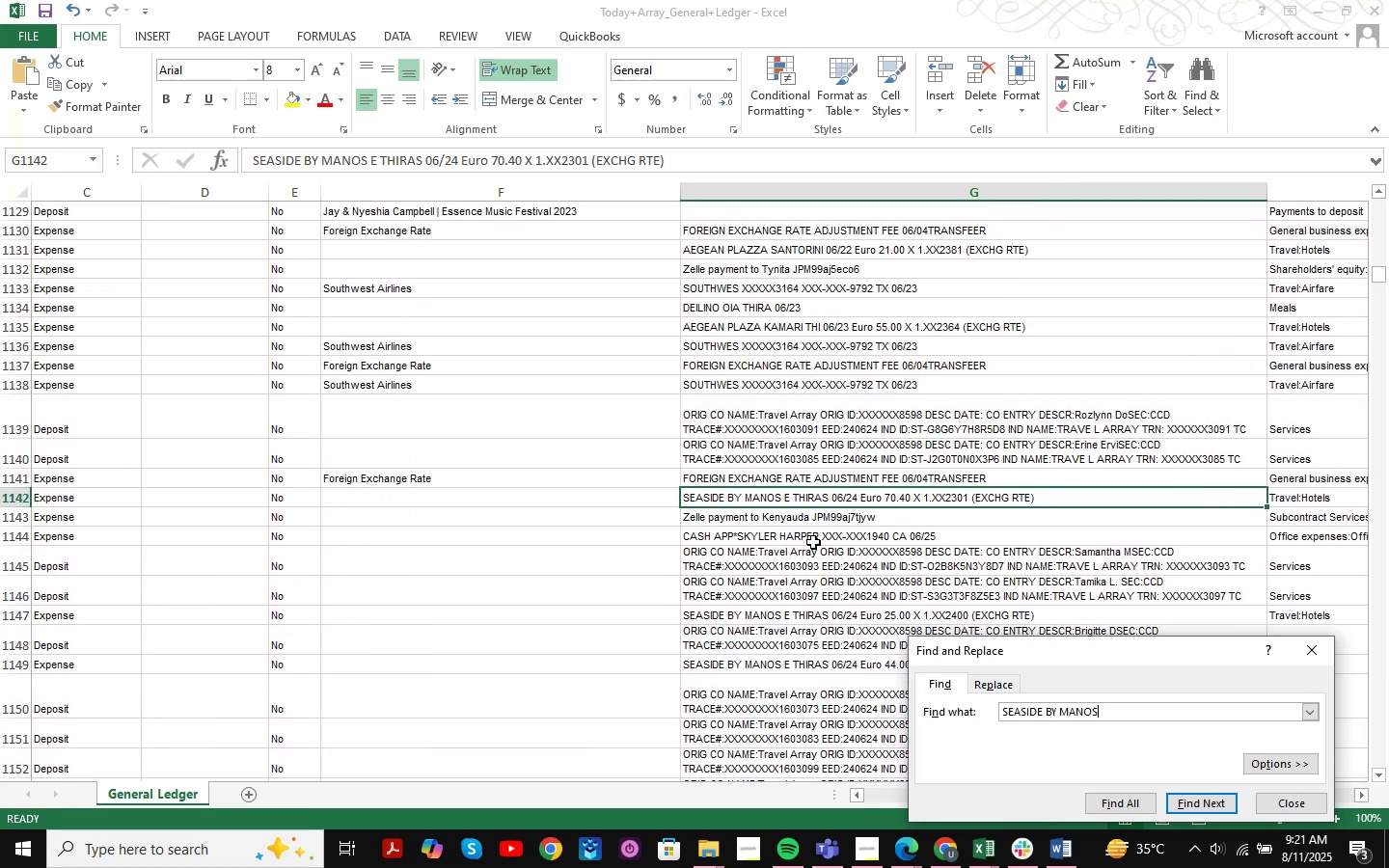 
left_click([1288, 801])
 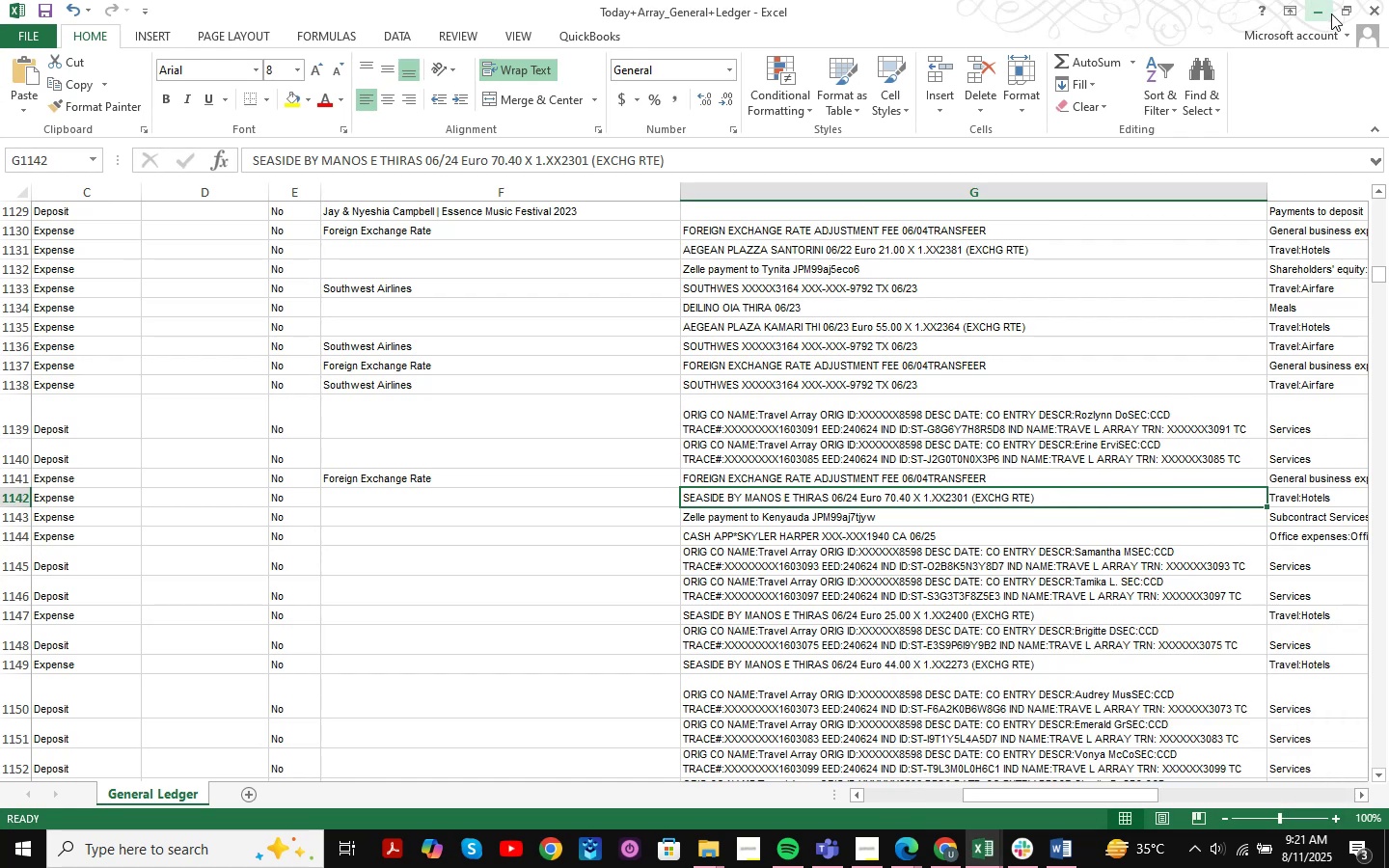 
left_click([1331, 14])
 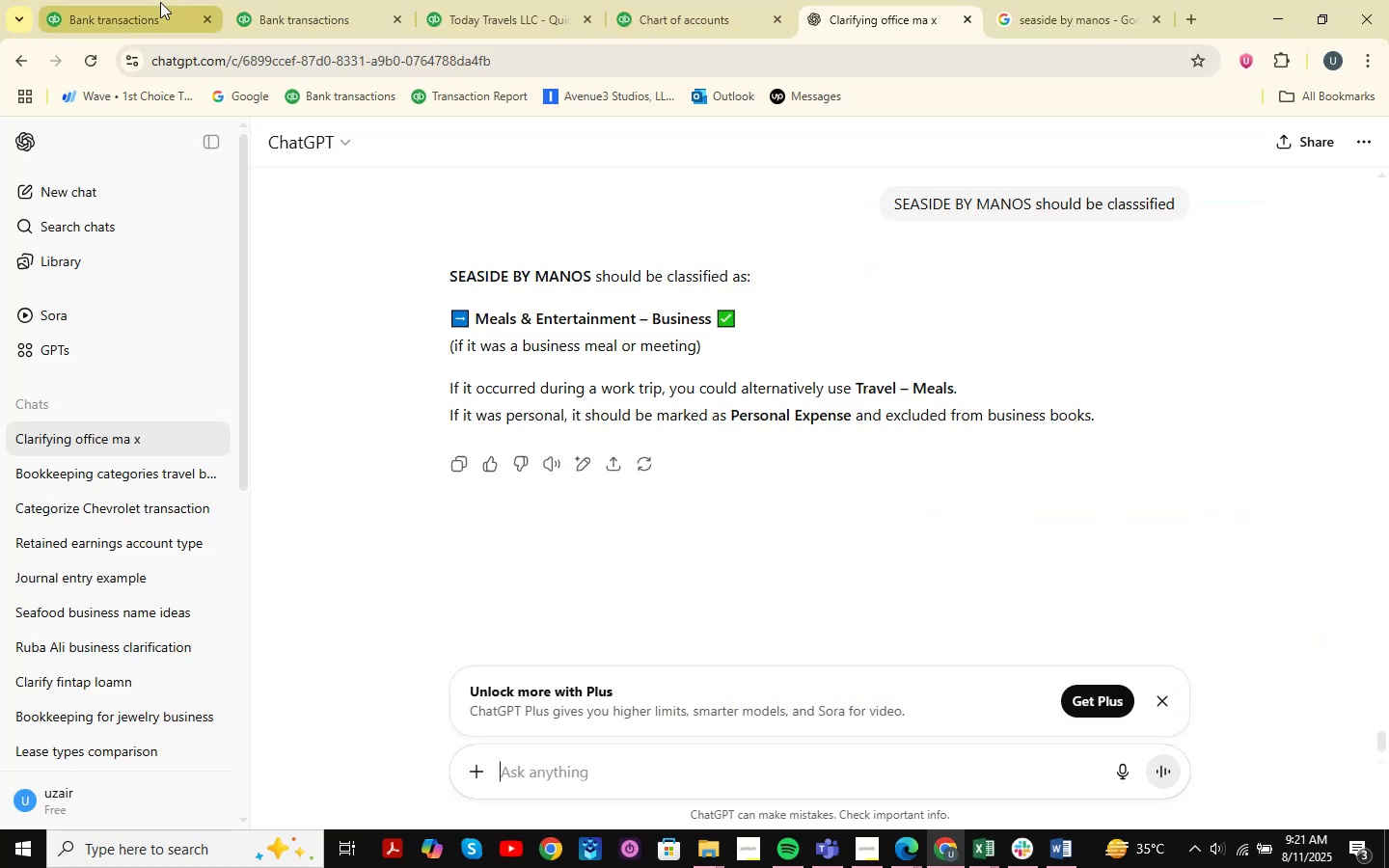 
left_click([160, 2])
 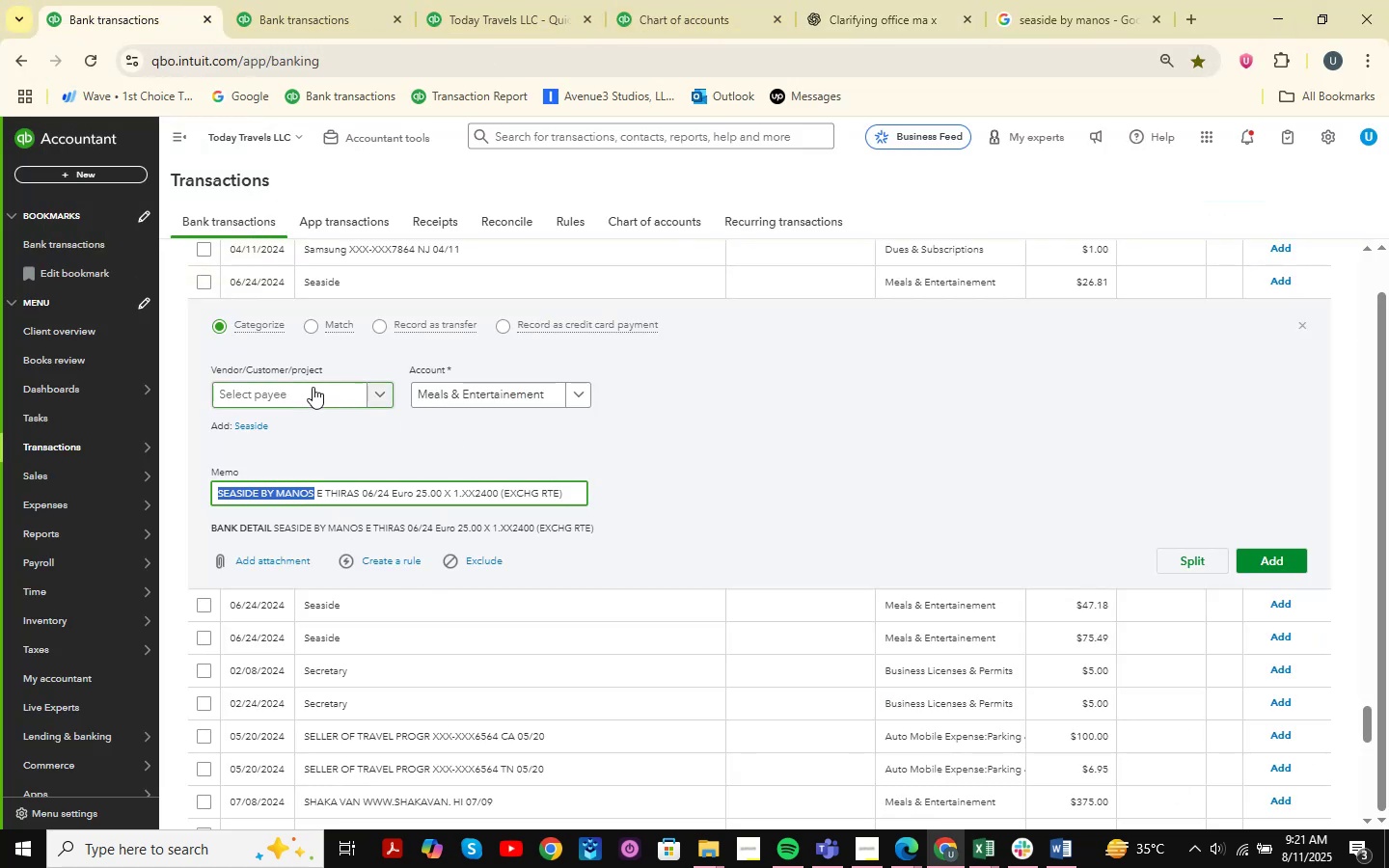 
left_click([313, 393])
 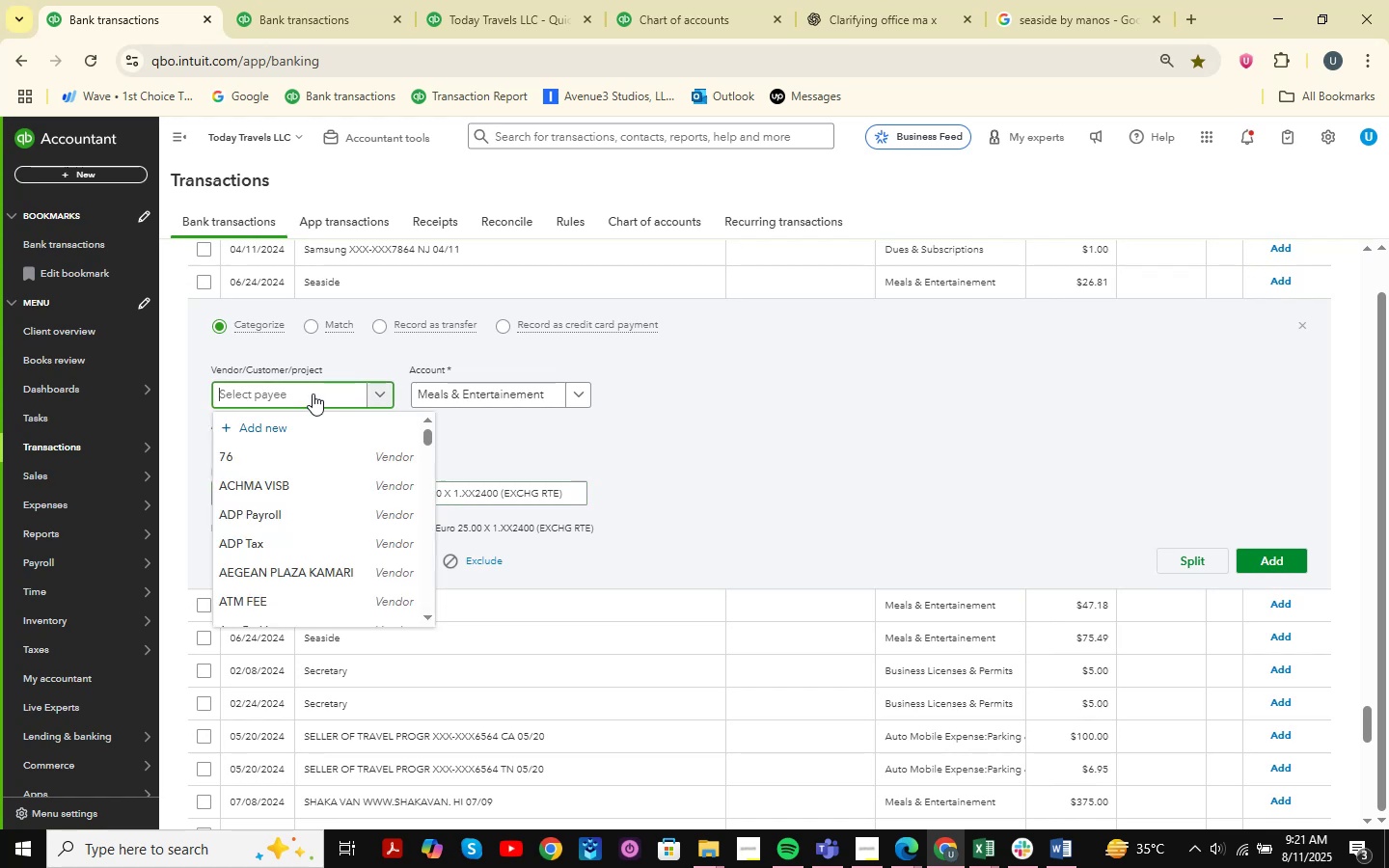 
key(Control+V)
 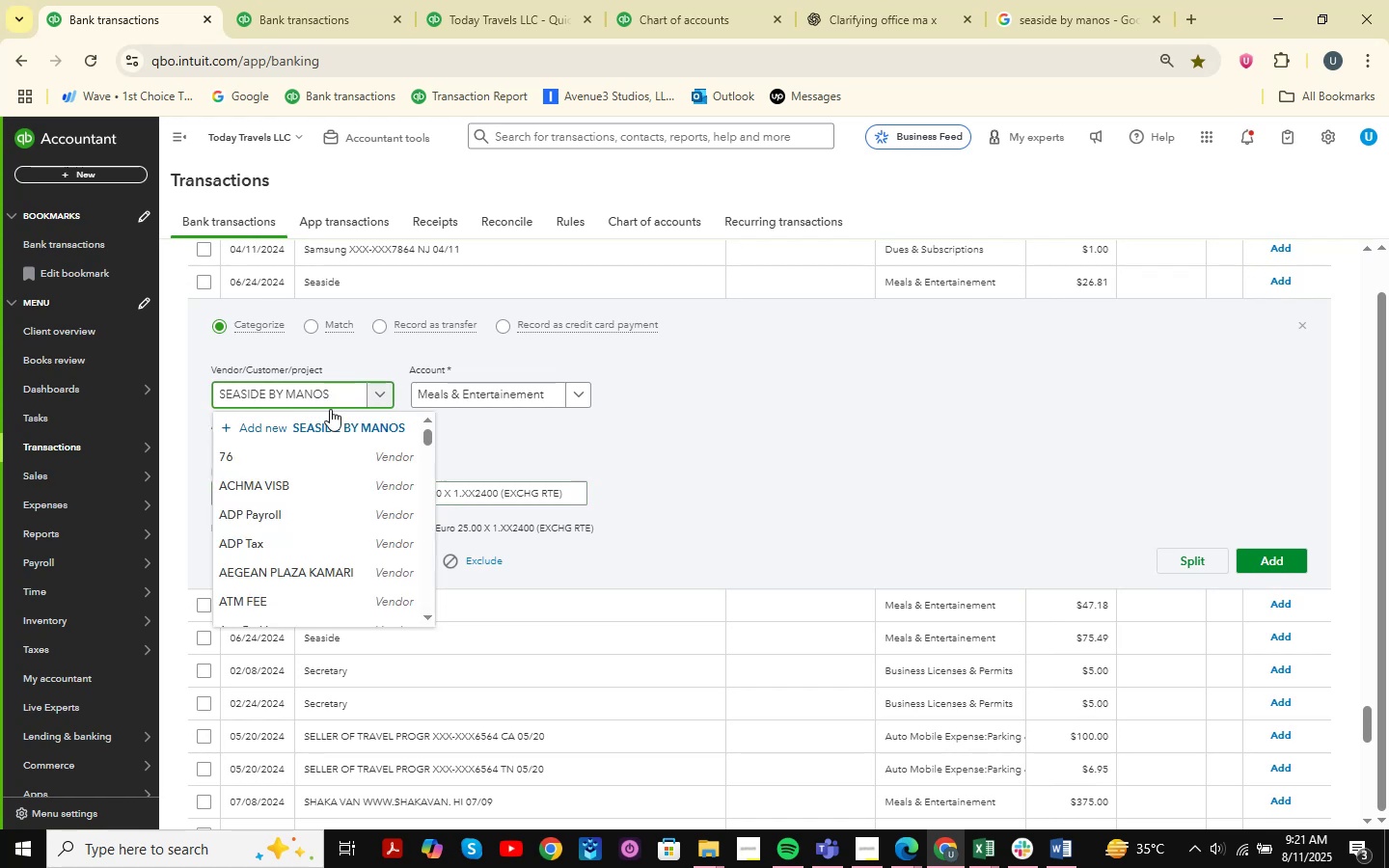 
left_click([352, 426])
 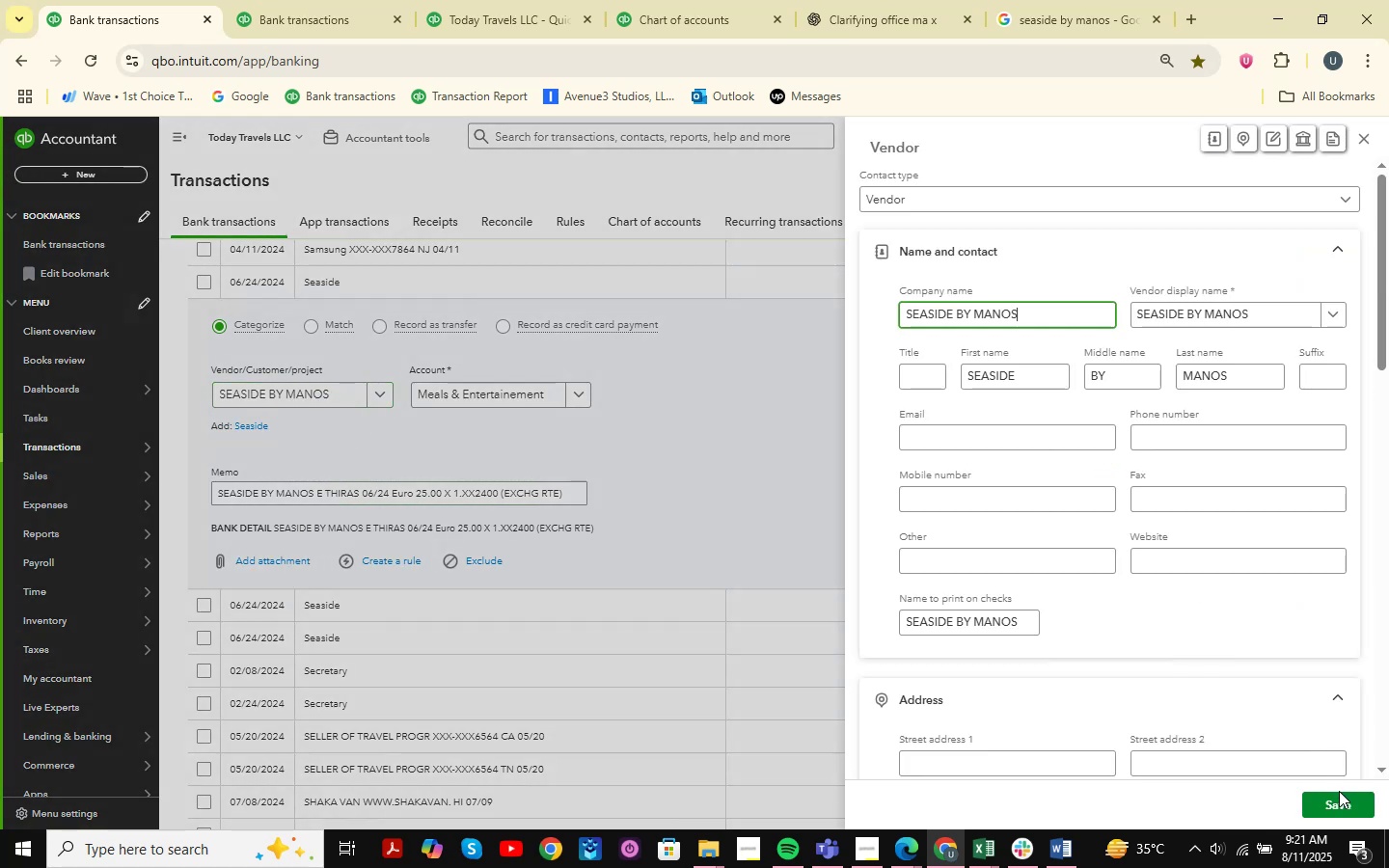 
left_click([1340, 800])
 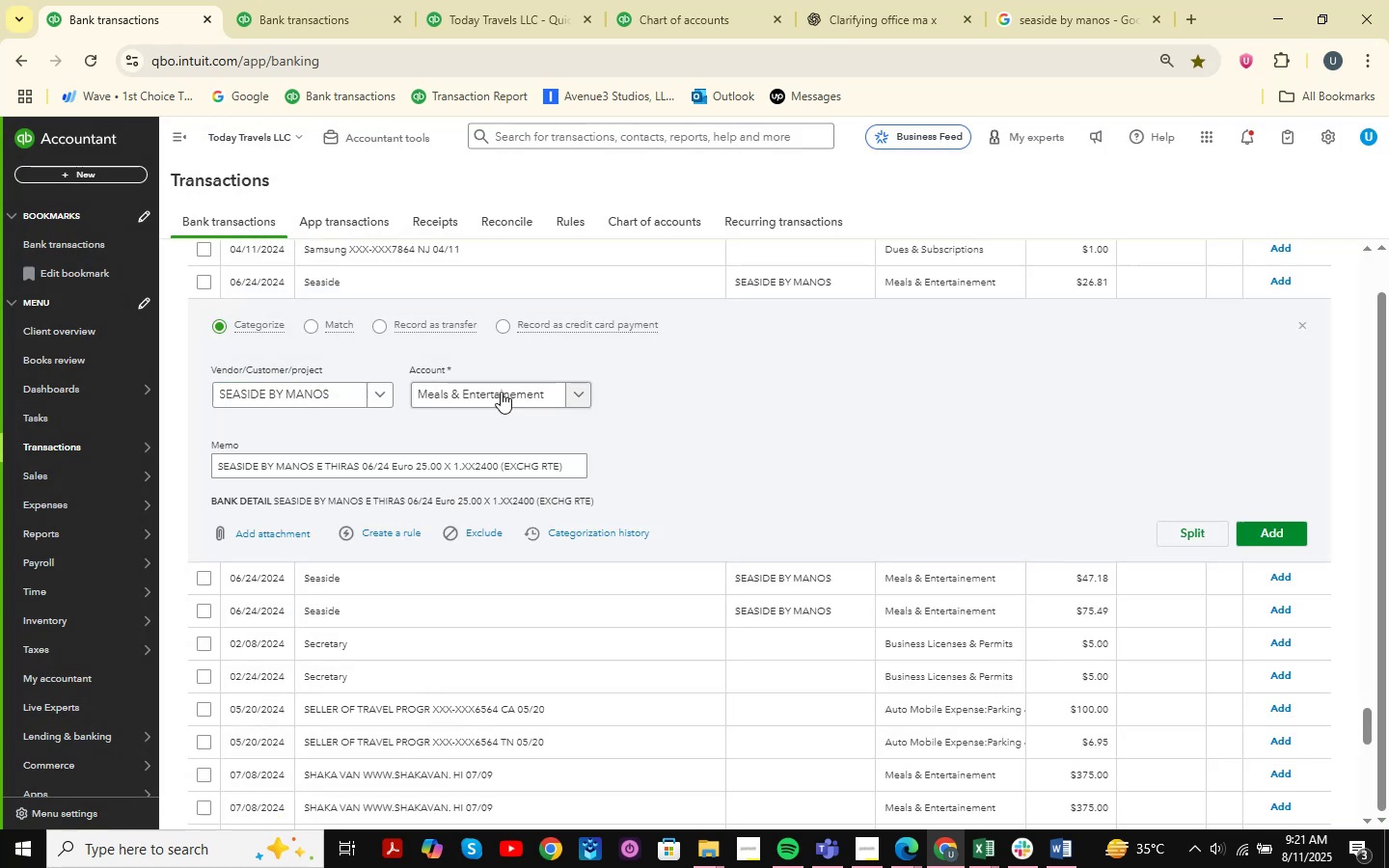 
left_click([501, 392])
 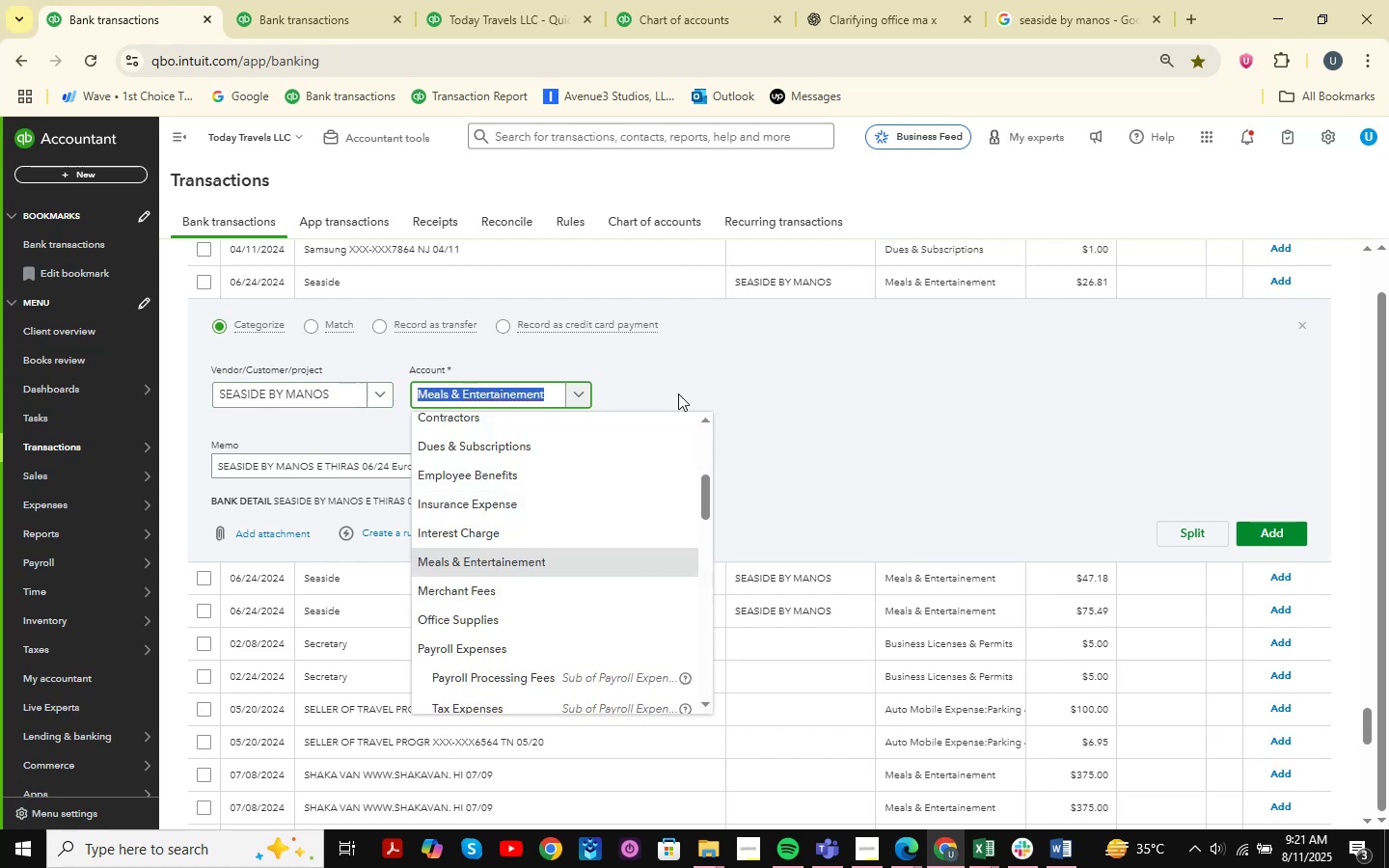 
type( travel hote)
 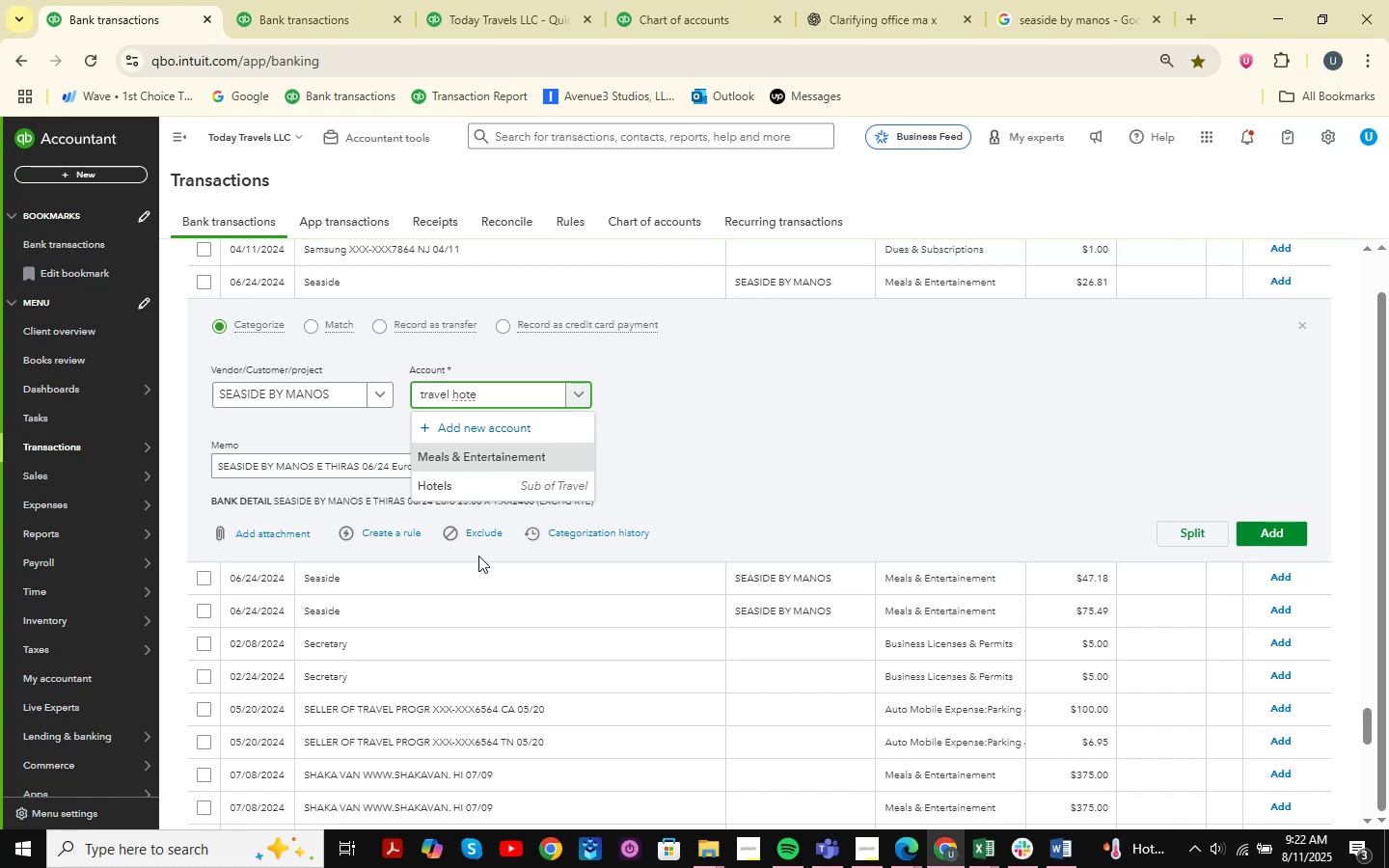 
left_click([483, 485])
 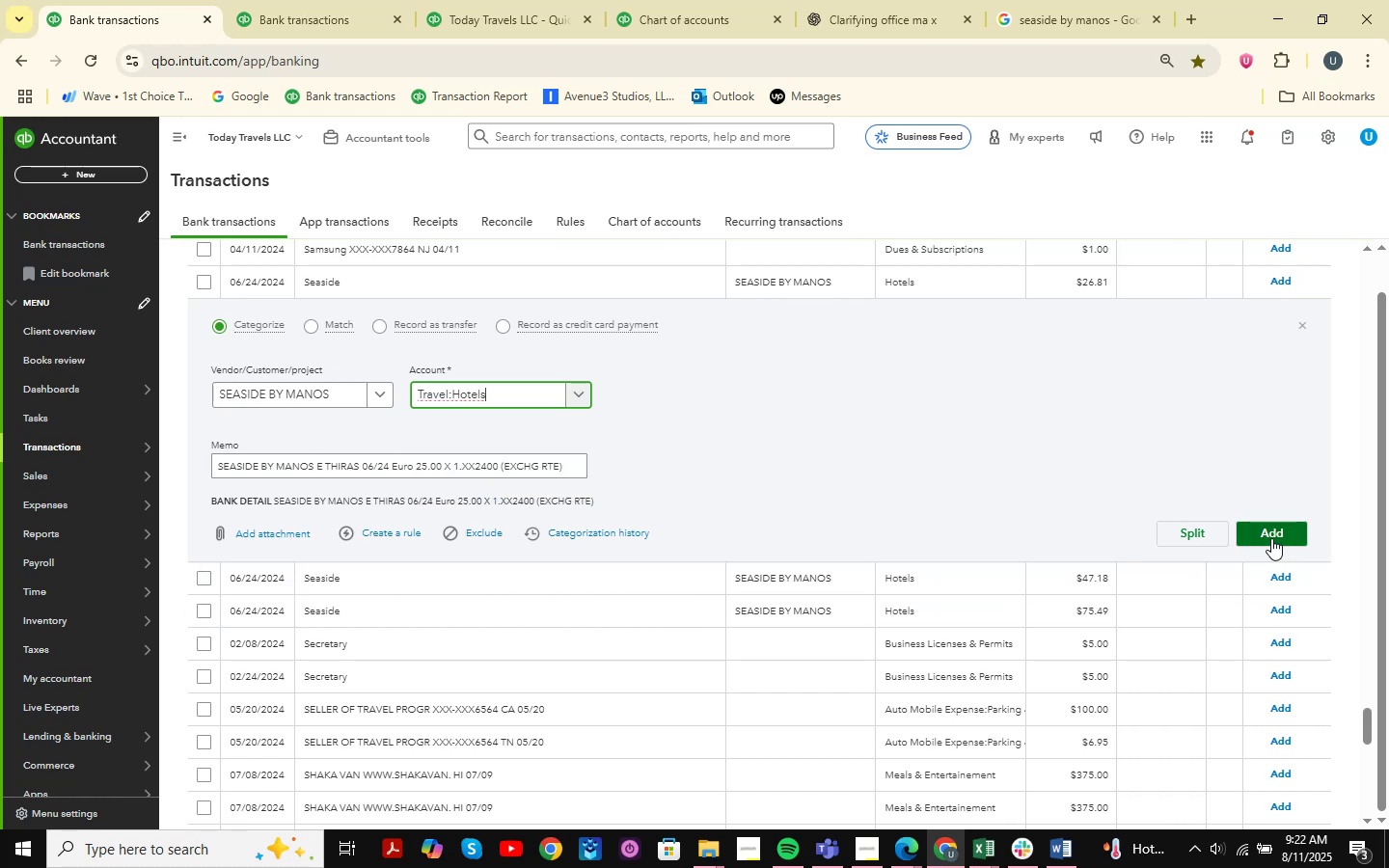 
left_click([1271, 538])
 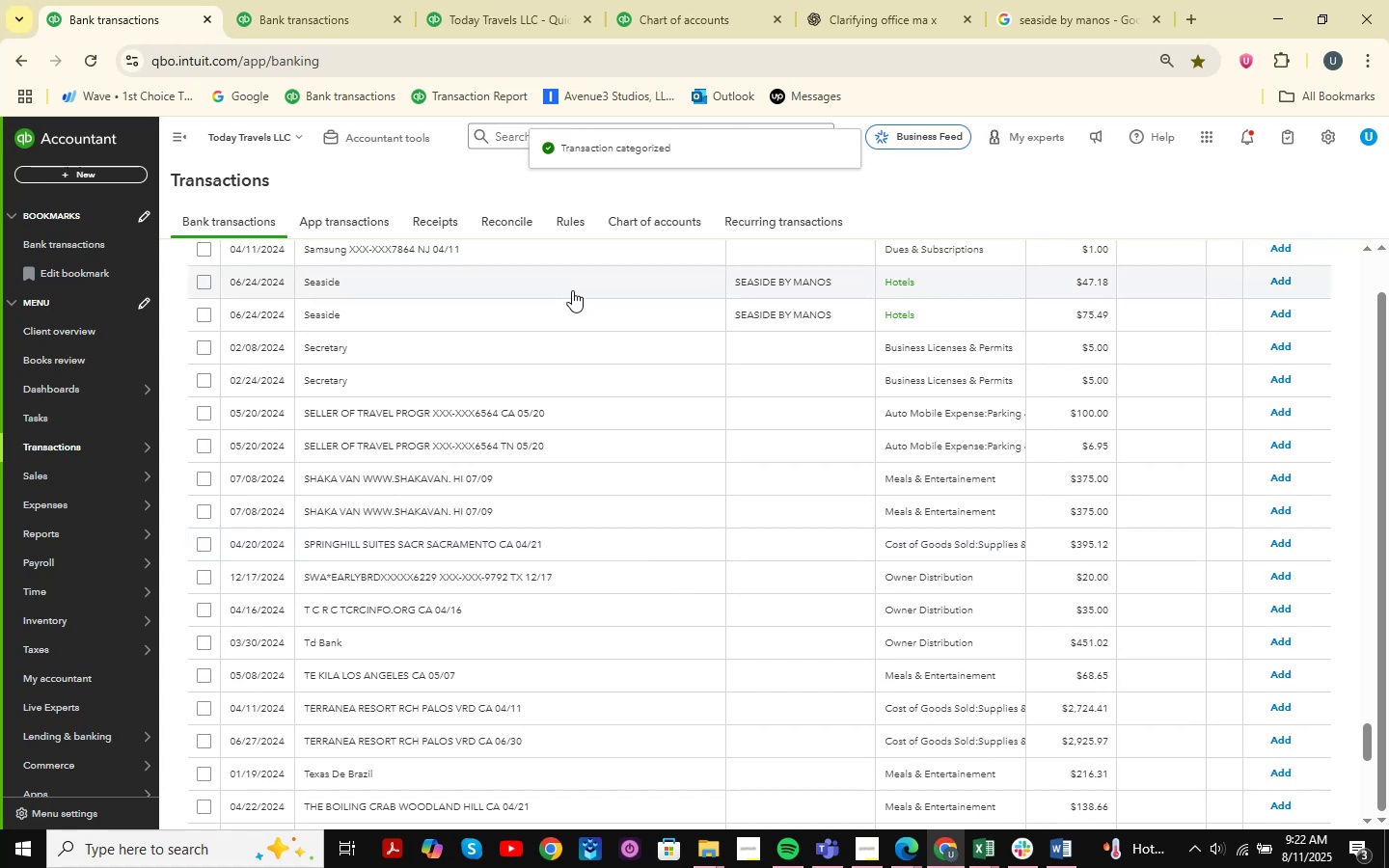 
wait(11.7)
 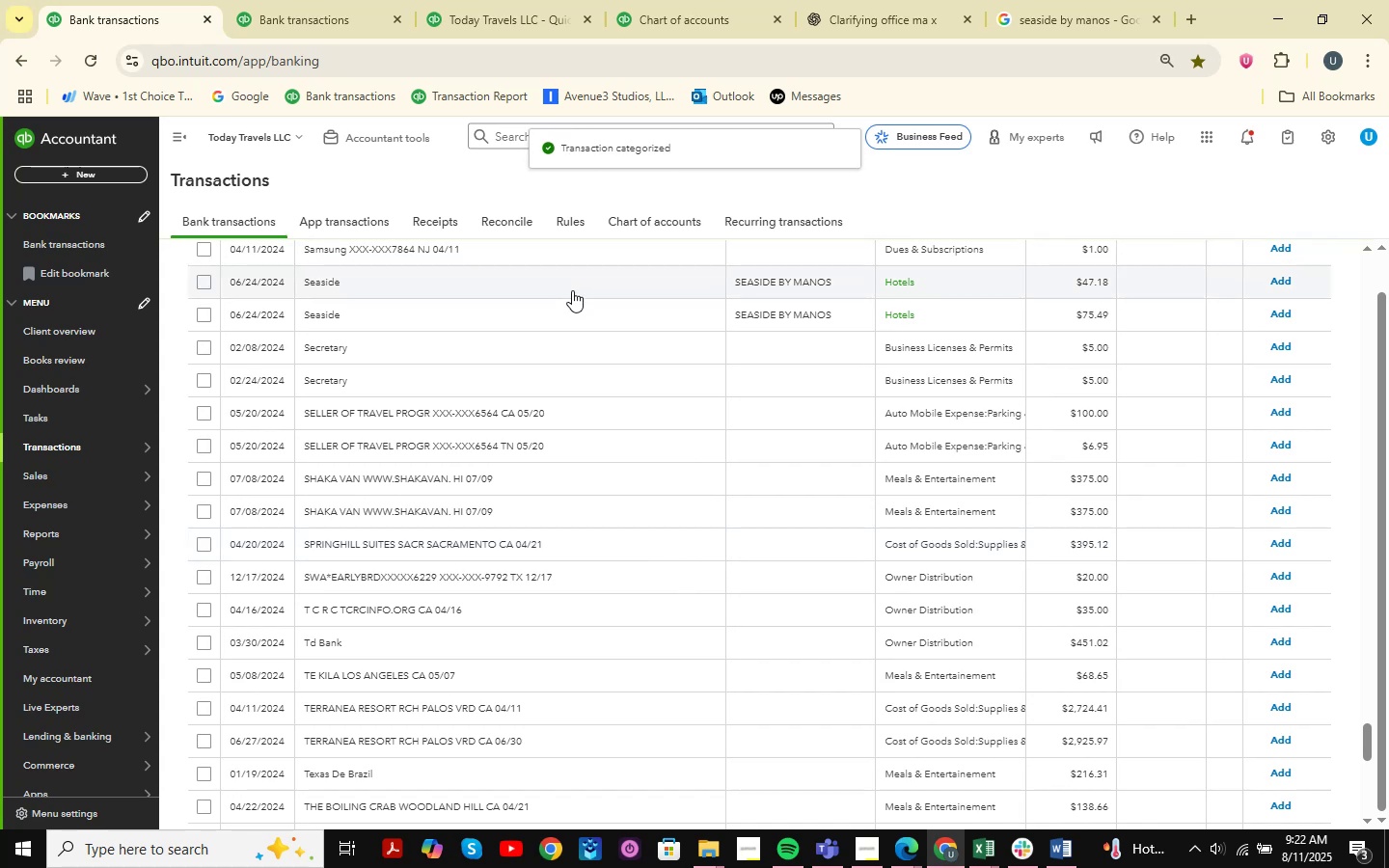 
left_click([438, 285])
 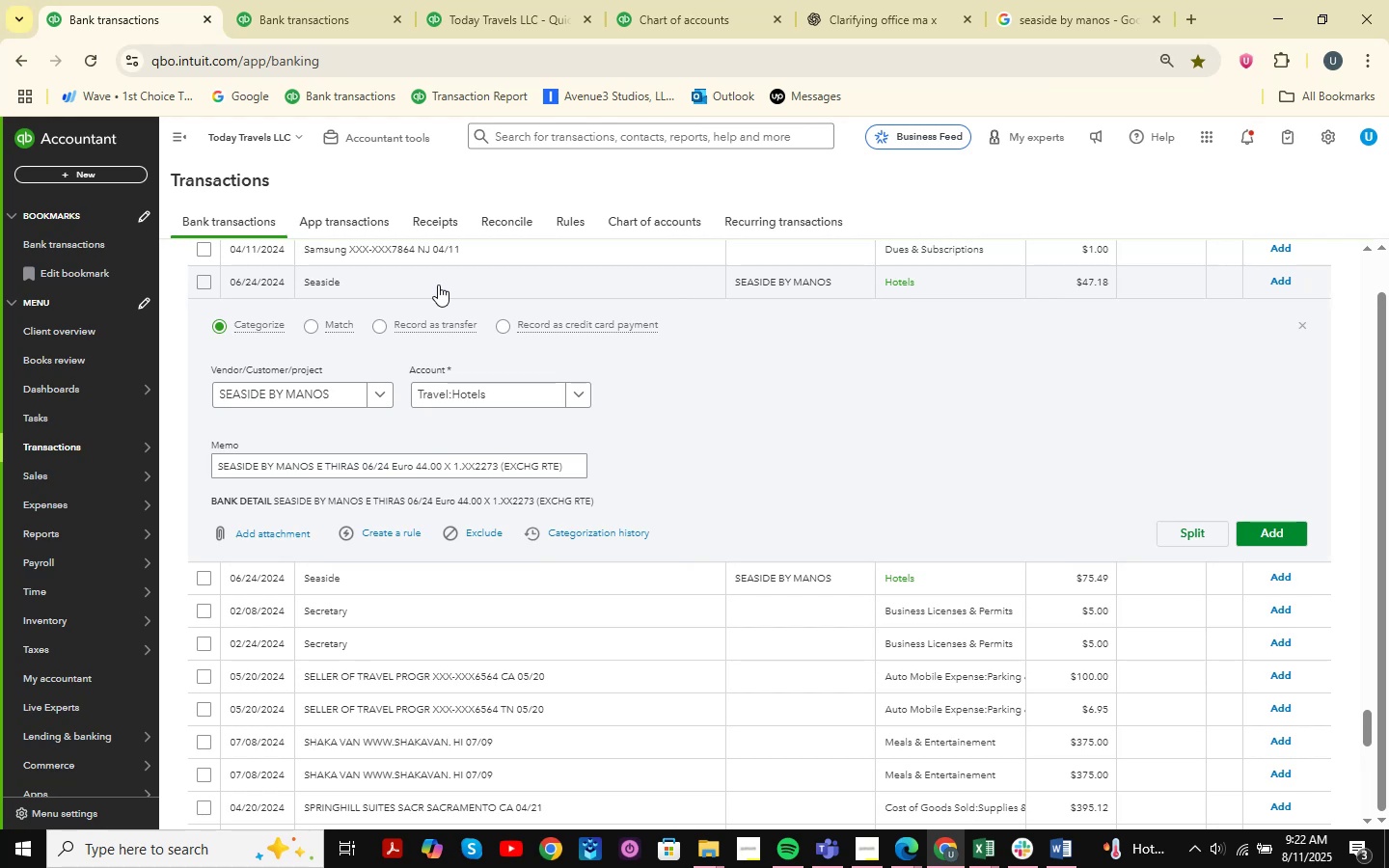 
wait(9.45)
 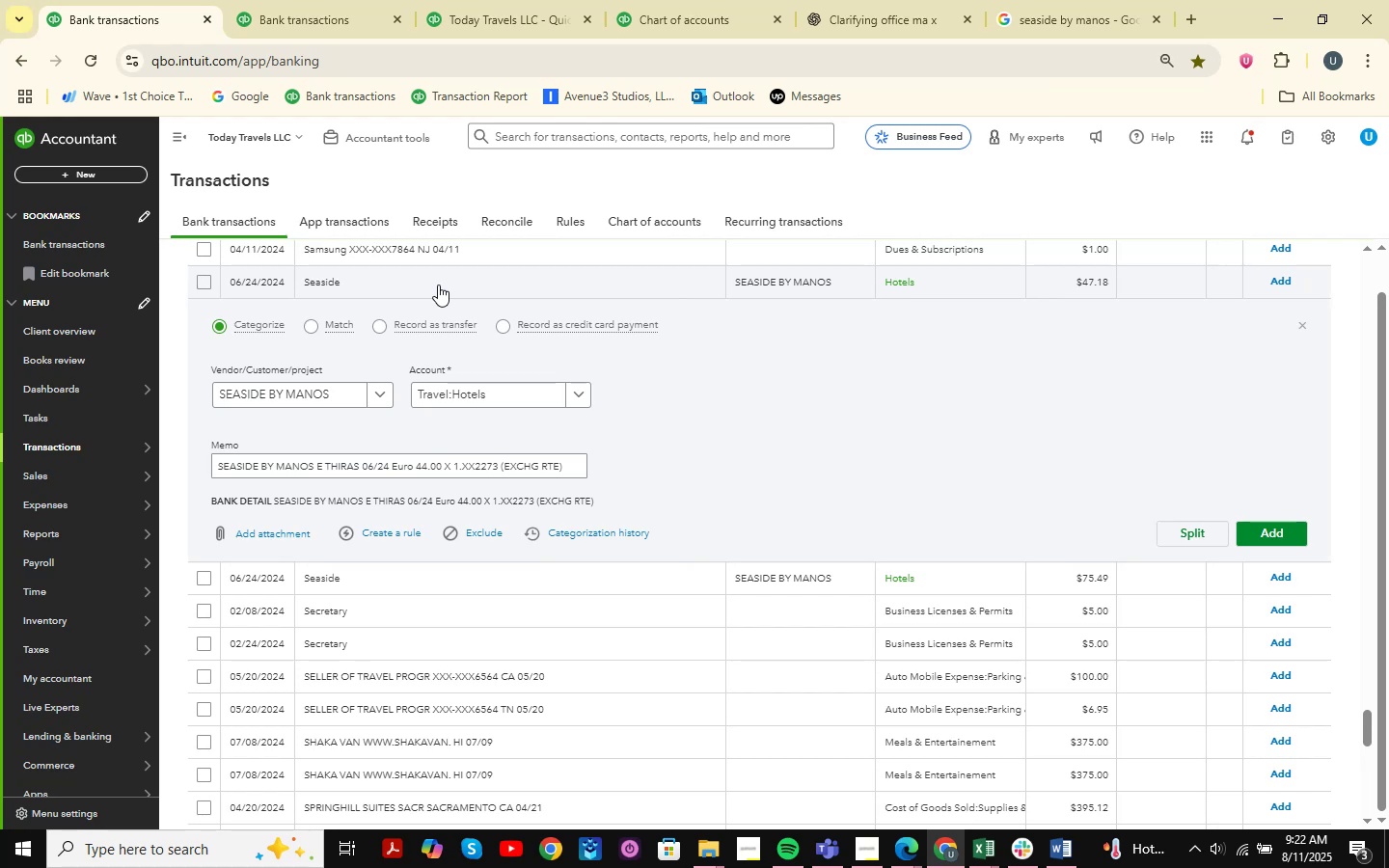 
left_click_drag(start_coordinate=[357, 468], to_coordinate=[276, 465])
 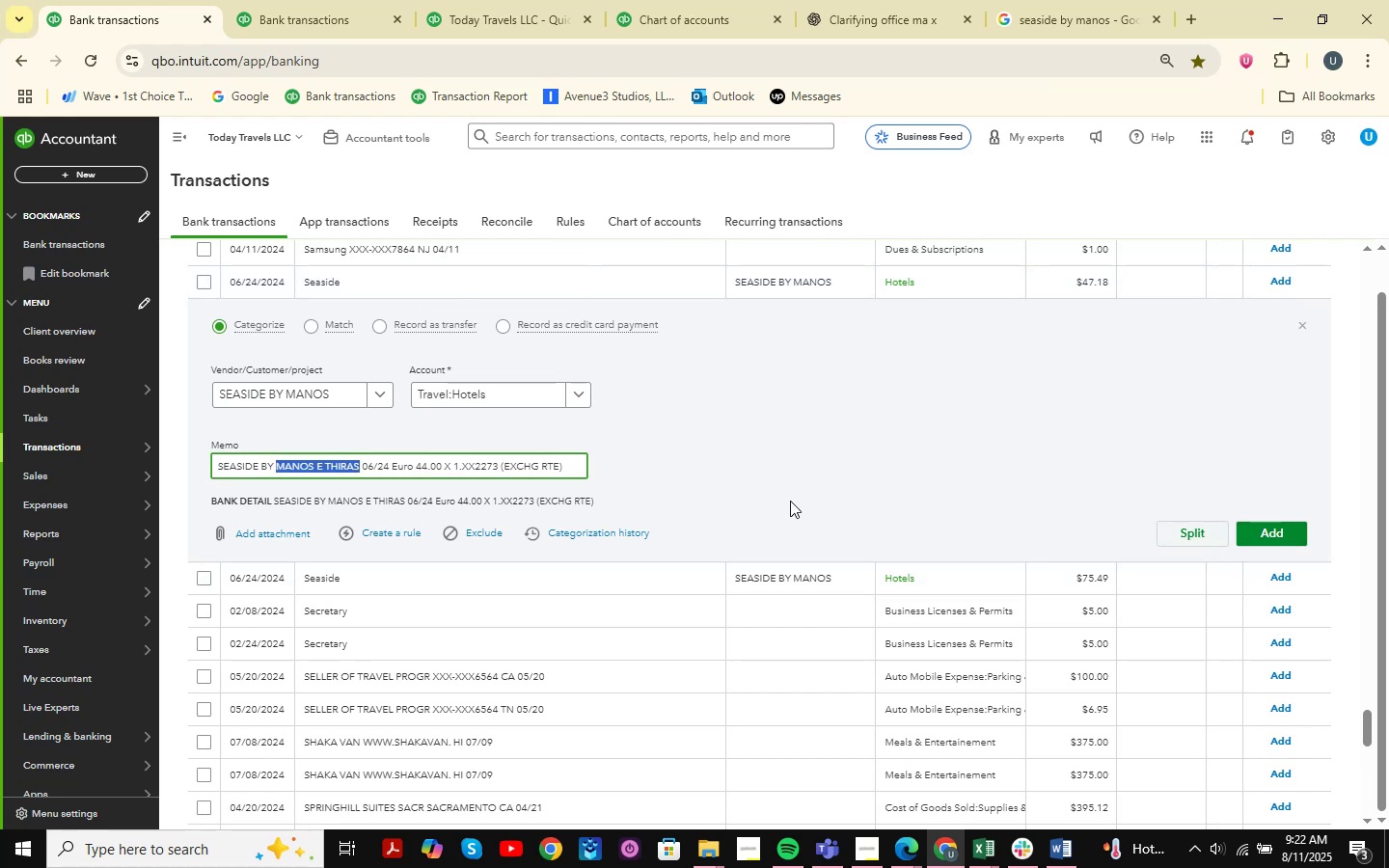 
key(Control+C)
 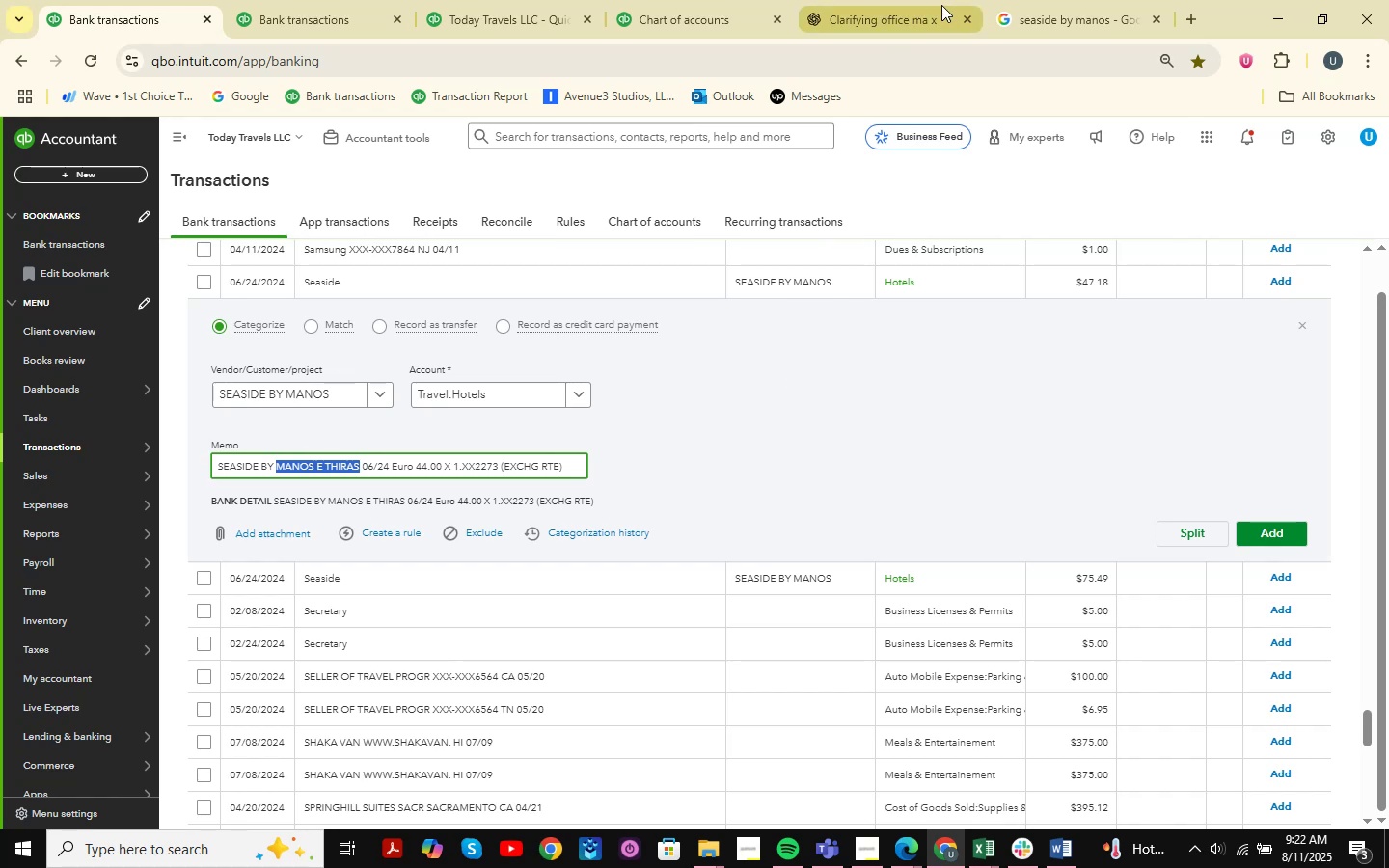 
left_click([886, 7])
 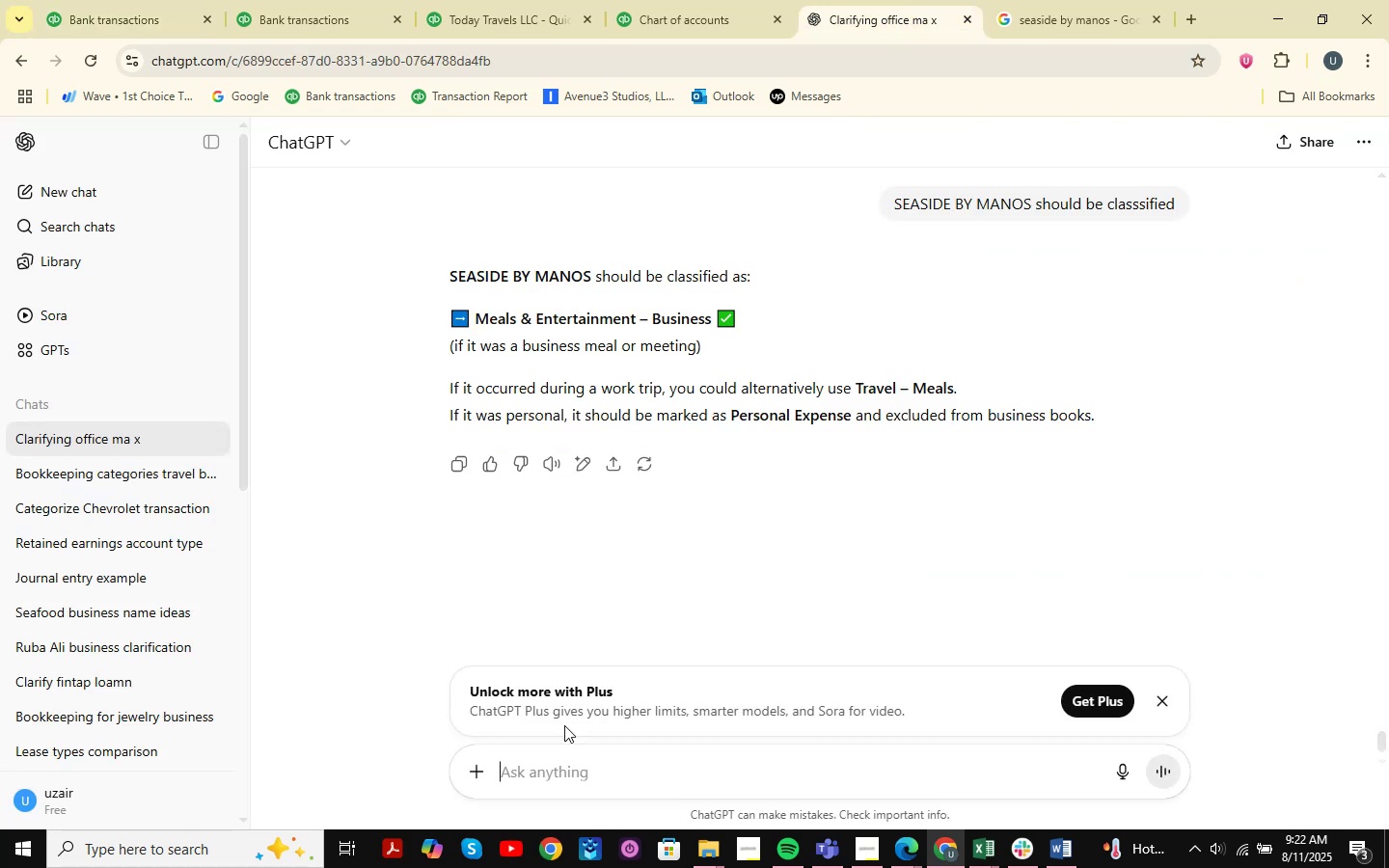 
key(Control+V)
 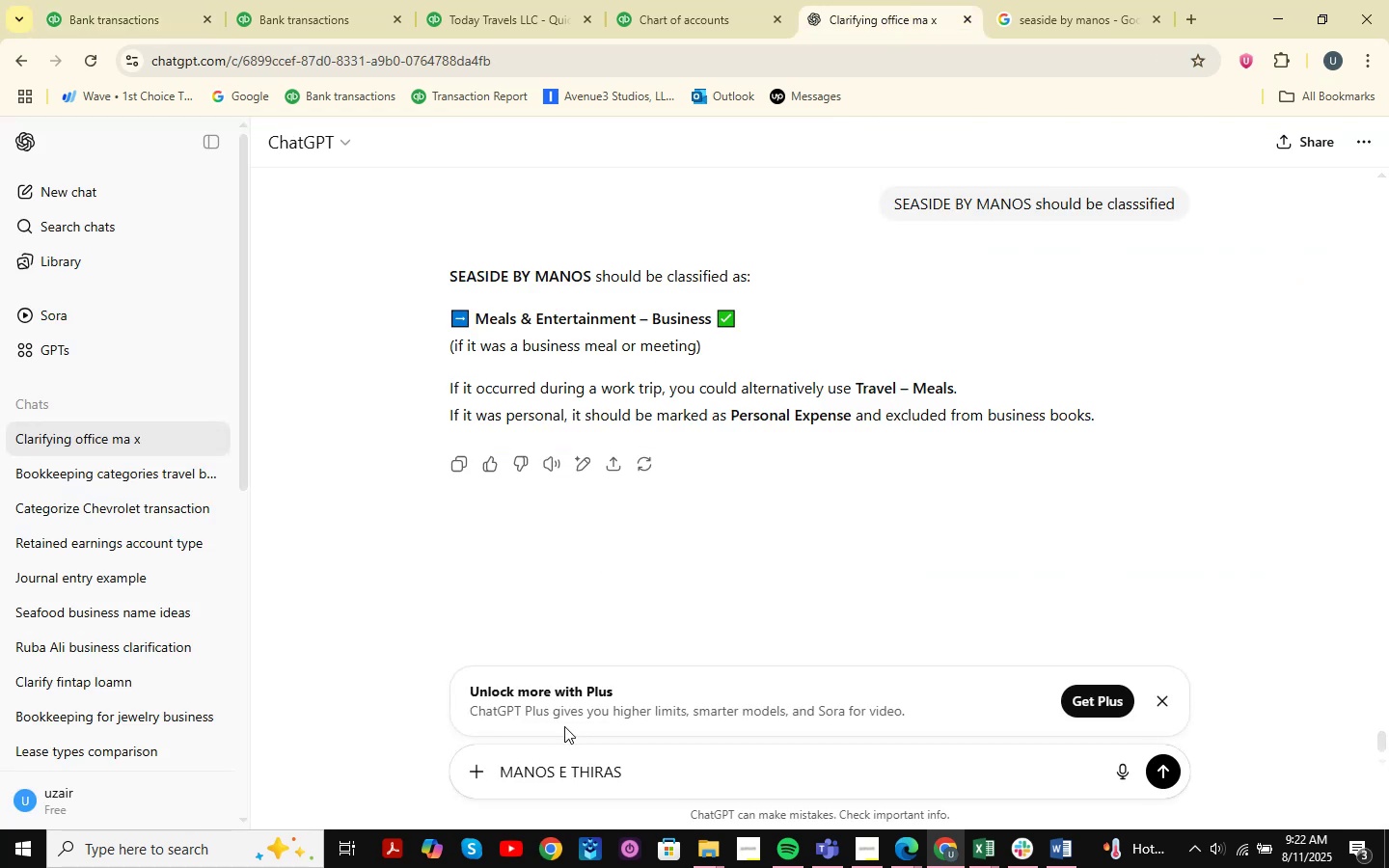 
key(NumpadEnter)
 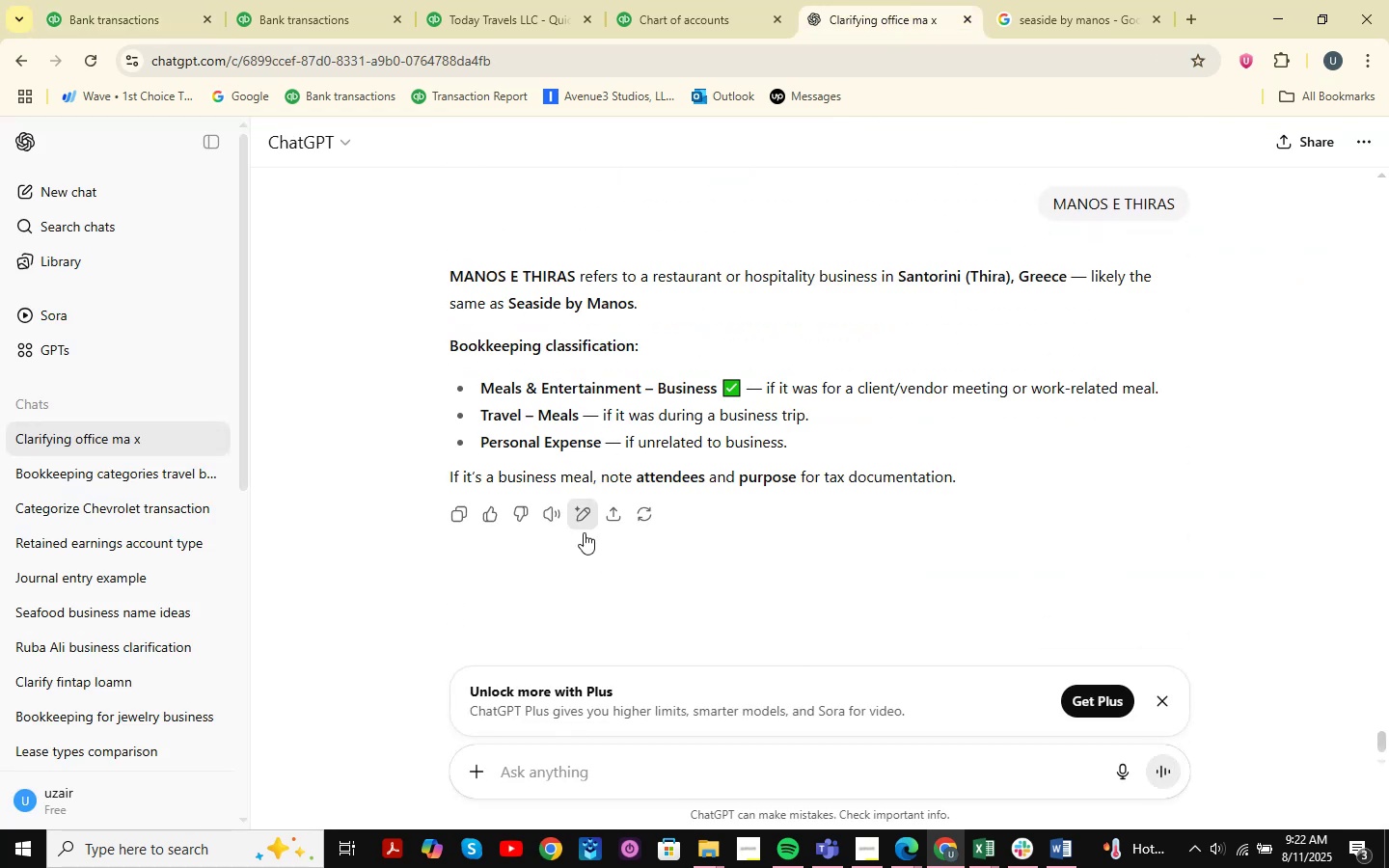 
wait(7.78)
 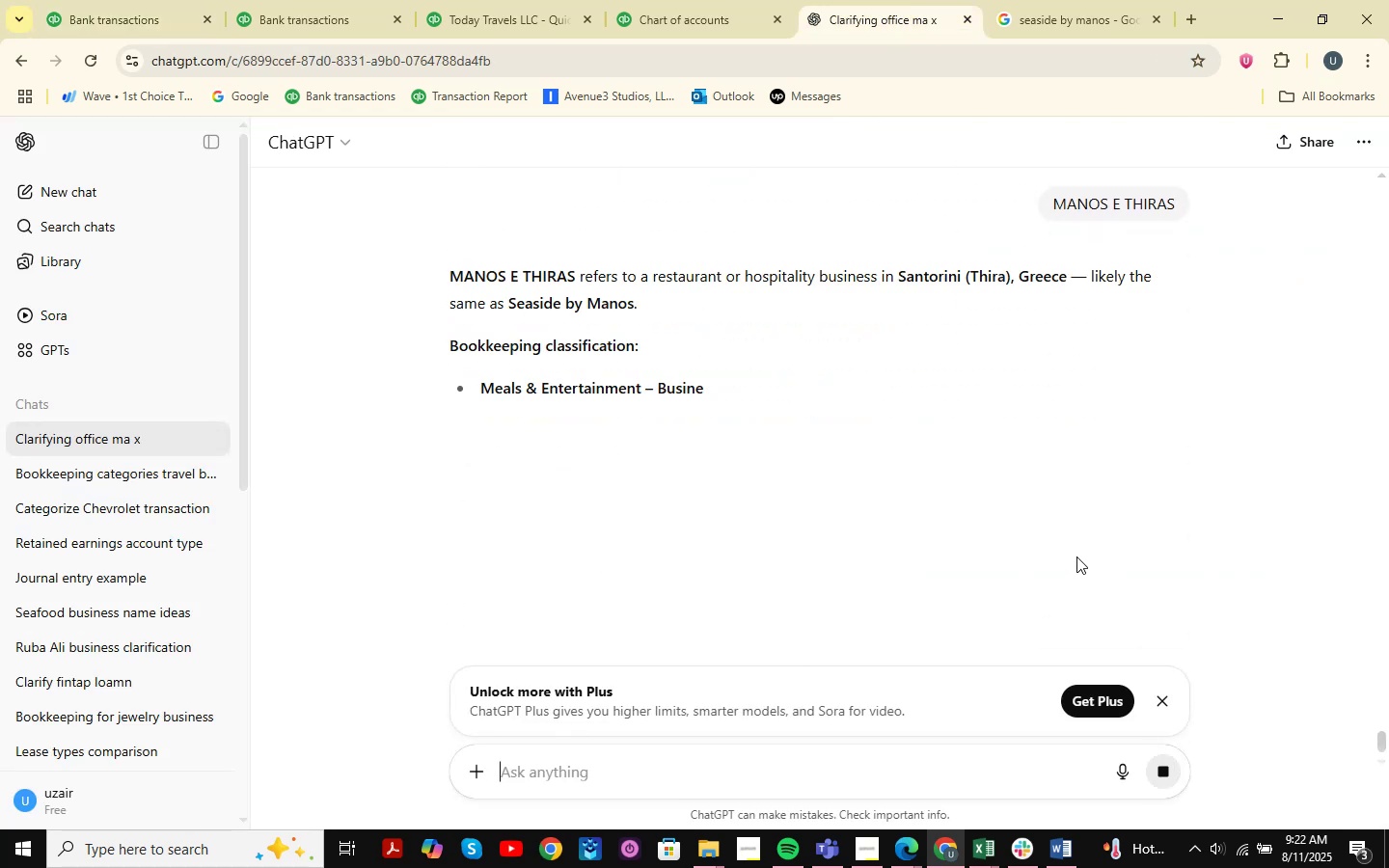 
left_click([342, 6])
 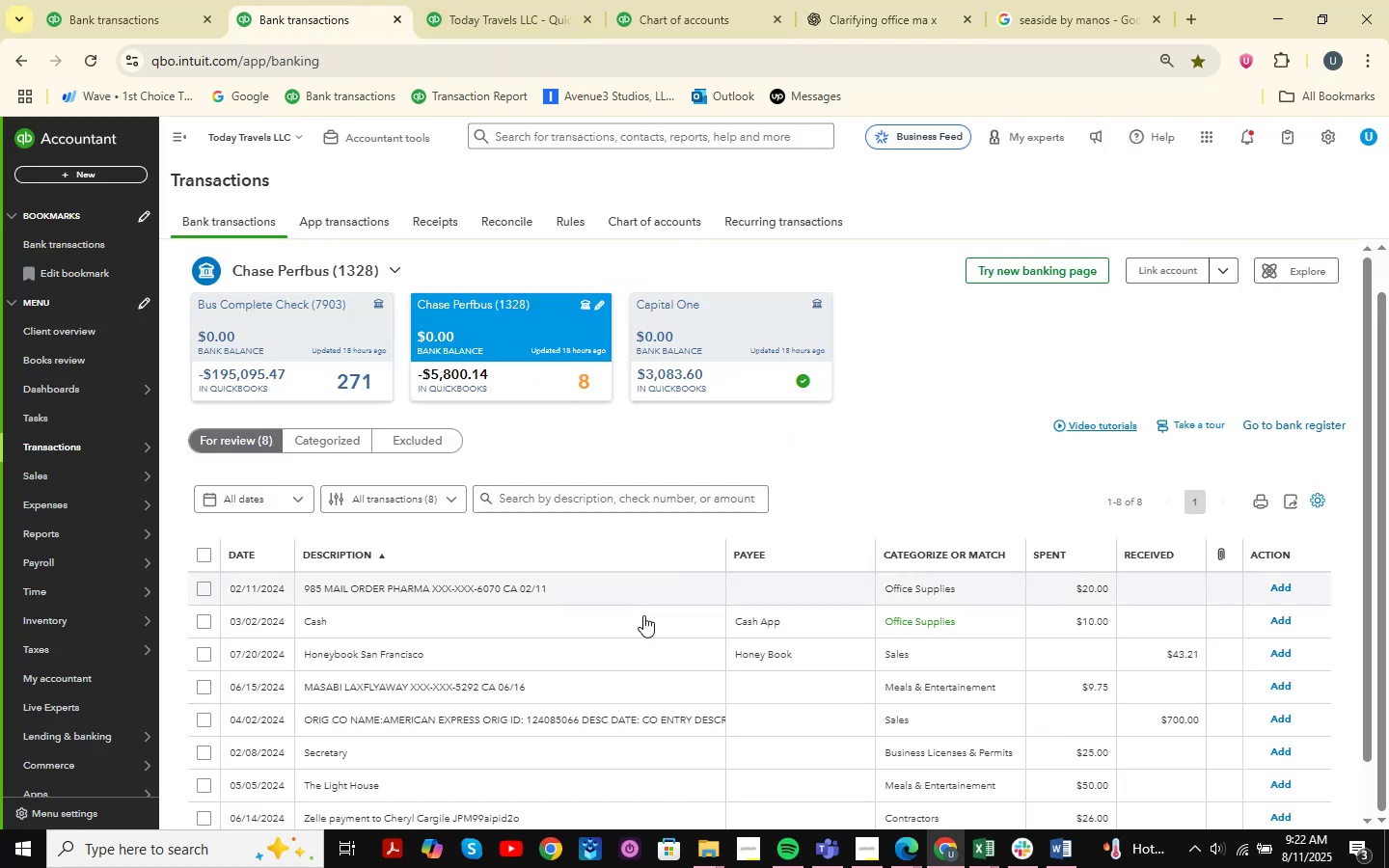 
scroll: coordinate [649, 620], scroll_direction: down, amount: 1.0
 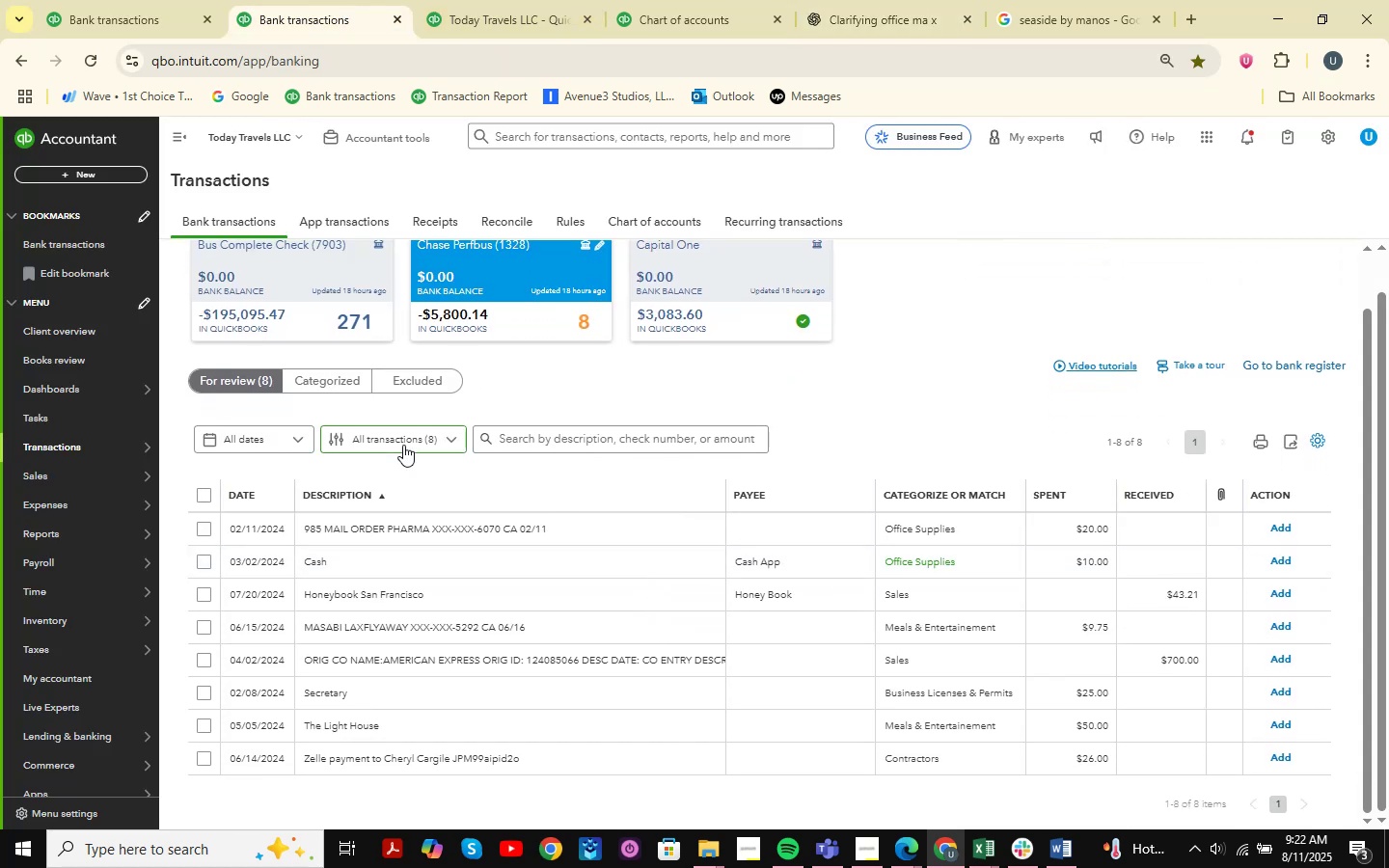 
scroll: coordinate [463, 558], scroll_direction: up, amount: 1.0
 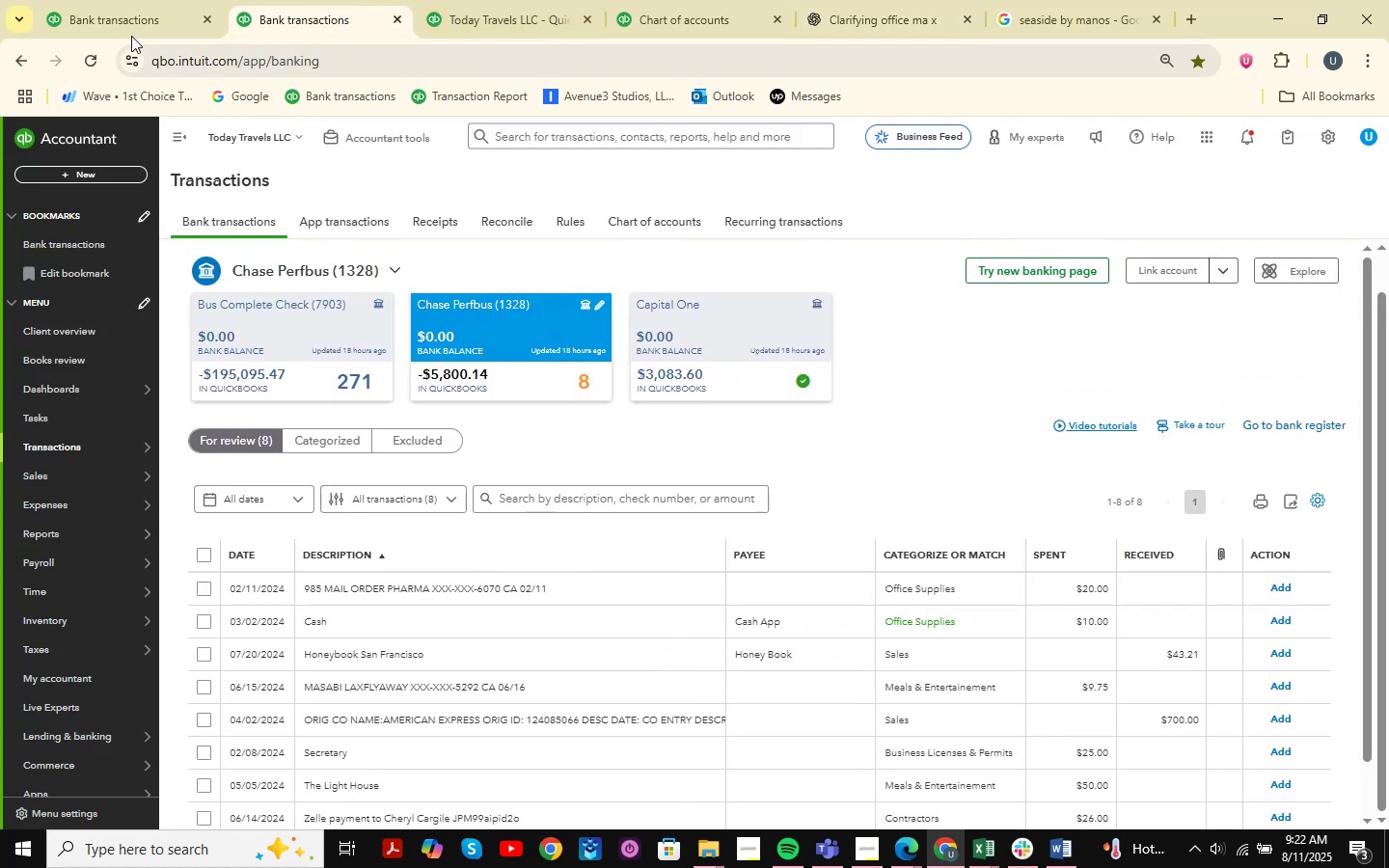 
left_click([126, 25])
 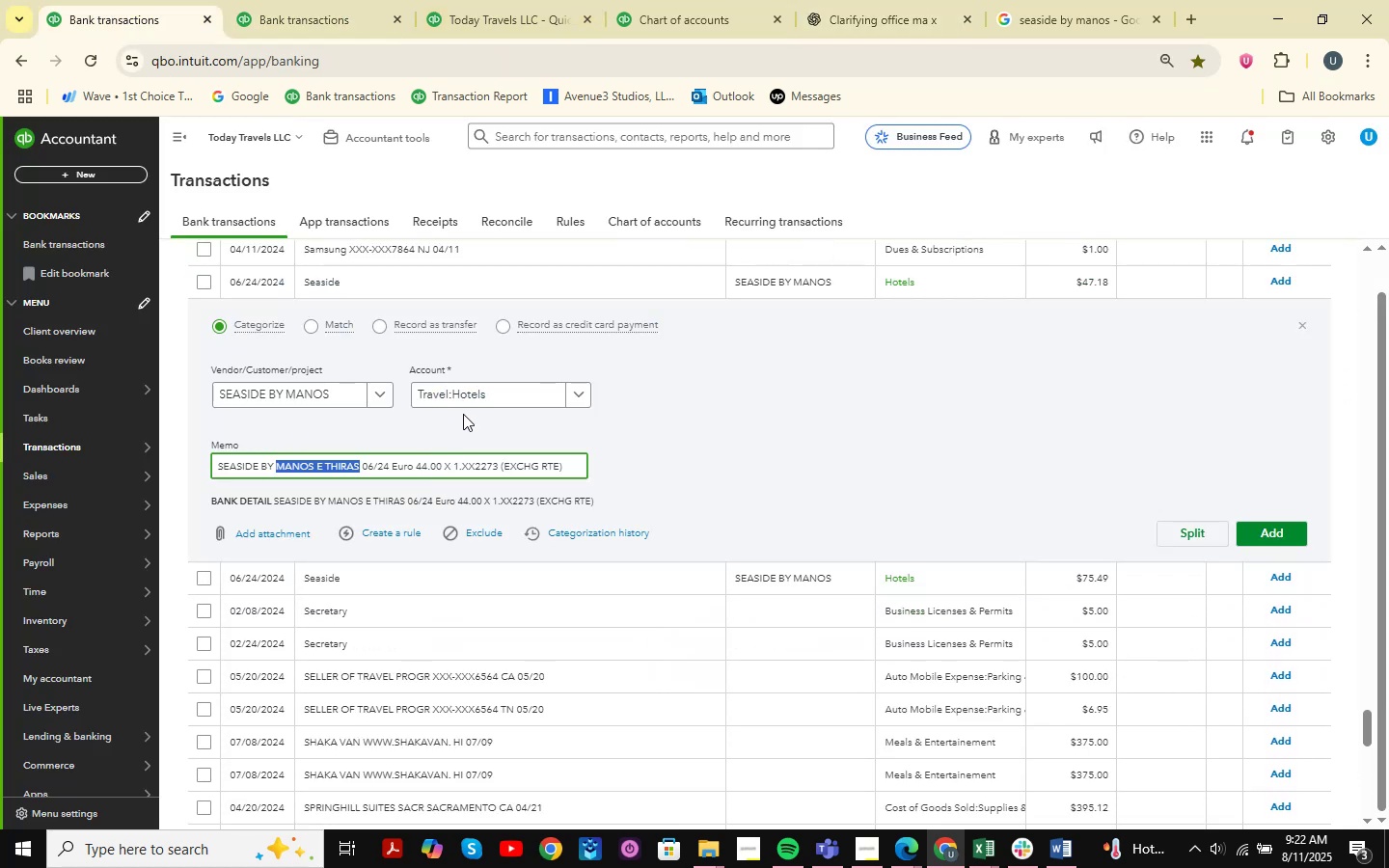 
left_click([438, 424])
 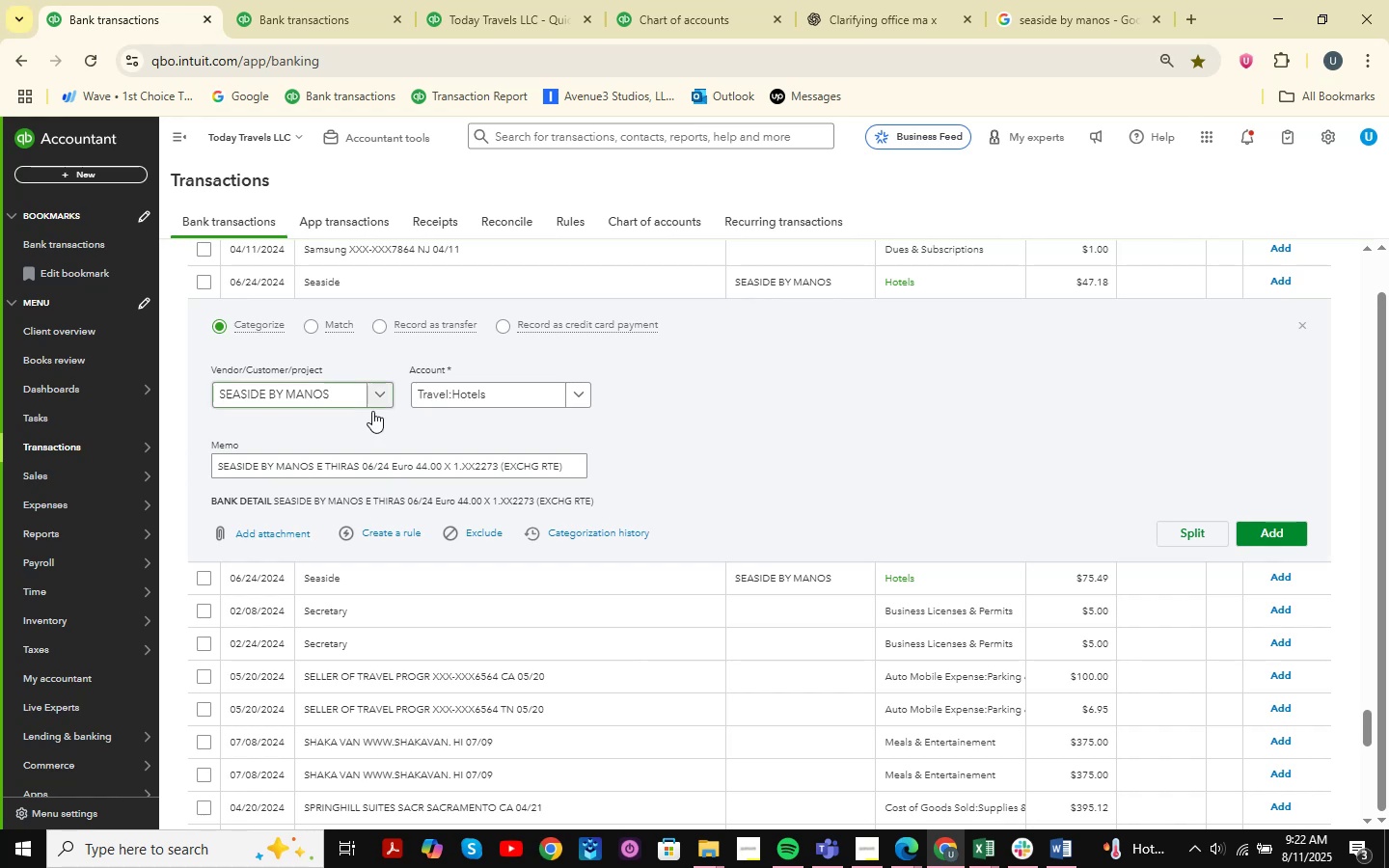 
left_click([1277, 525])
 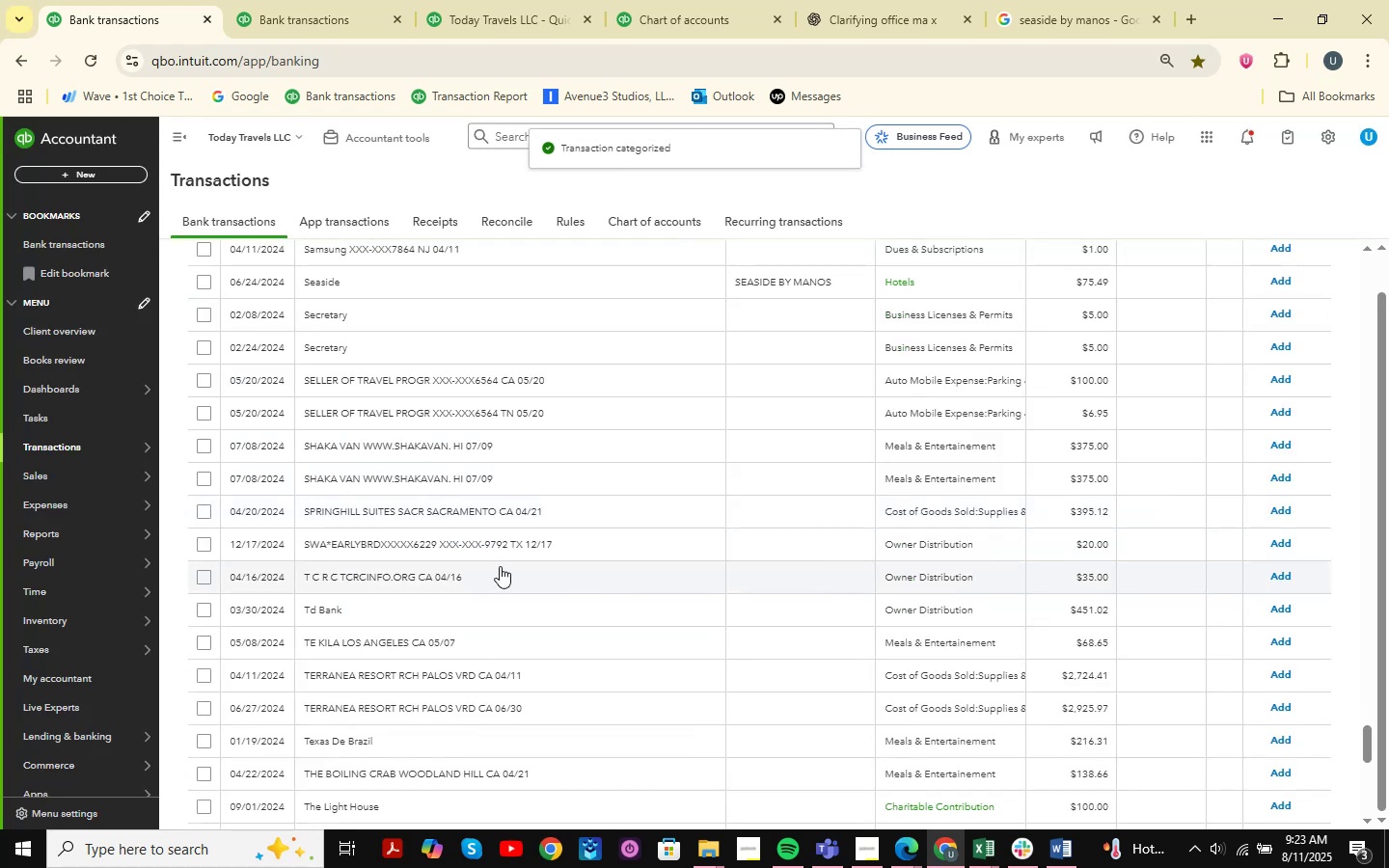 
wait(5.45)
 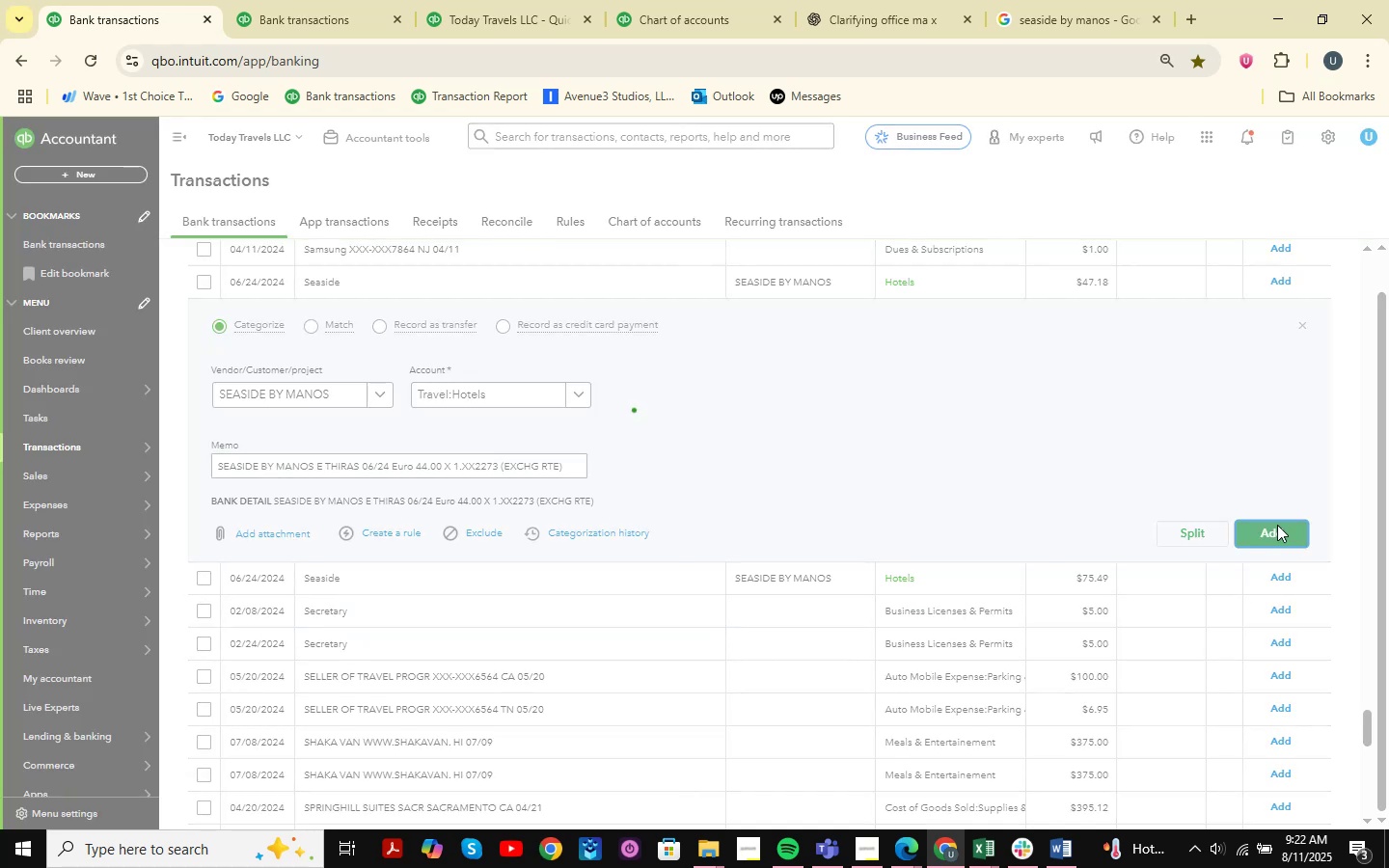 
scroll: coordinate [510, 610], scroll_direction: down, amount: 1.0
 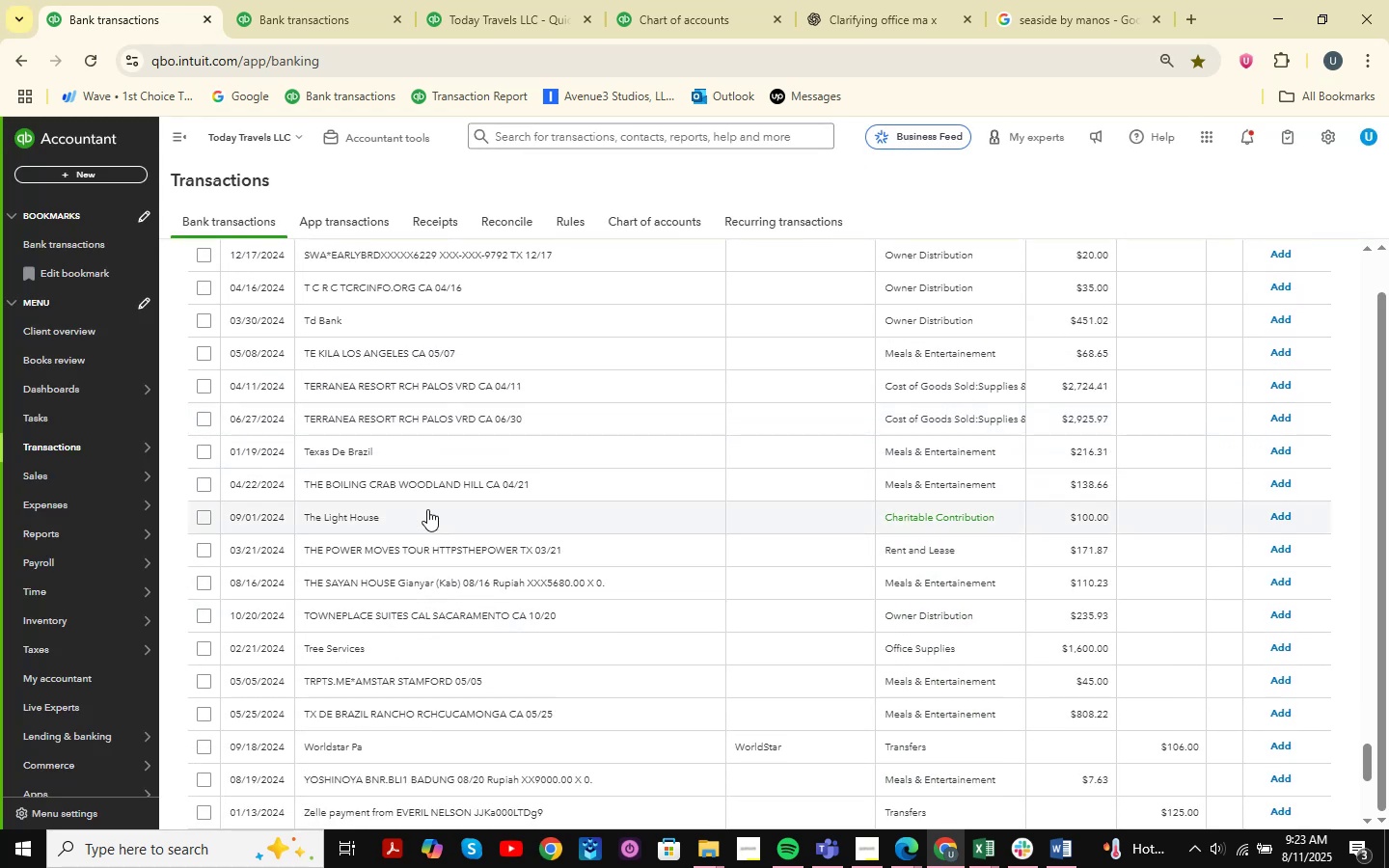 
left_click([427, 509])
 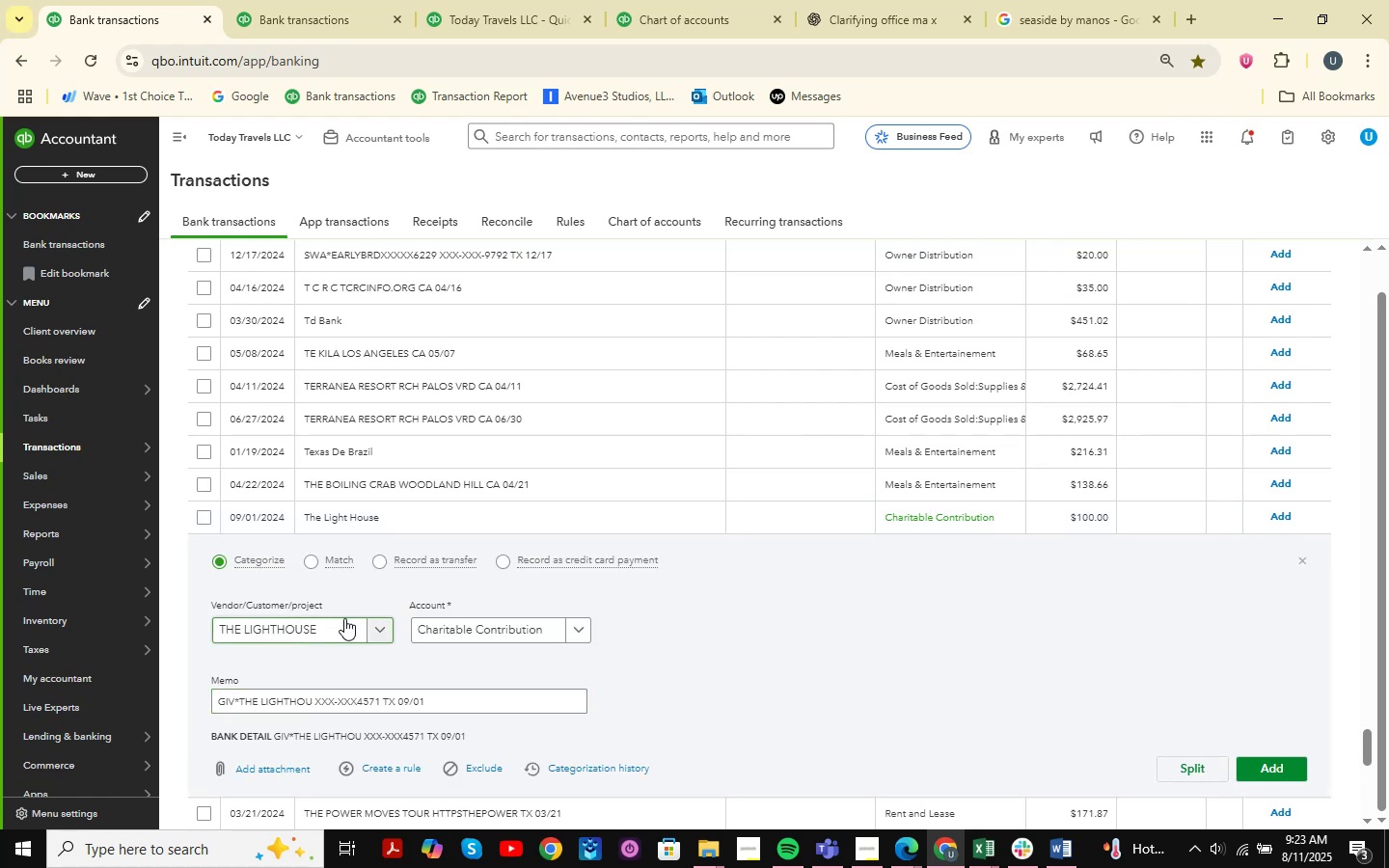 
left_click([330, 630])
 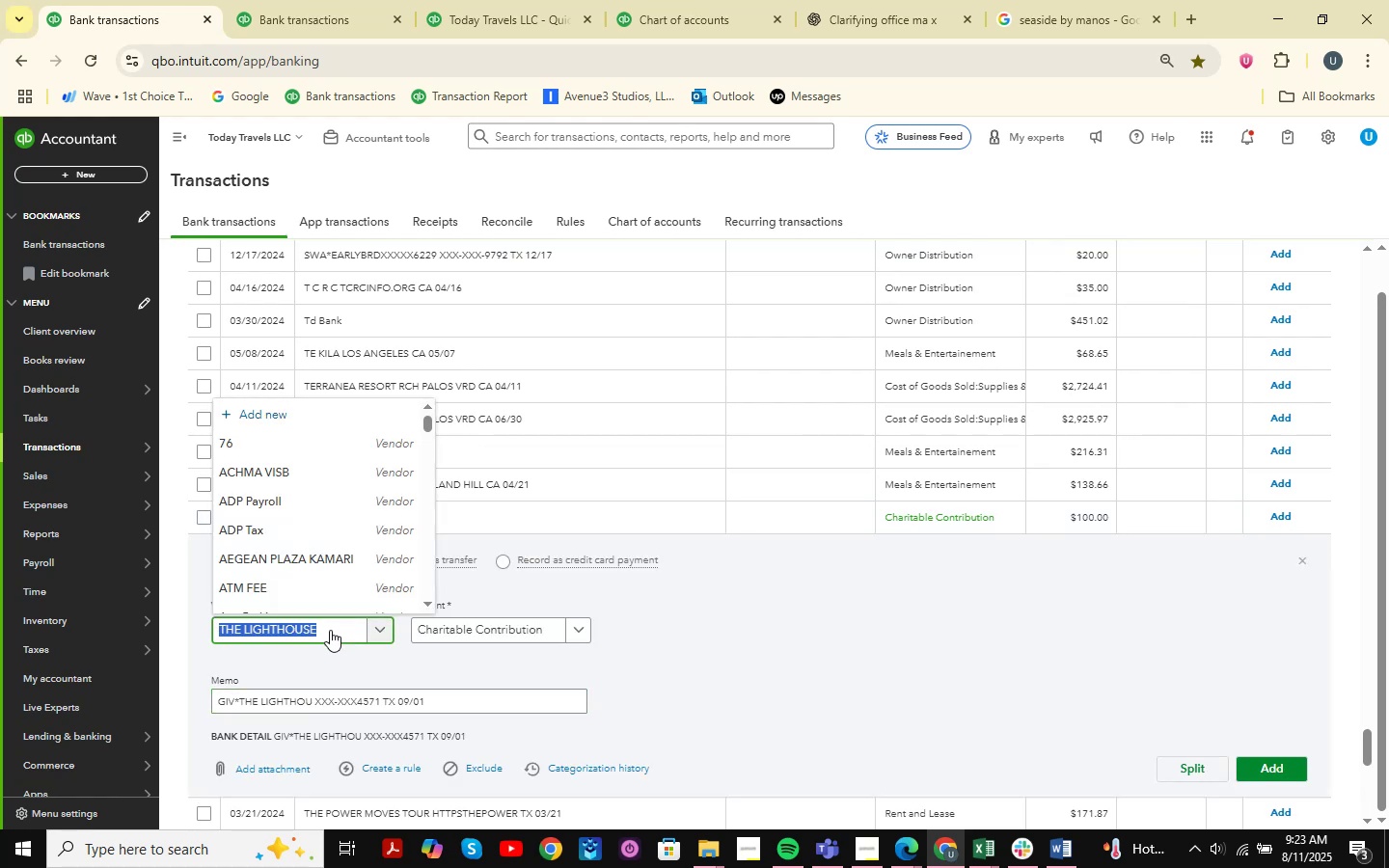 
double_click([330, 630])
 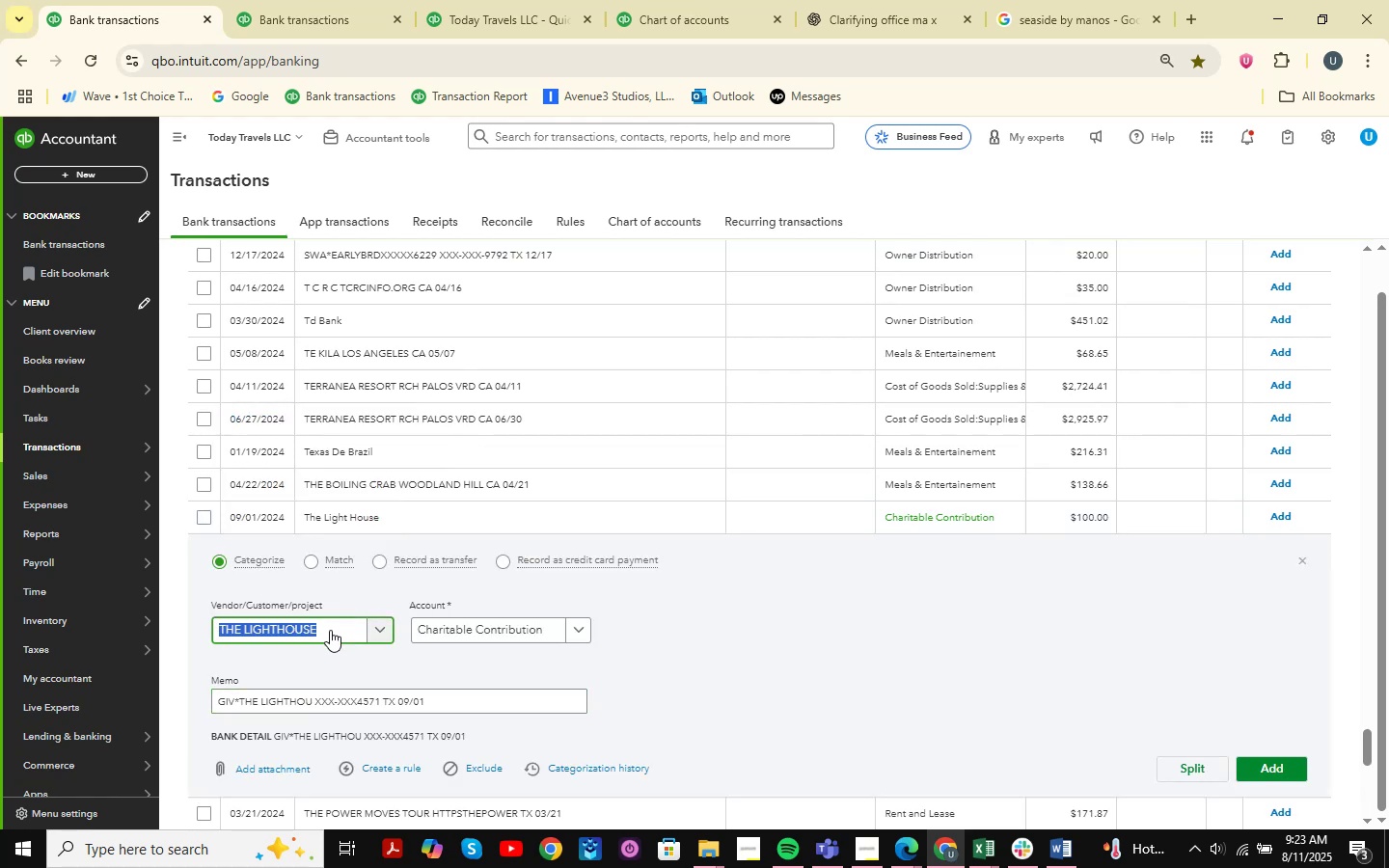 
hold_key(key=ControlLeft, duration=0.67)
 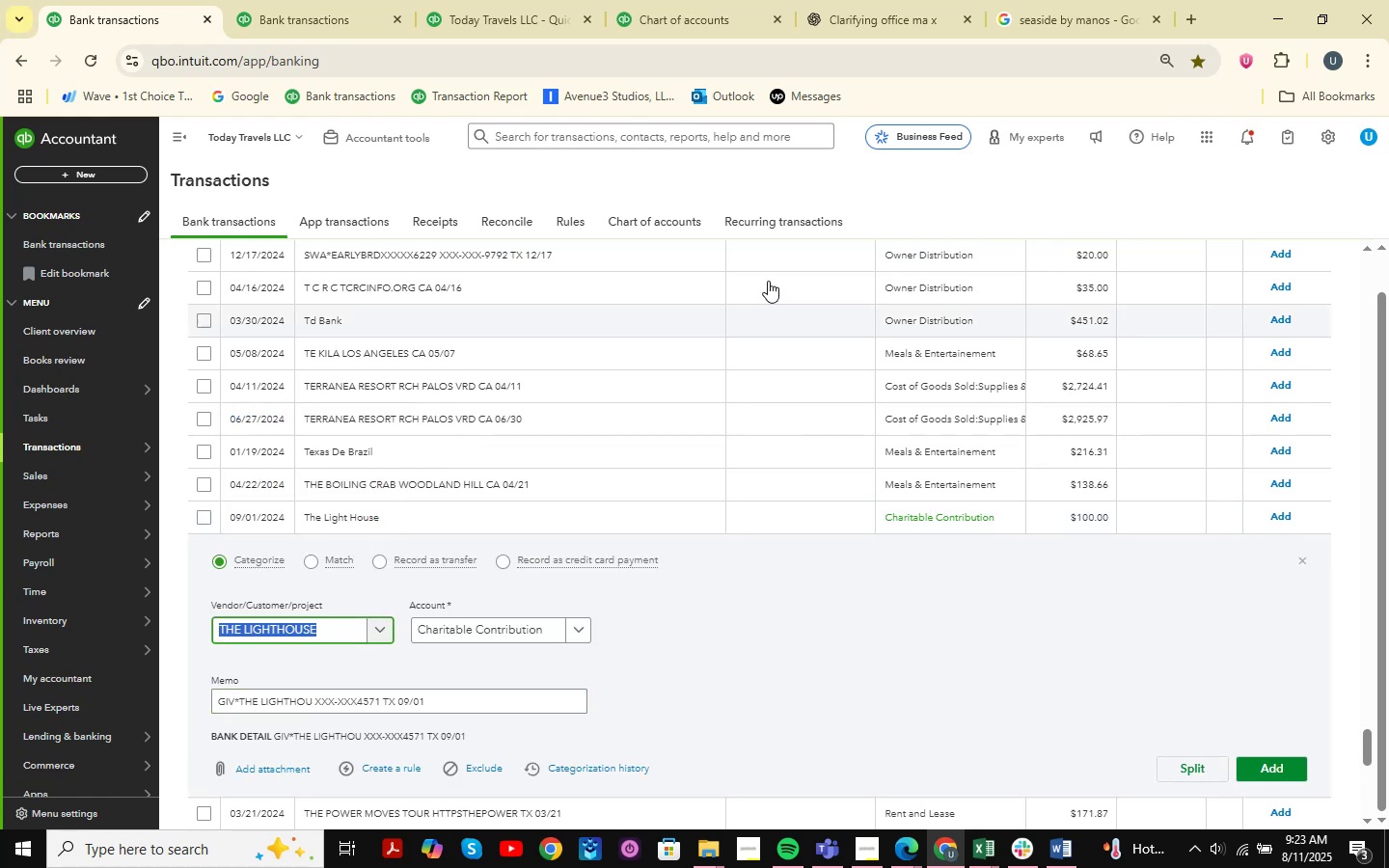 
hold_key(key=C, duration=0.3)
 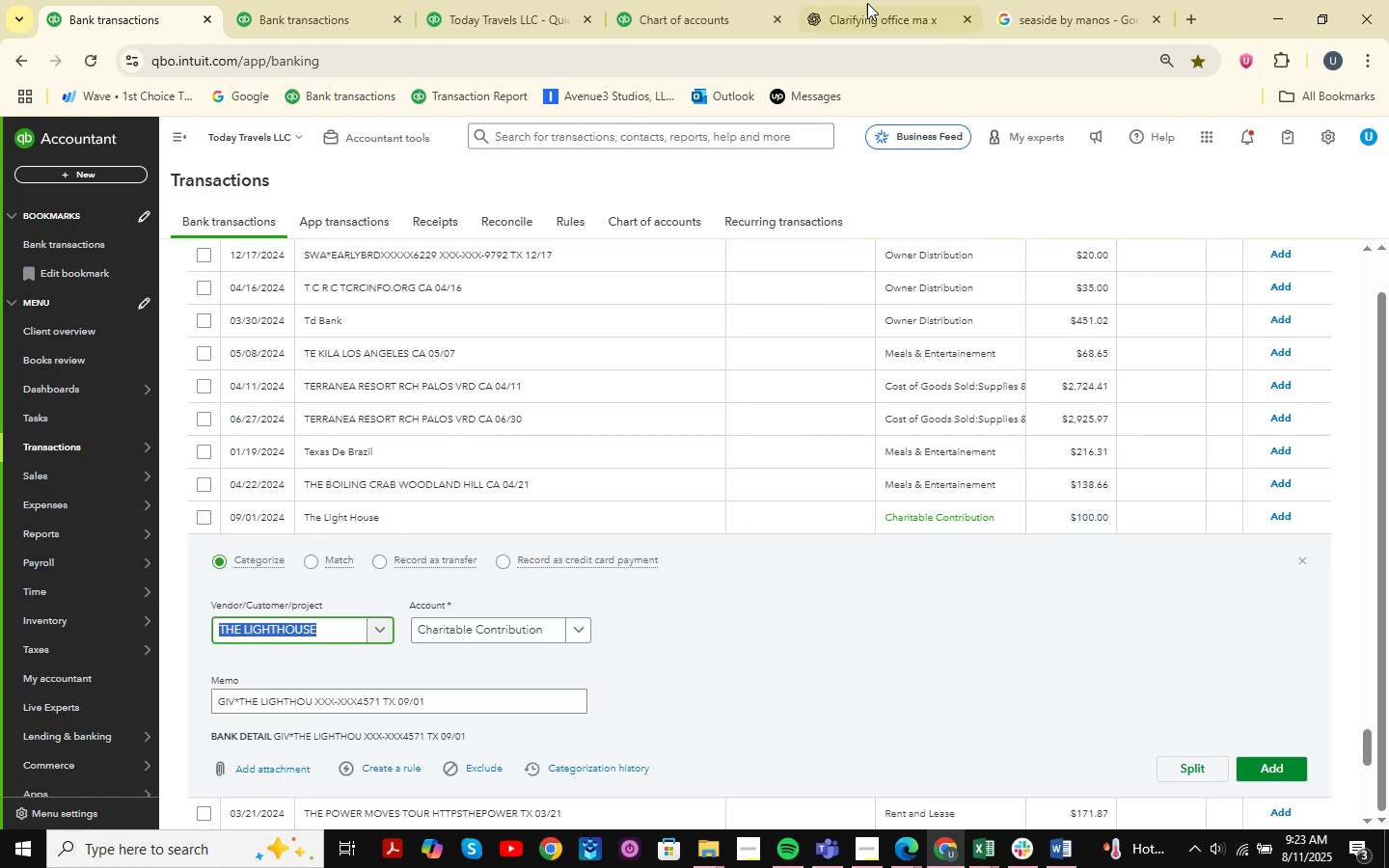 
left_click([867, 0])
 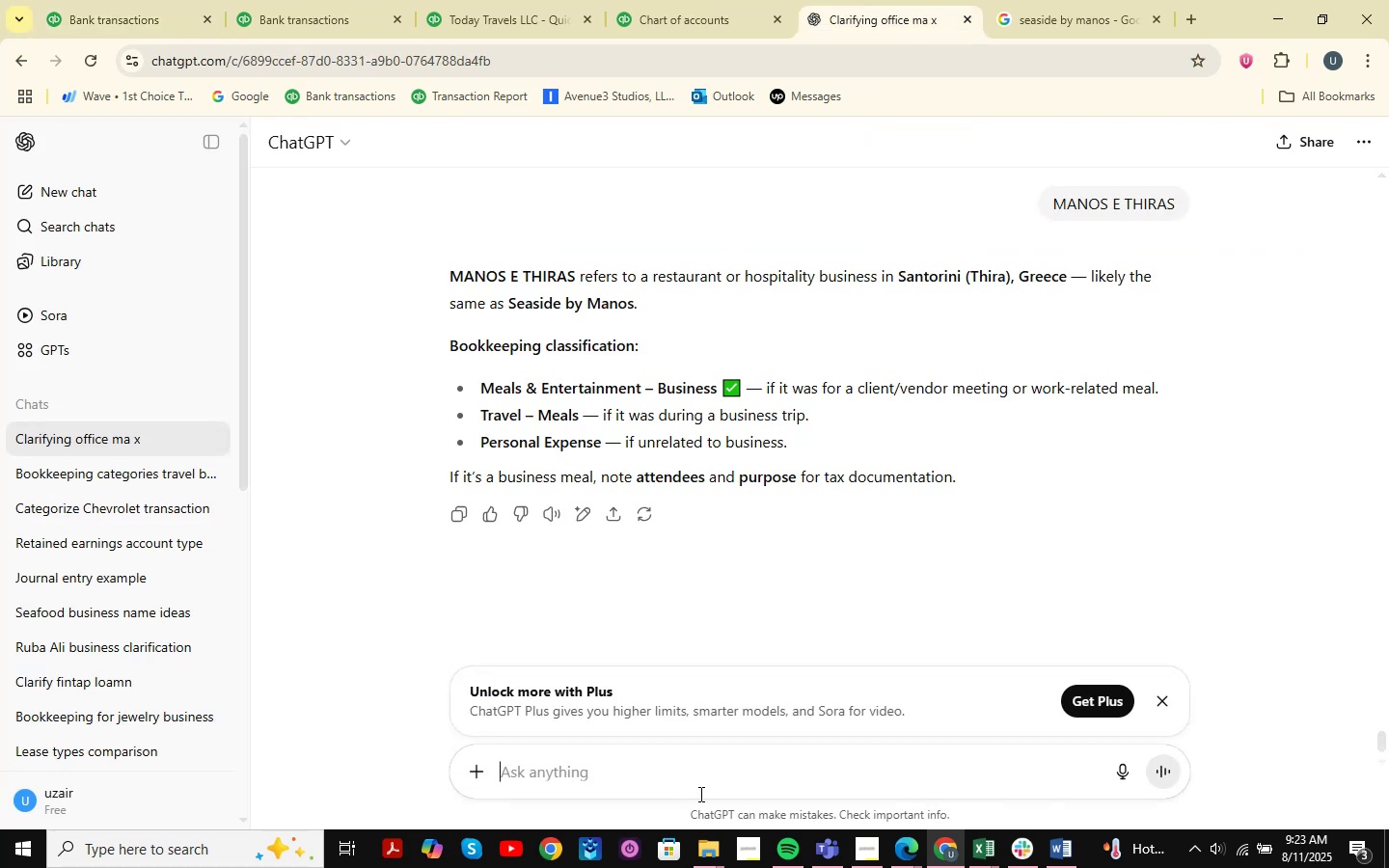 
key(Control+V)
 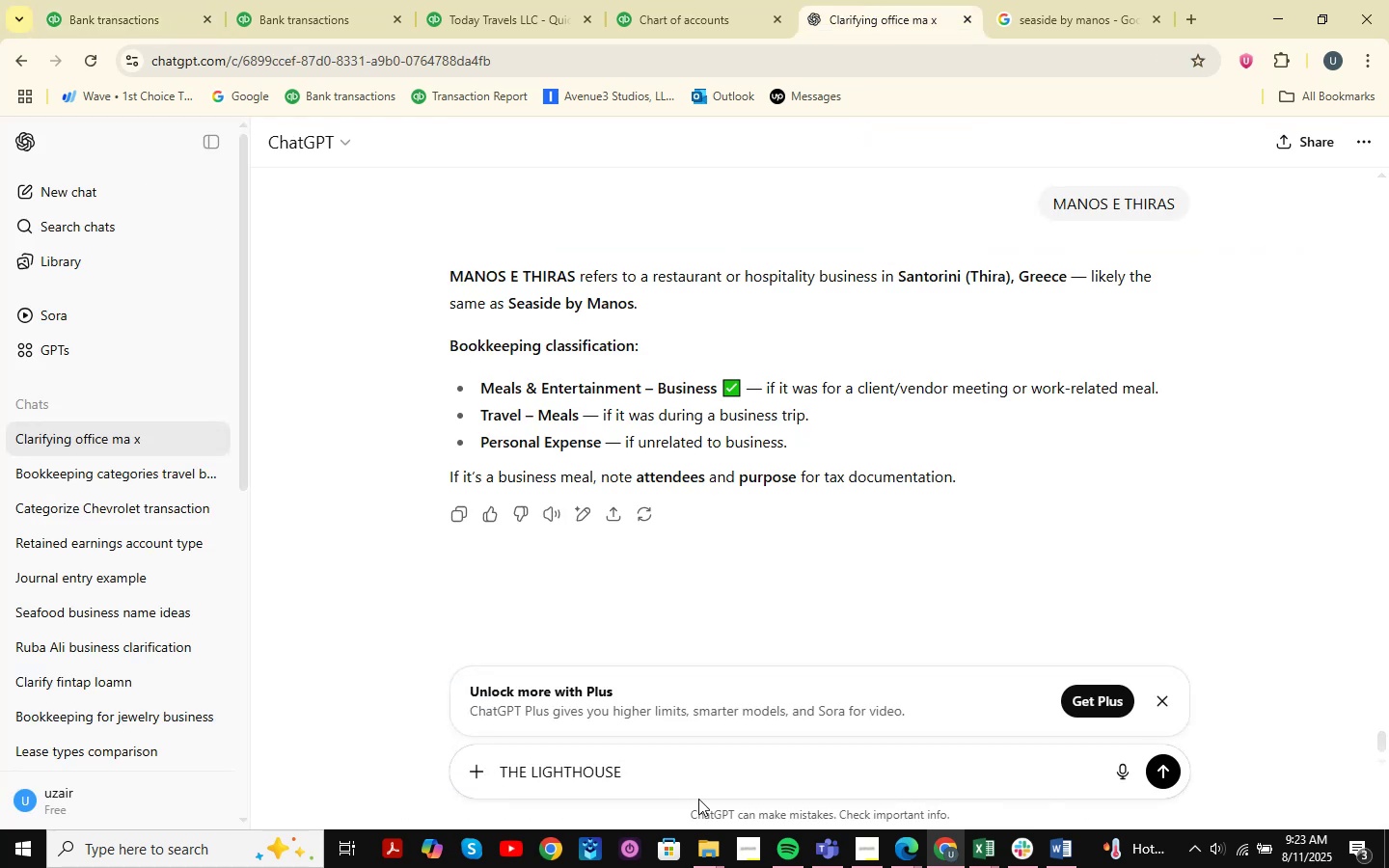 
key(NumpadEnter)
 